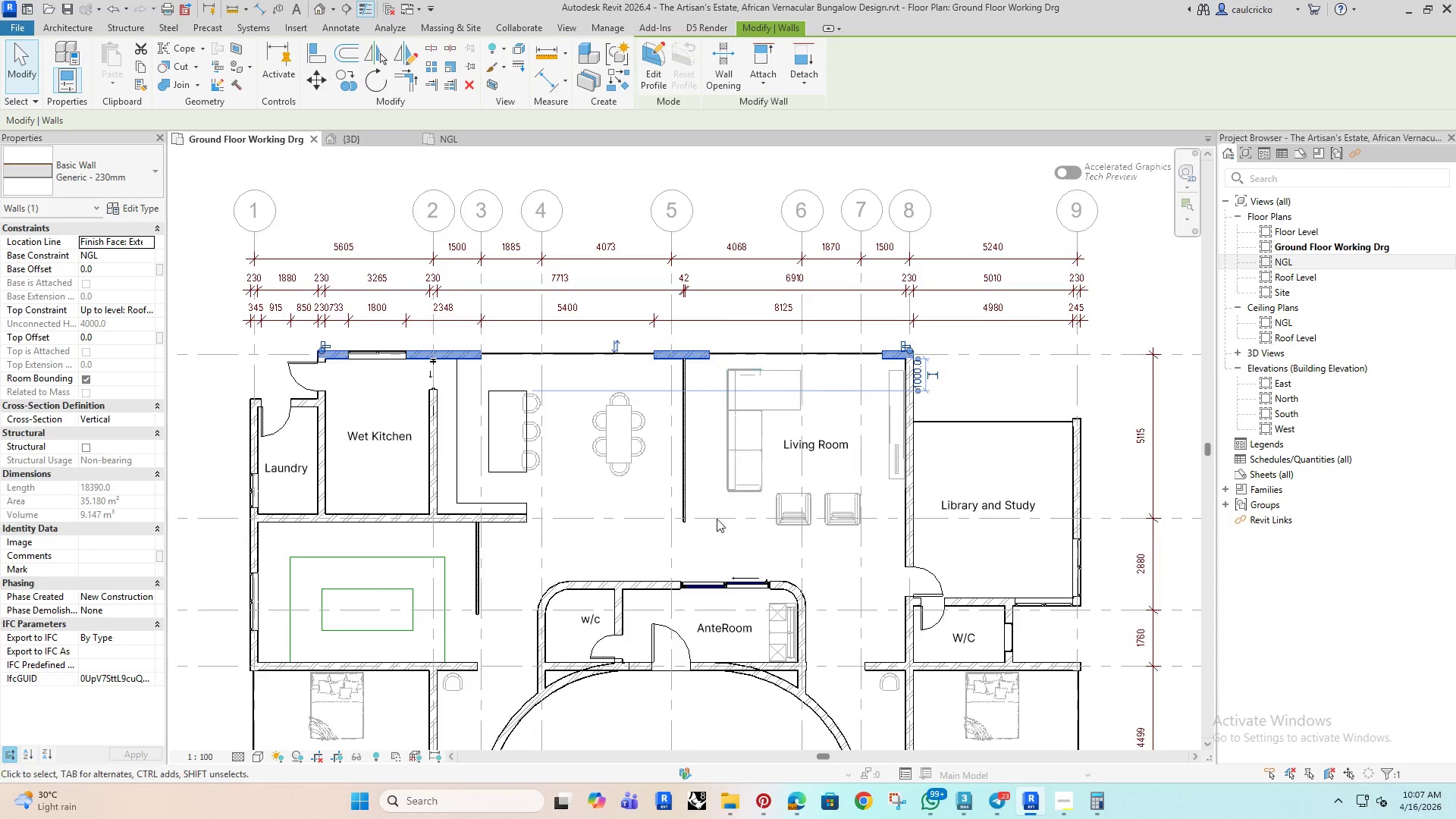 
left_click([601, 544])
 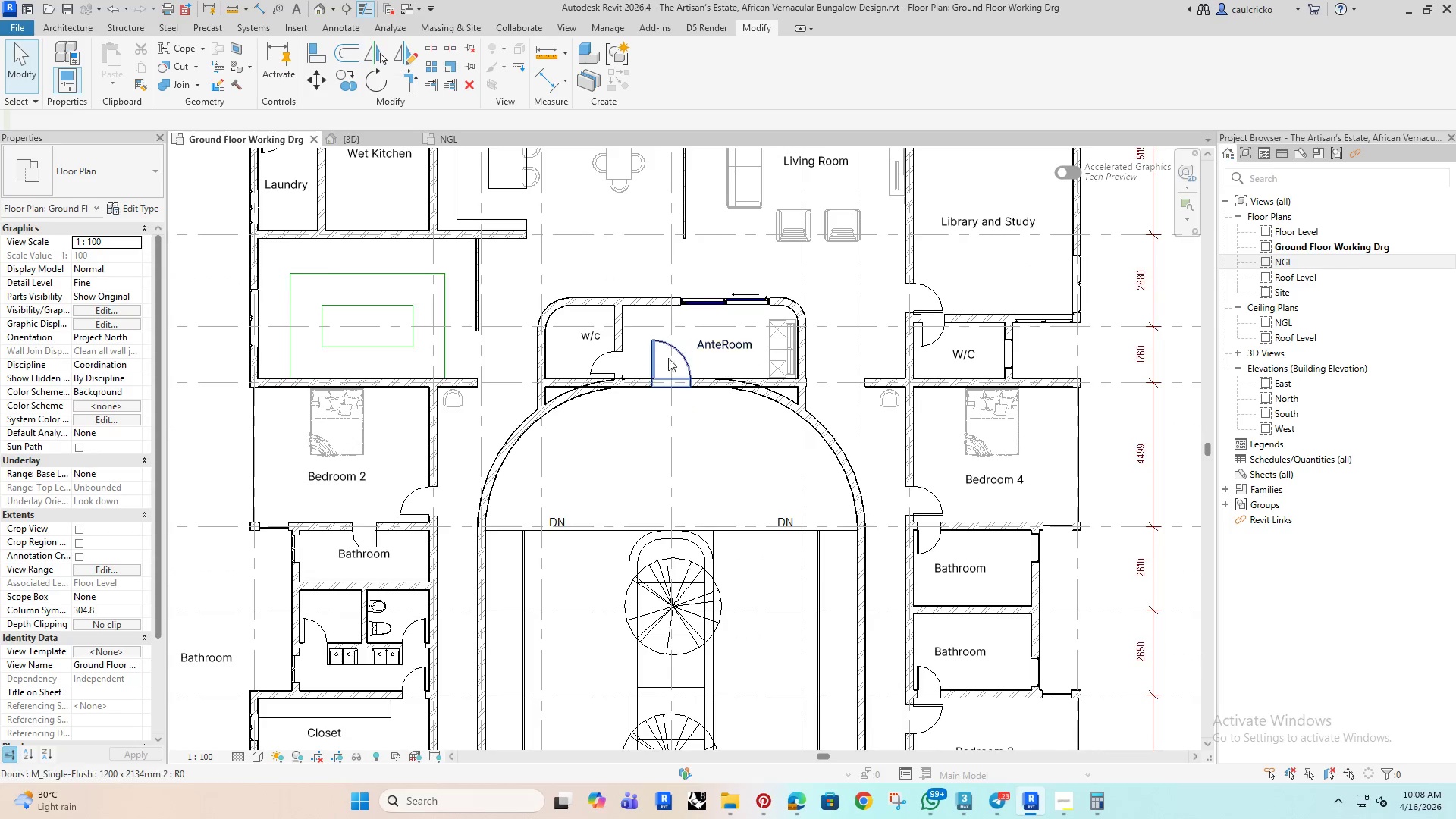 
scroll: coordinate [742, 365], scroll_direction: up, amount: 5.0
 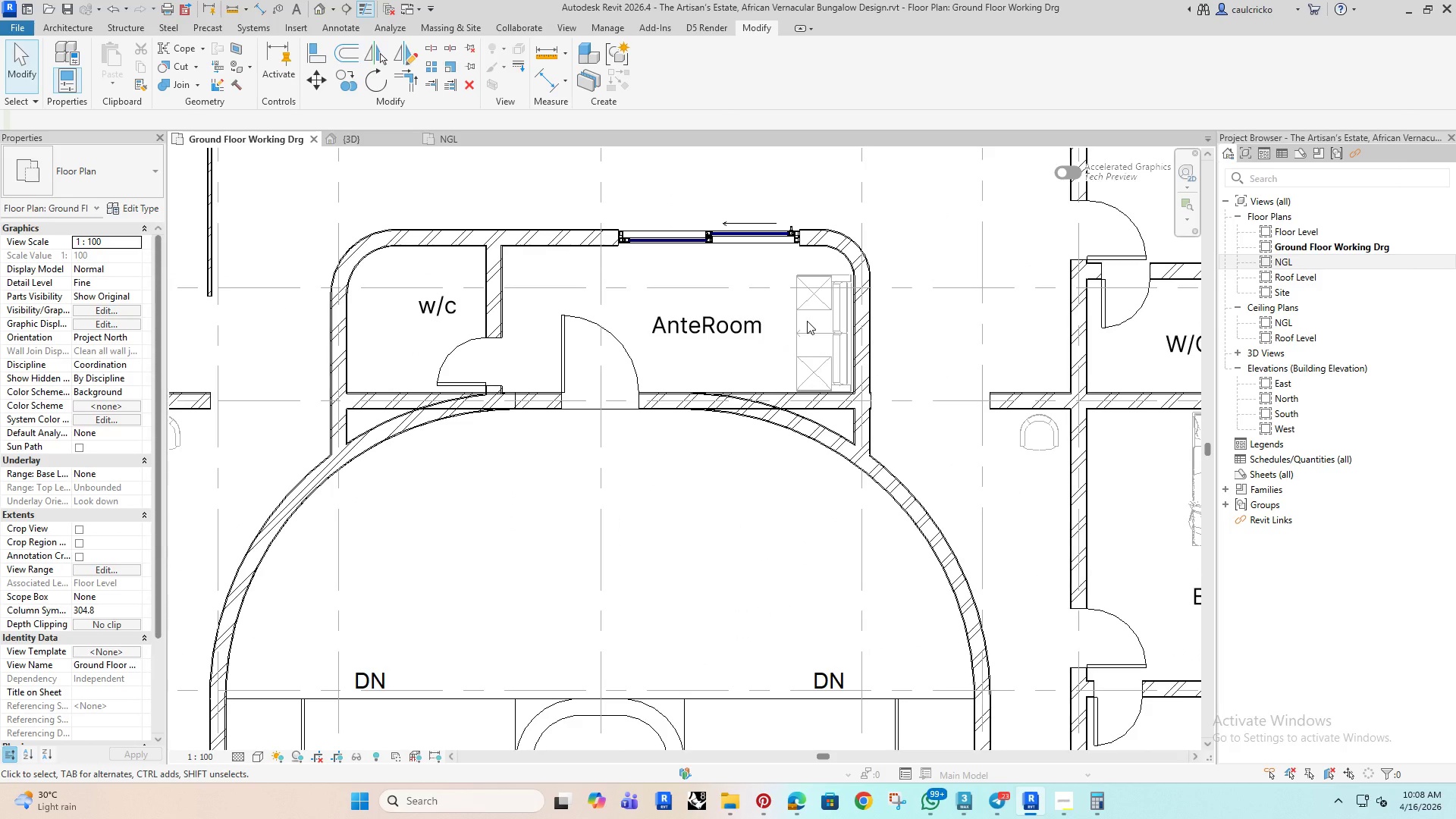 
left_click([814, 337])
 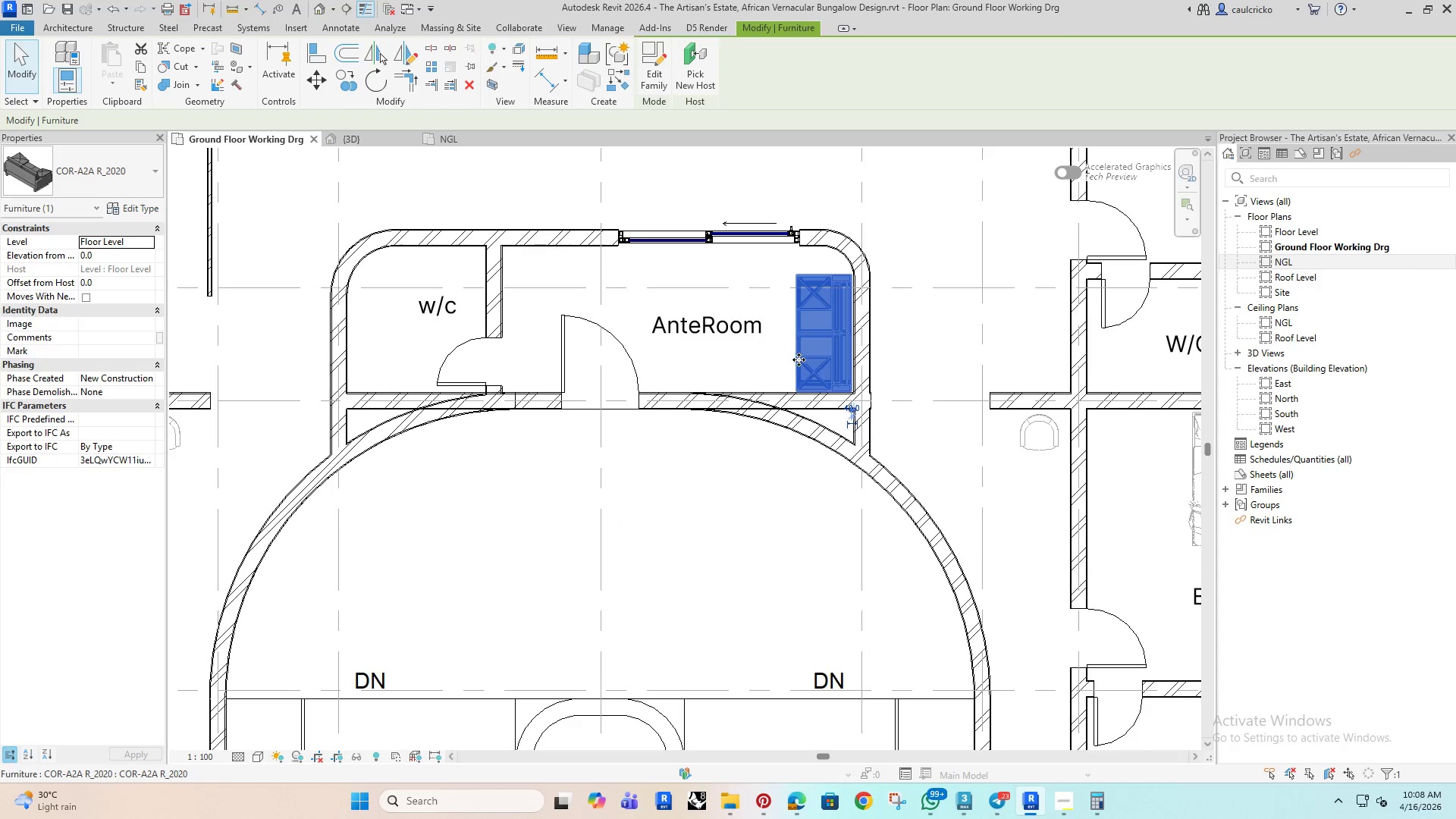 
key(Space)
 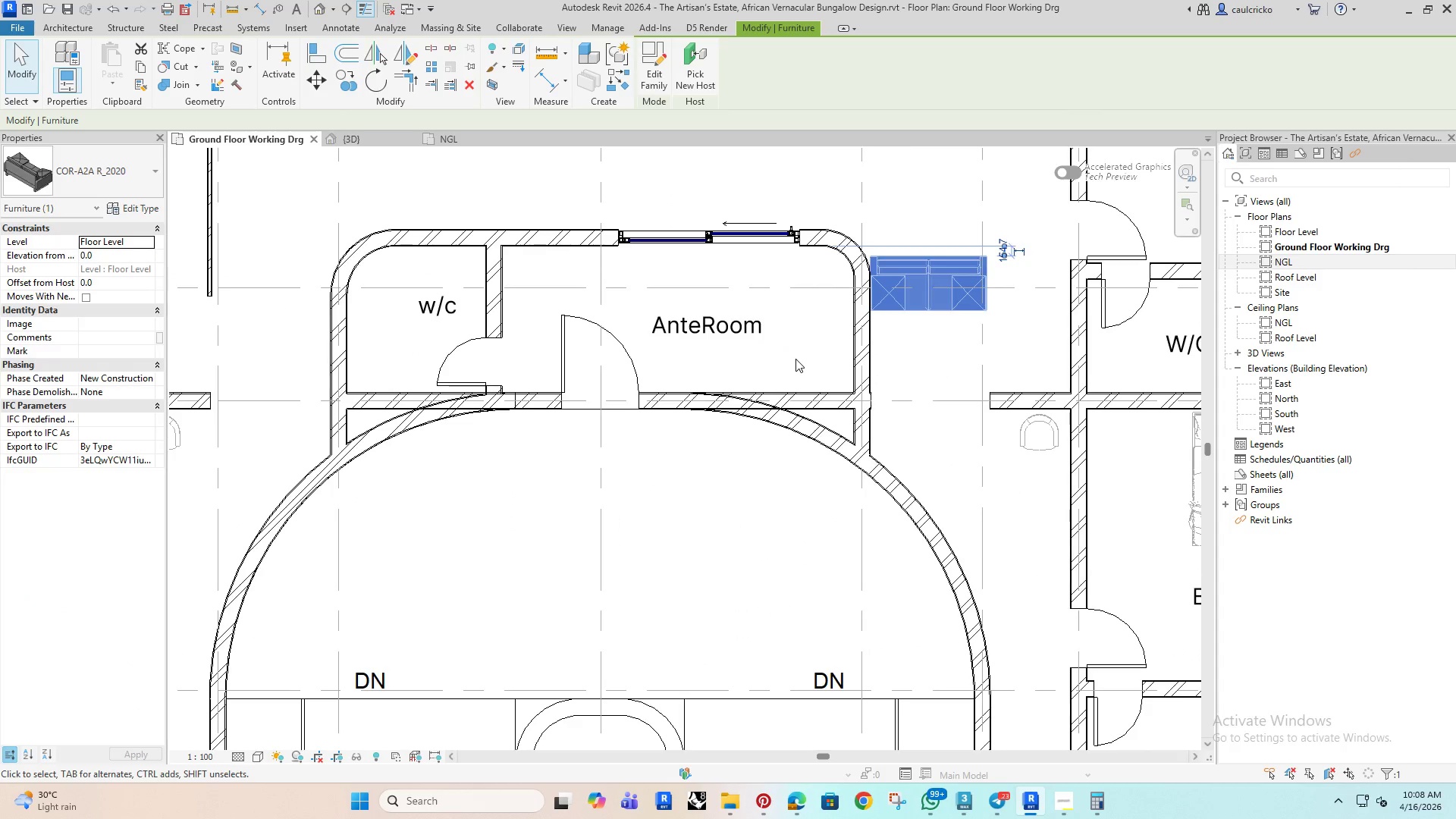 
key(Space)
 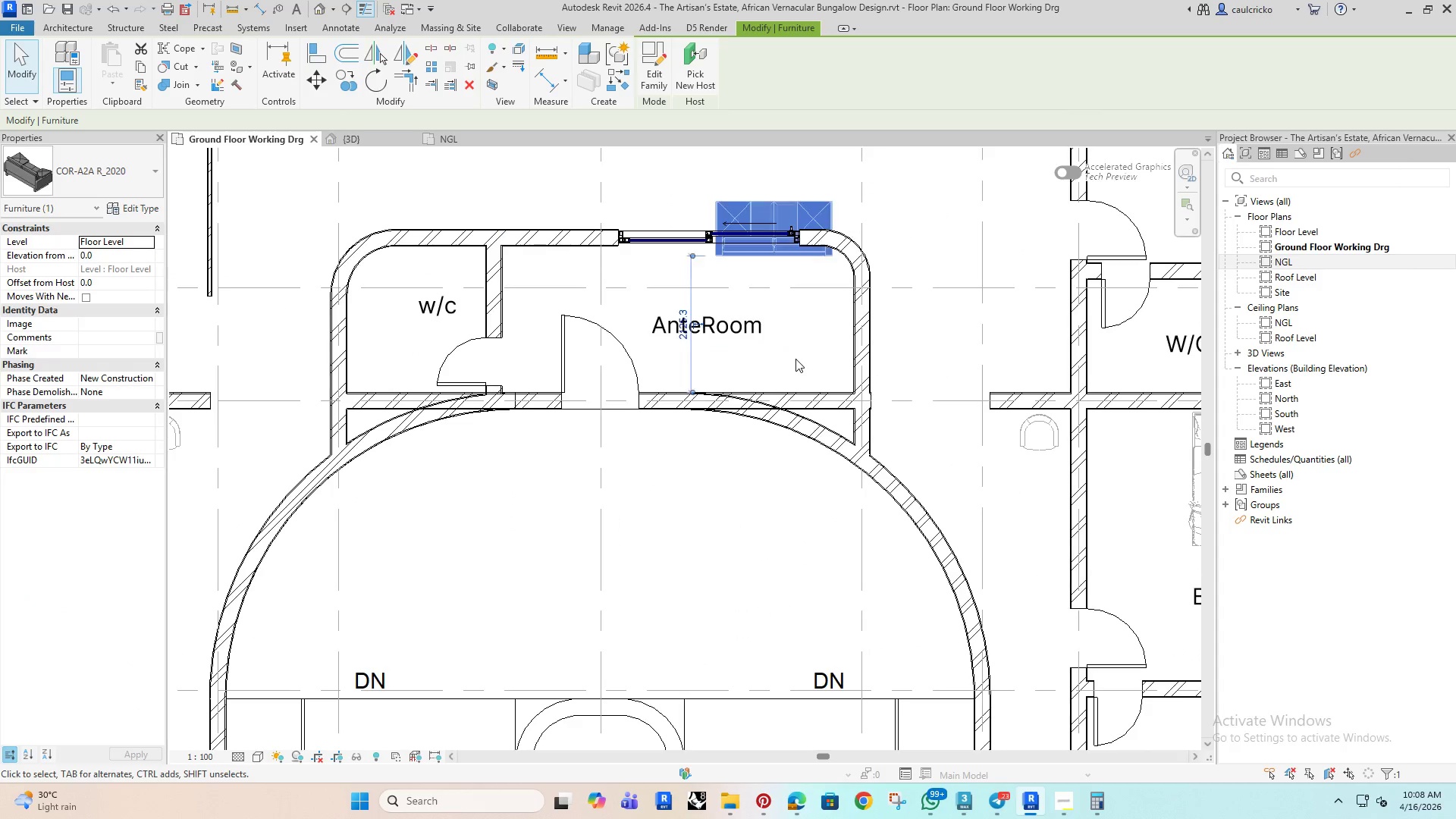 
key(Space)
 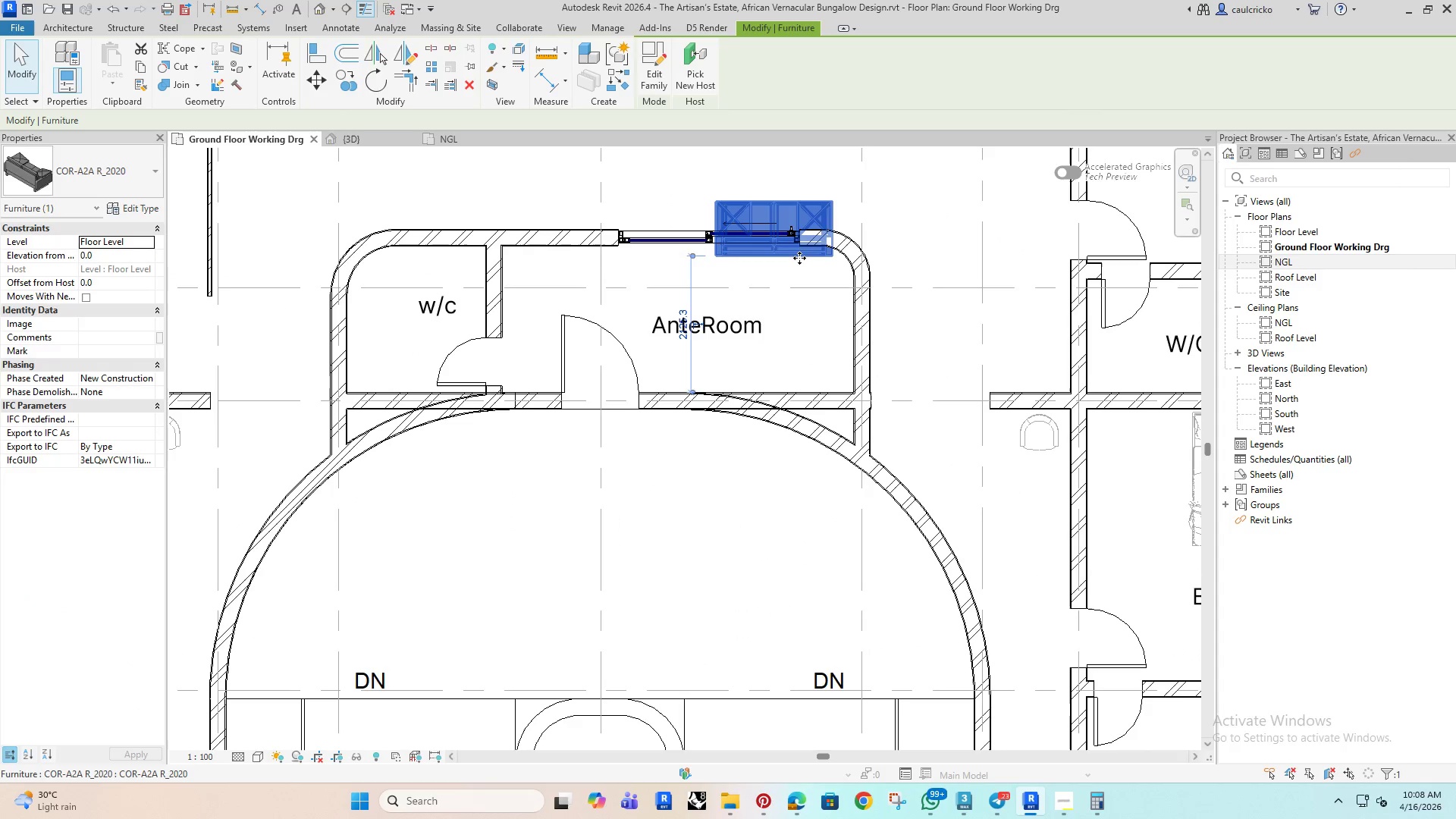 
left_click_drag(start_coordinate=[799, 258], to_coordinate=[816, 392])
 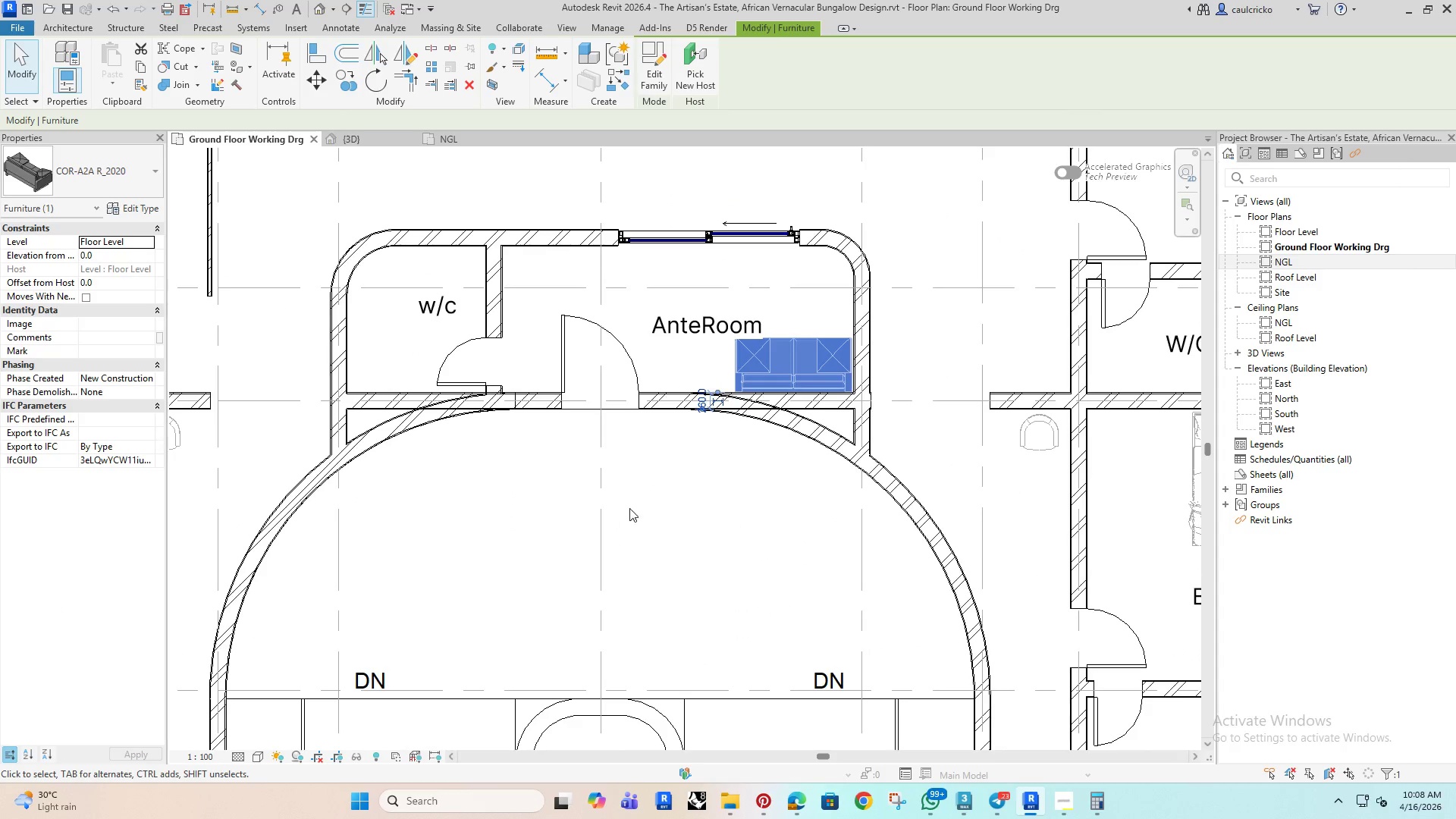 
left_click_drag(start_coordinate=[601, 564], to_coordinate=[598, 566])
 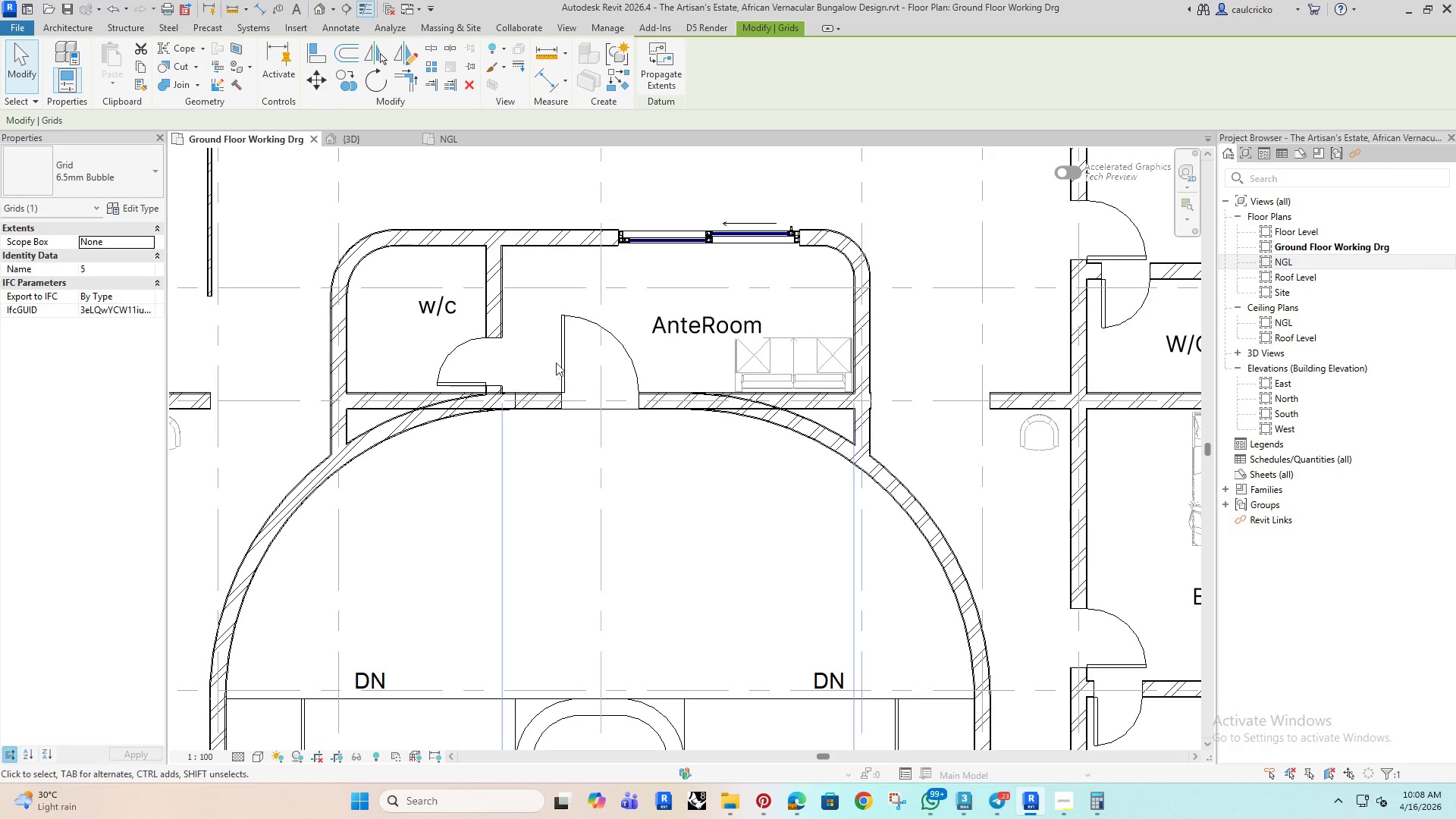 
left_click([557, 359])
 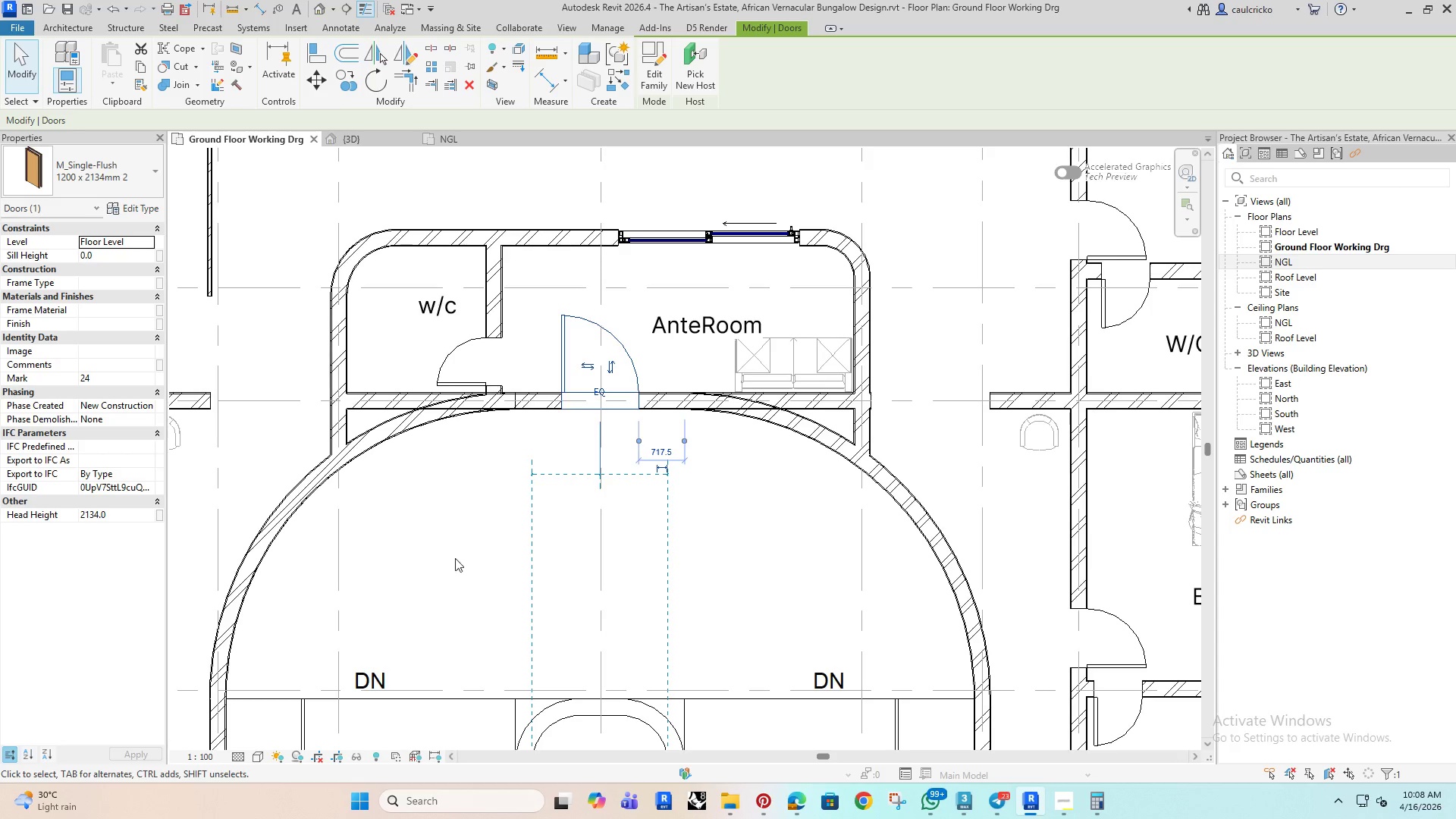 
left_click([430, 572])
 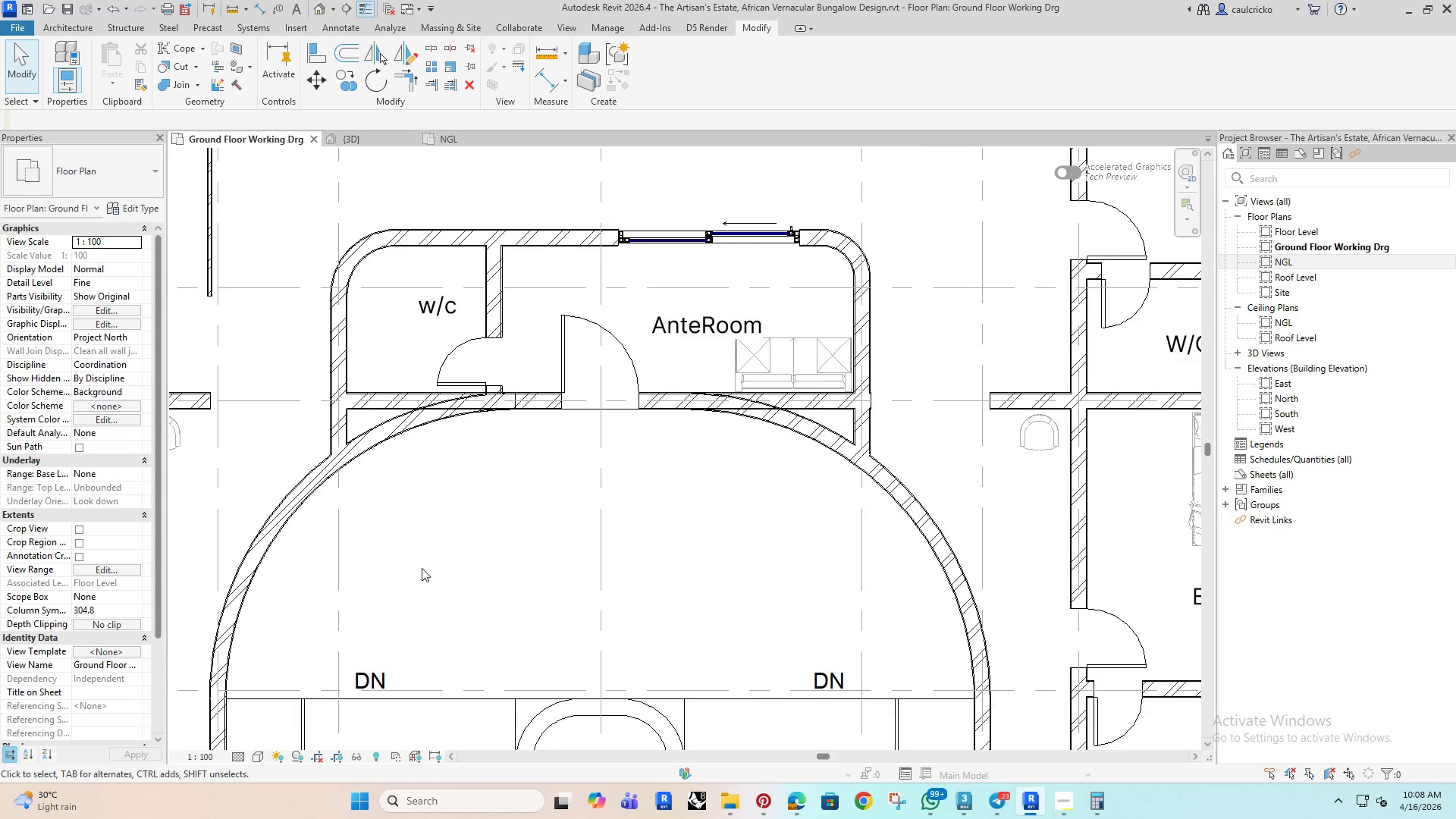 
scroll: coordinate [428, 560], scroll_direction: down, amount: 6.0
 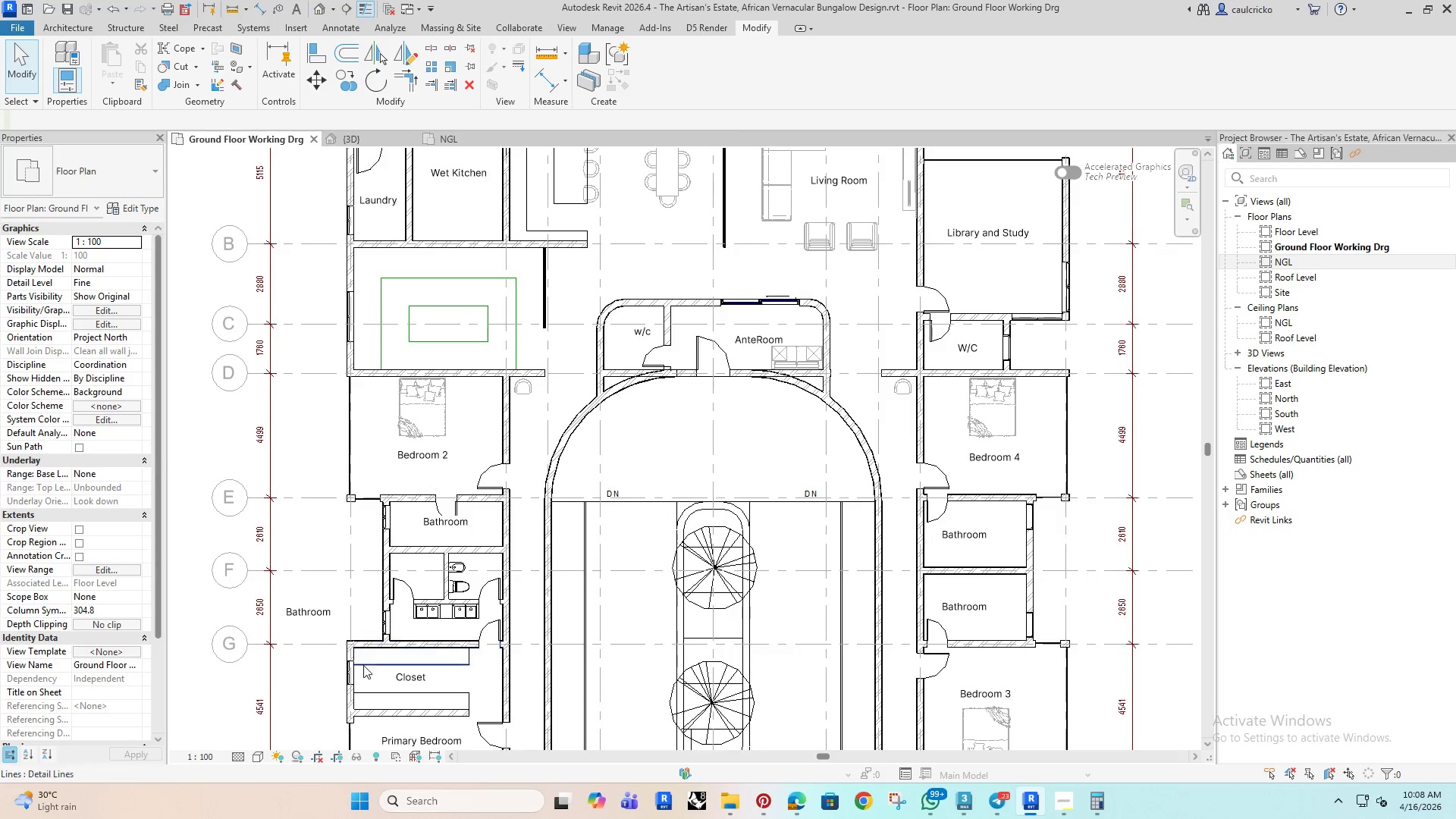 
scroll: coordinate [589, 349], scroll_direction: up, amount: 9.0
 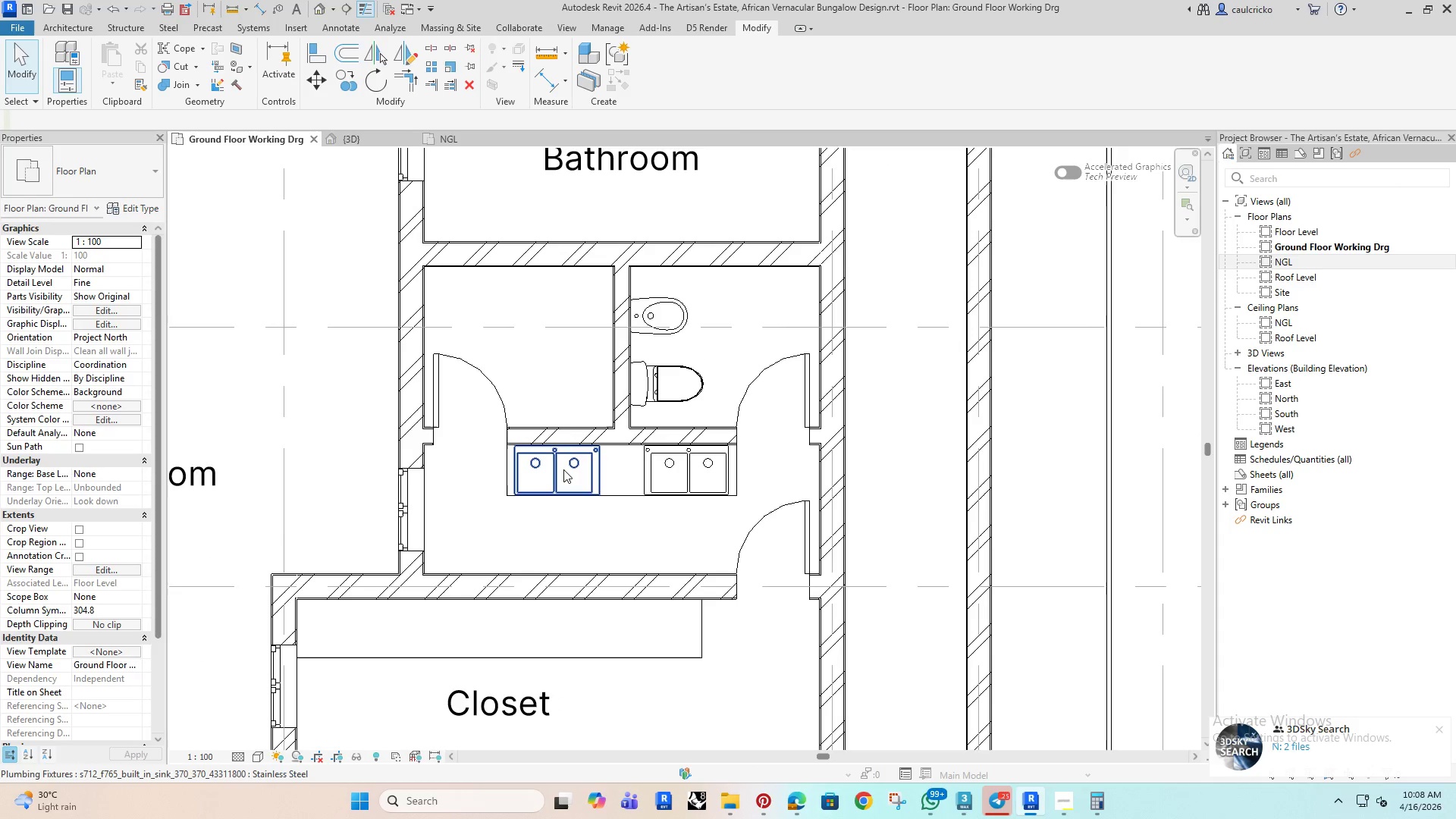 
wait(6.62)
 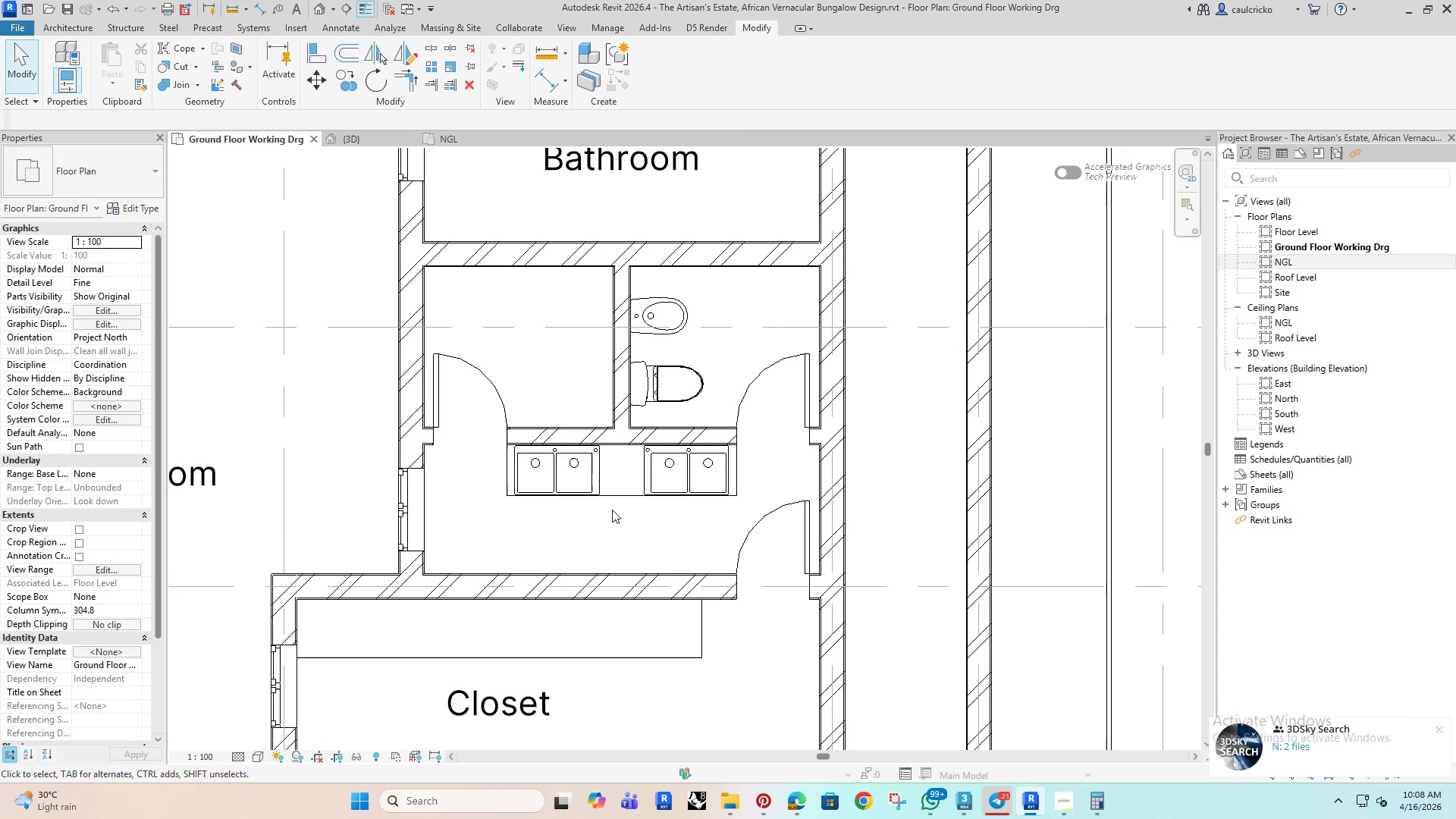 
left_click([576, 532])
 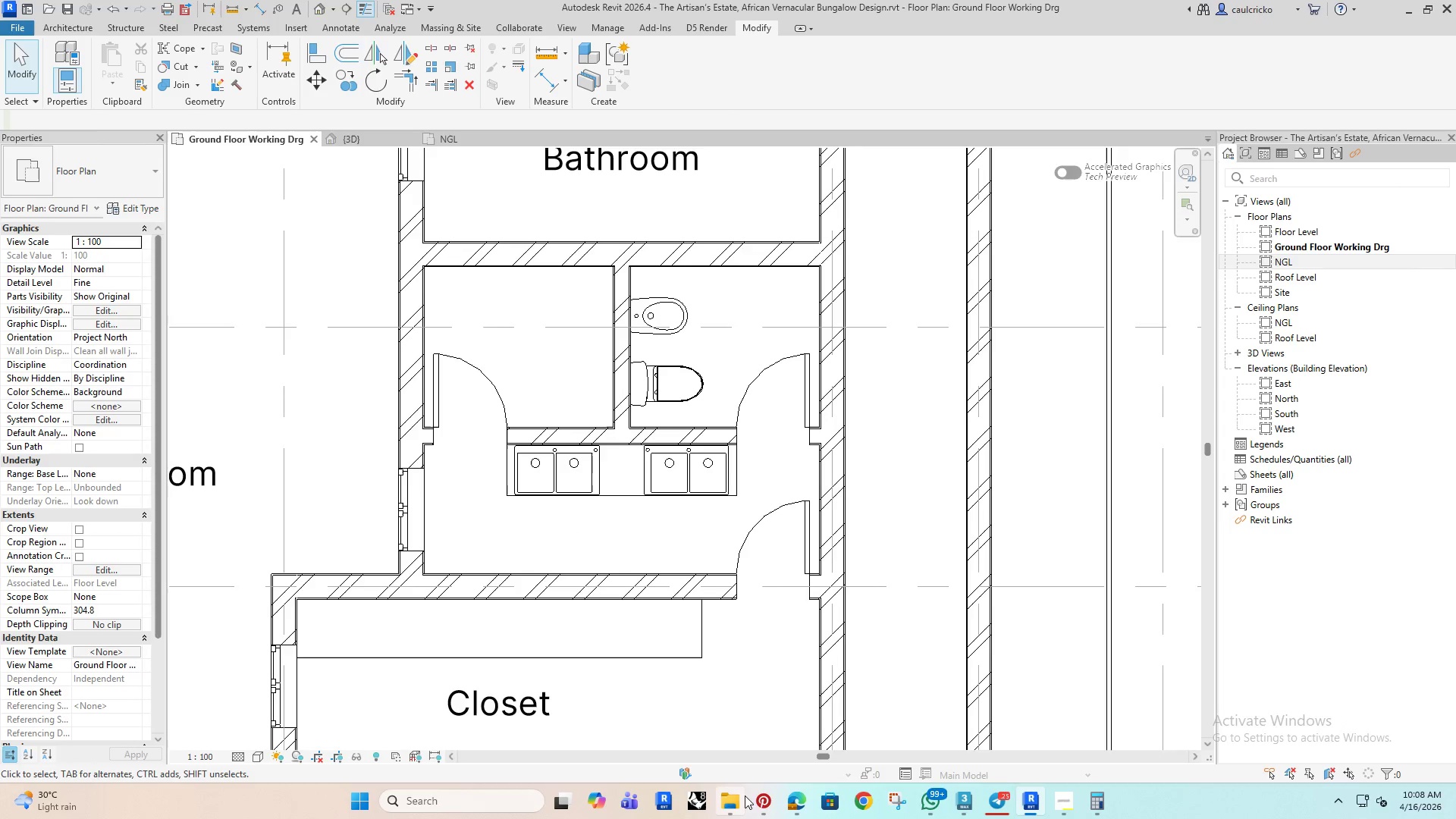 
left_click([789, 795])
 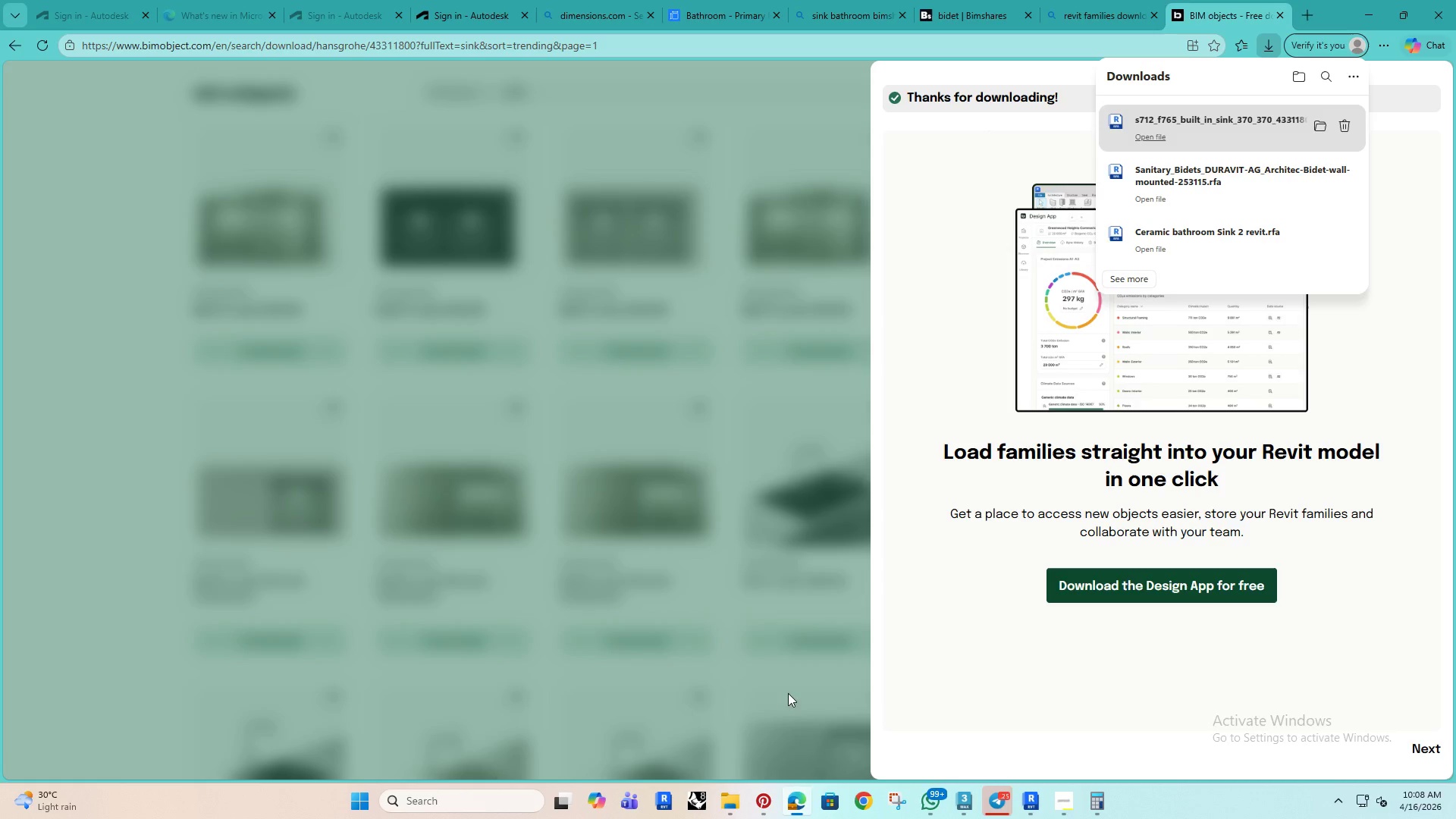 
left_click([700, 561])
 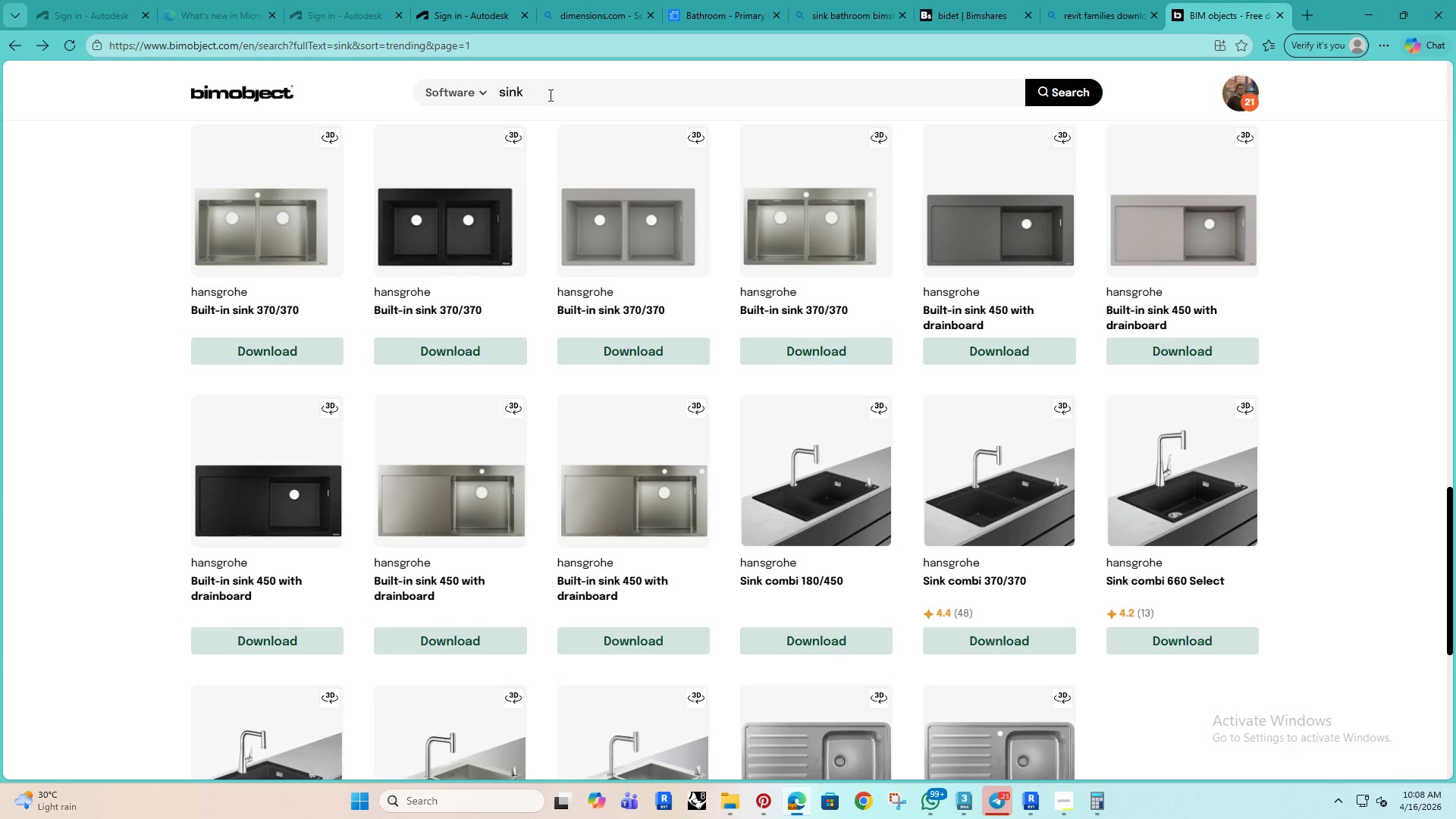 
left_click_drag(start_coordinate=[551, 96], to_coordinate=[475, 115])
 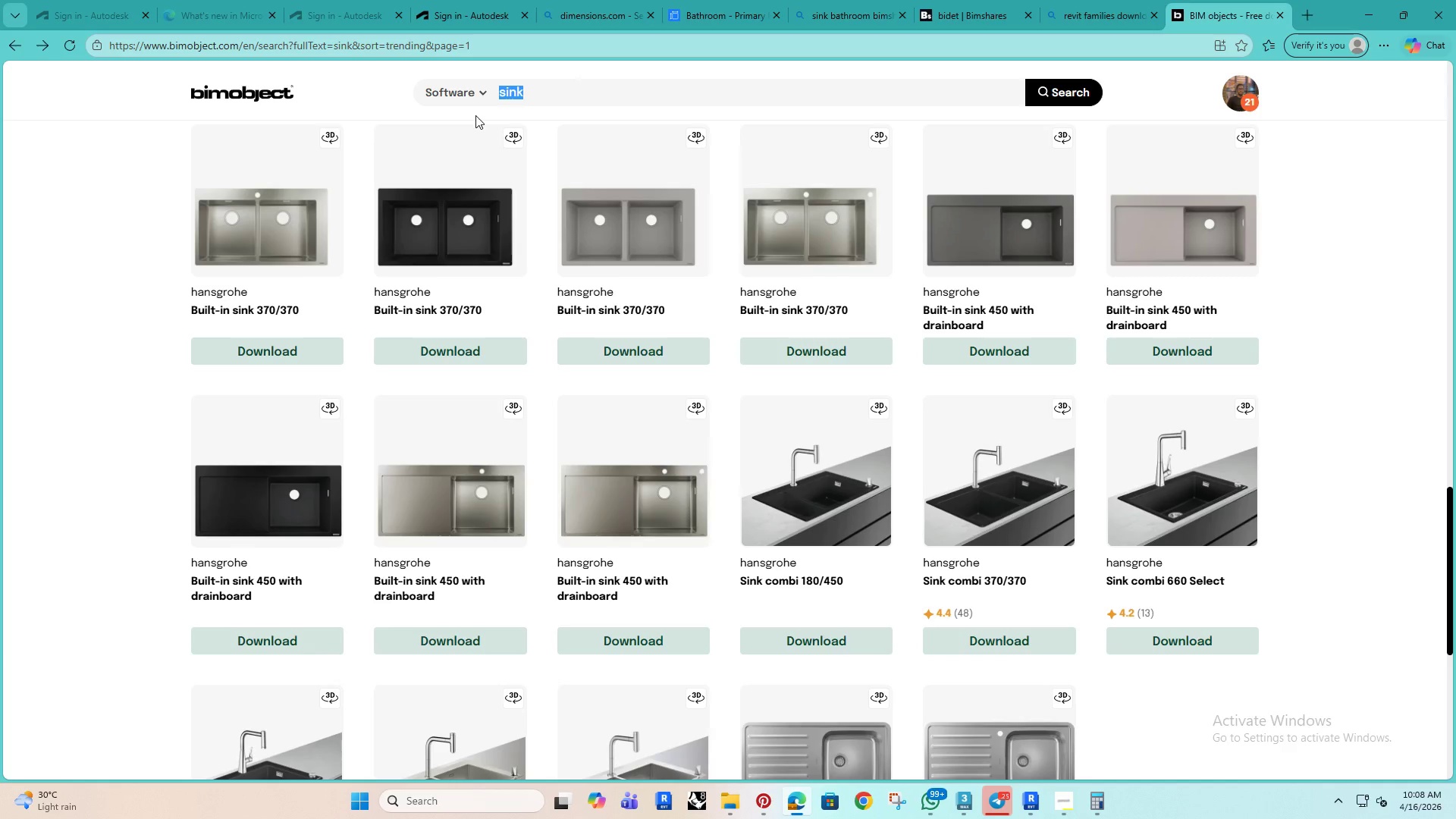 
type(bathtub)
 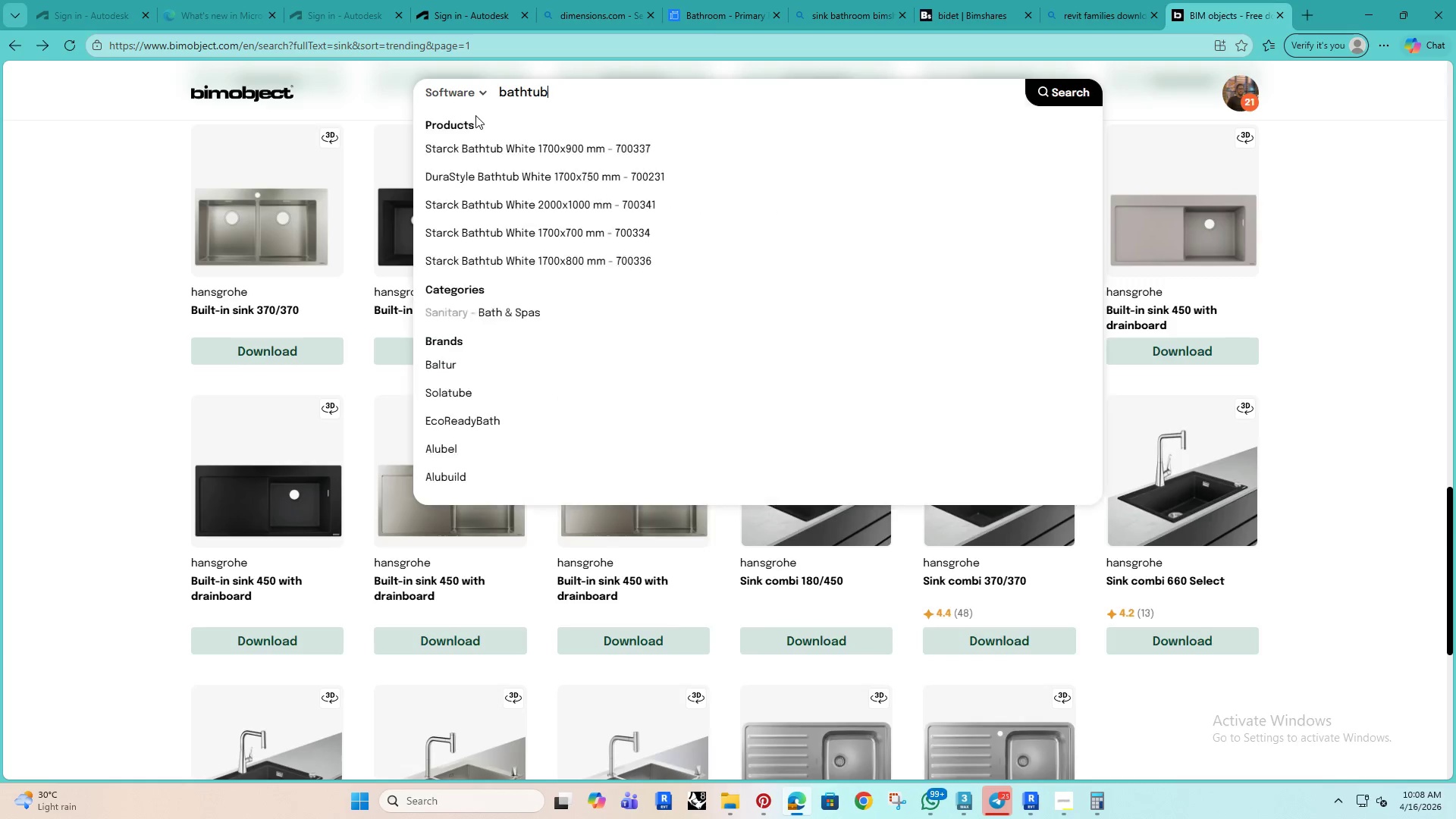 
key(Enter)
 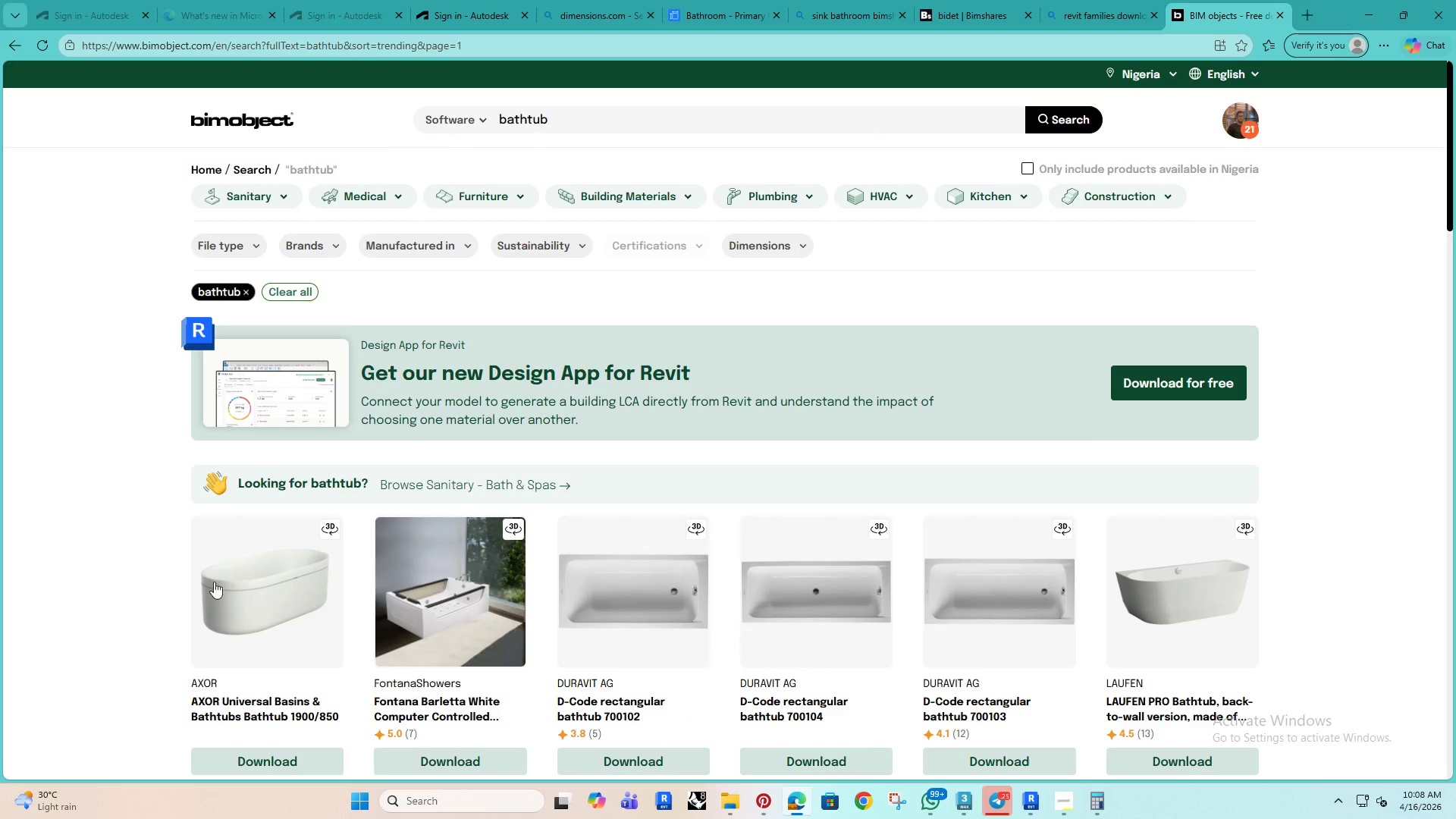 
scroll: coordinate [322, 471], scroll_direction: down, amount: 2.0
 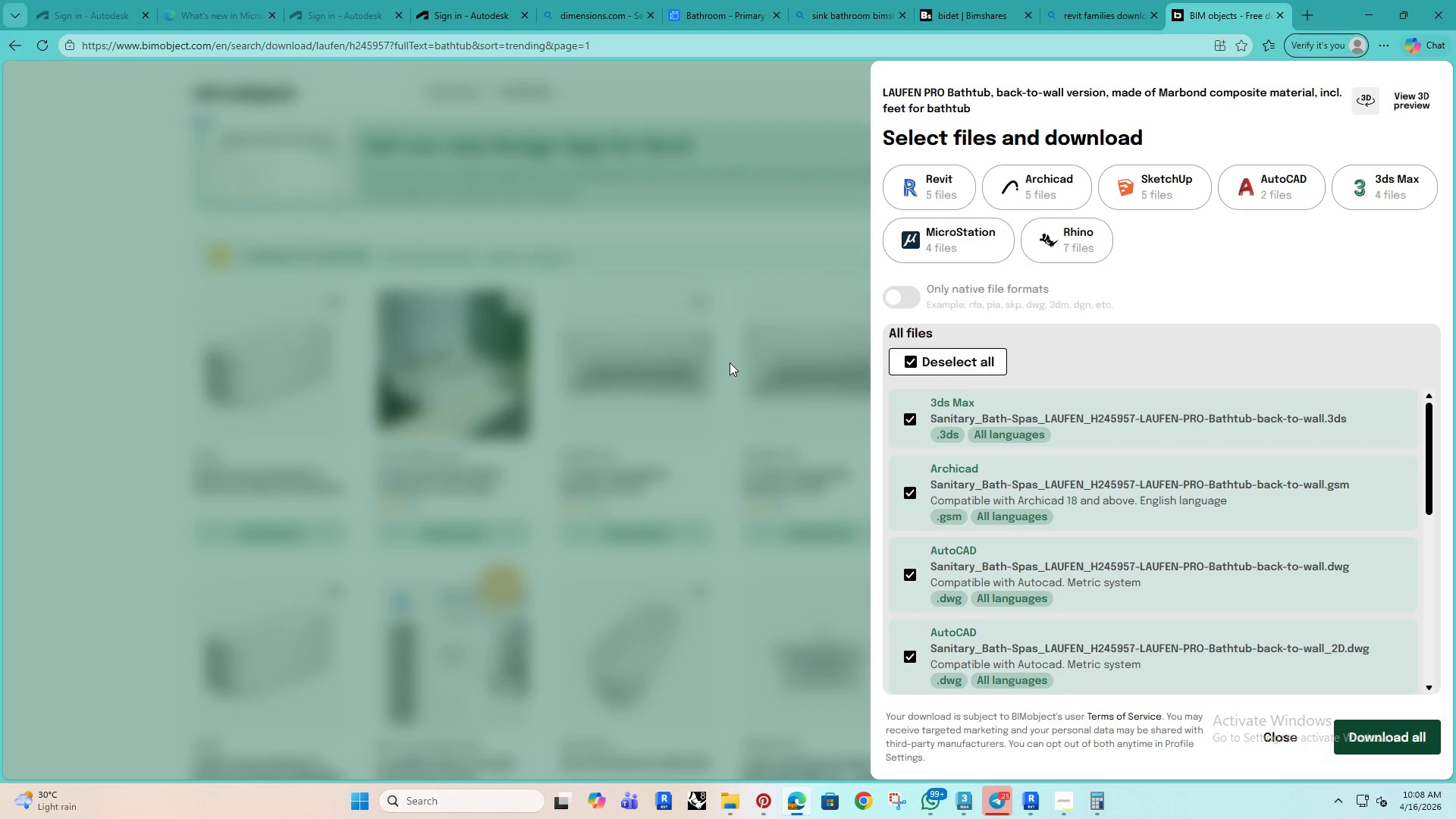 
wait(5.02)
 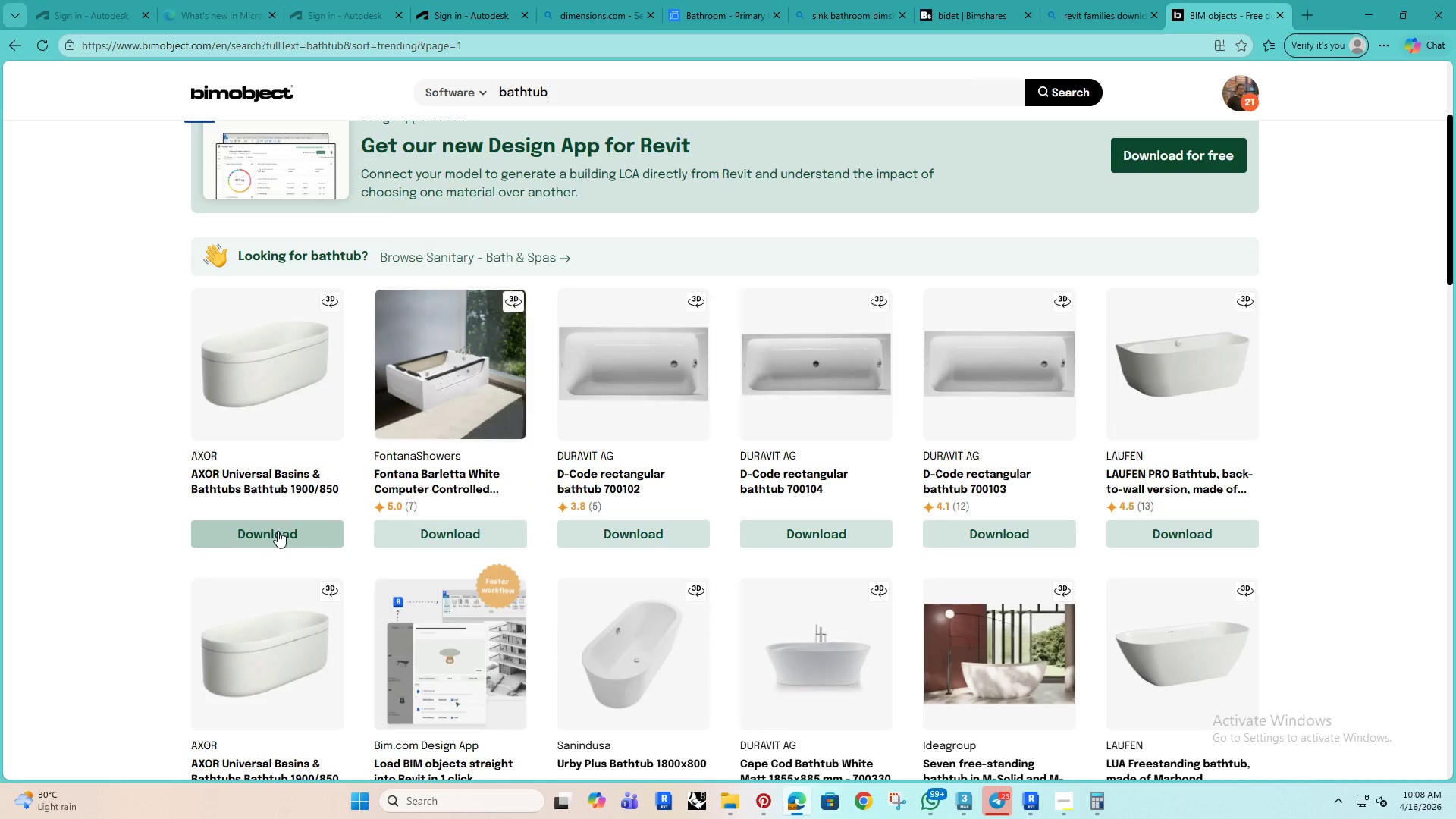 
left_click_drag(start_coordinate=[913, 407], to_coordinate=[912, 414])
 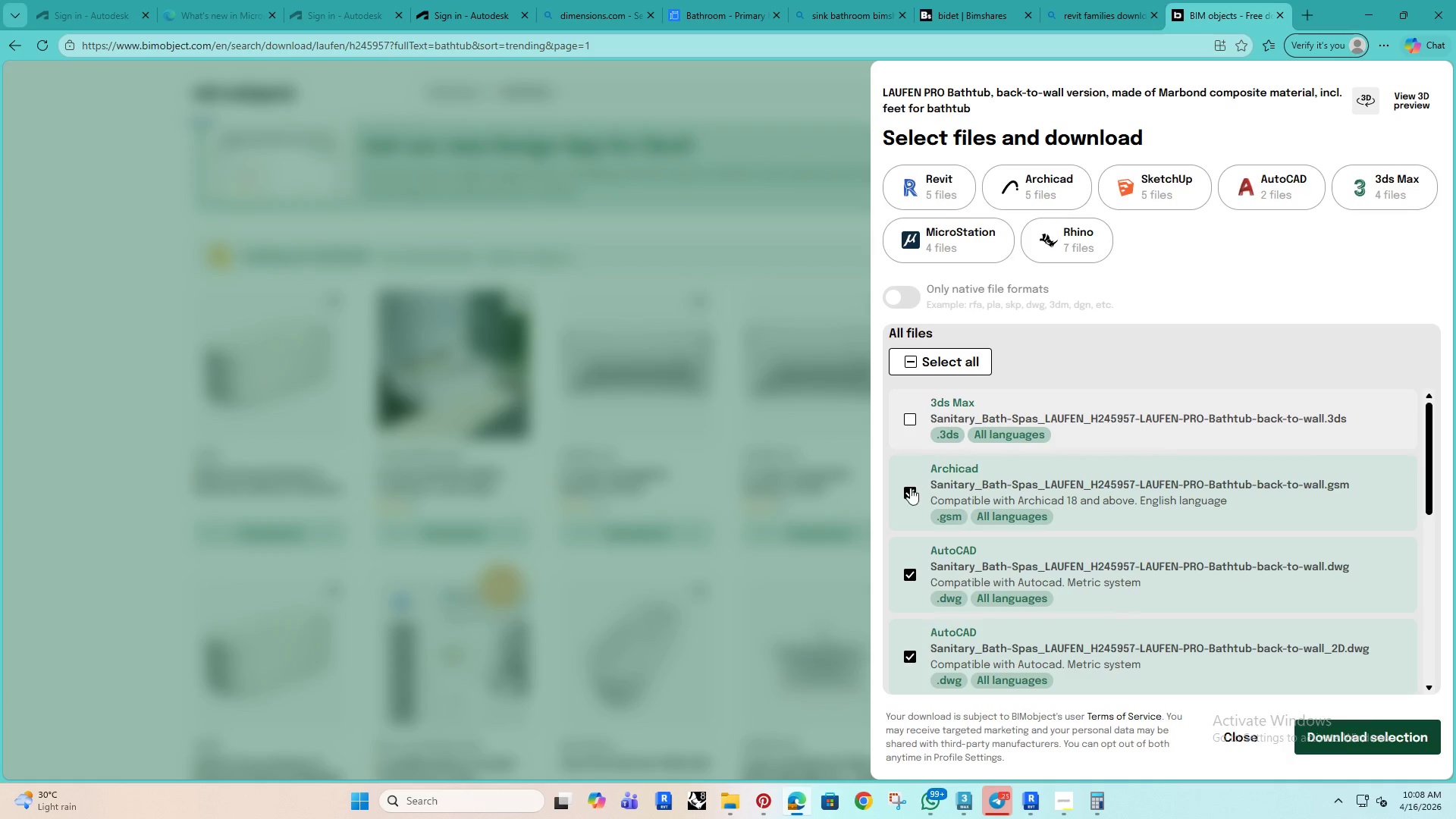 
left_click_drag(start_coordinate=[910, 488], to_coordinate=[910, 494])
 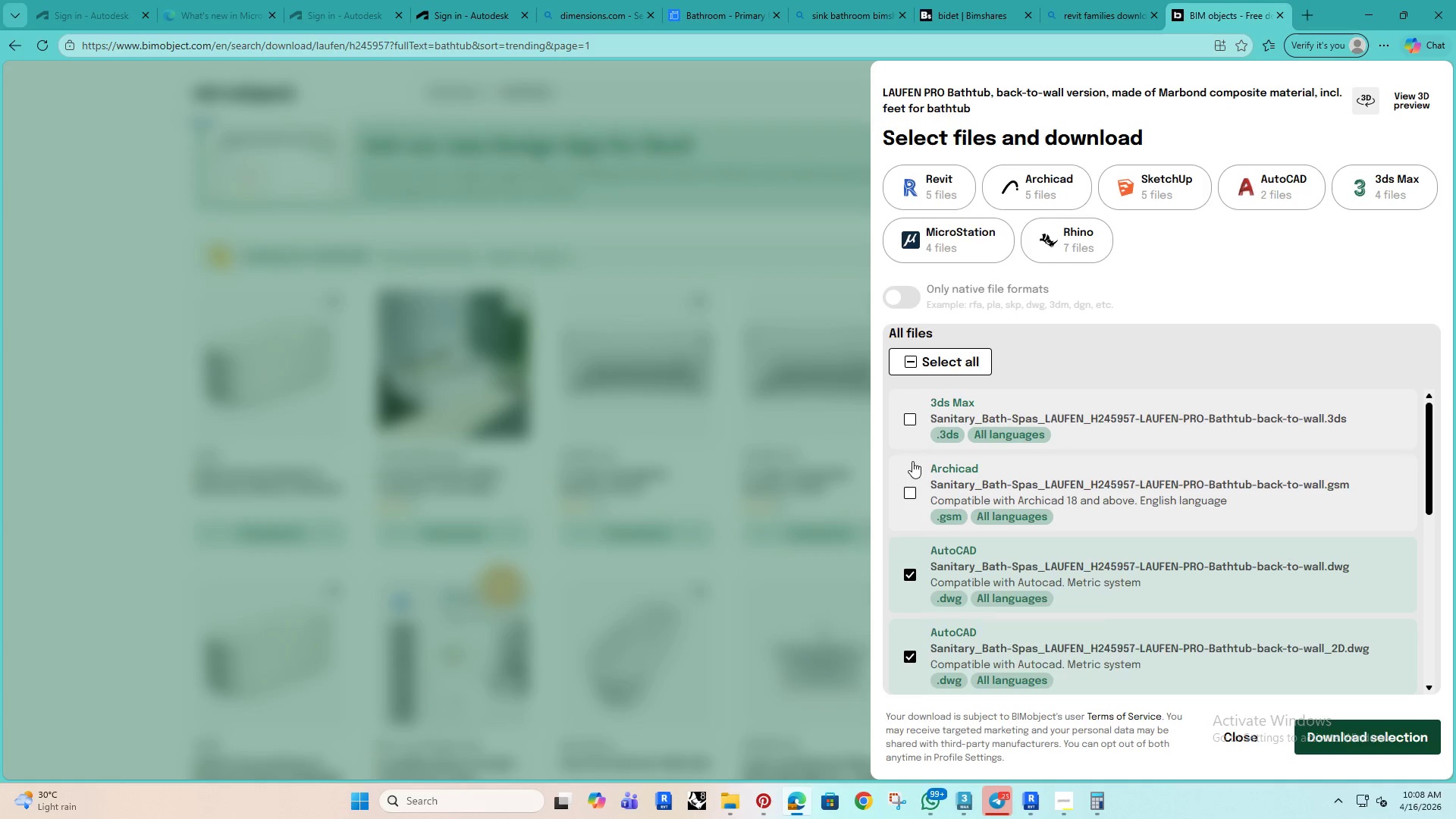 
scroll: coordinate [908, 462], scroll_direction: down, amount: 1.0
 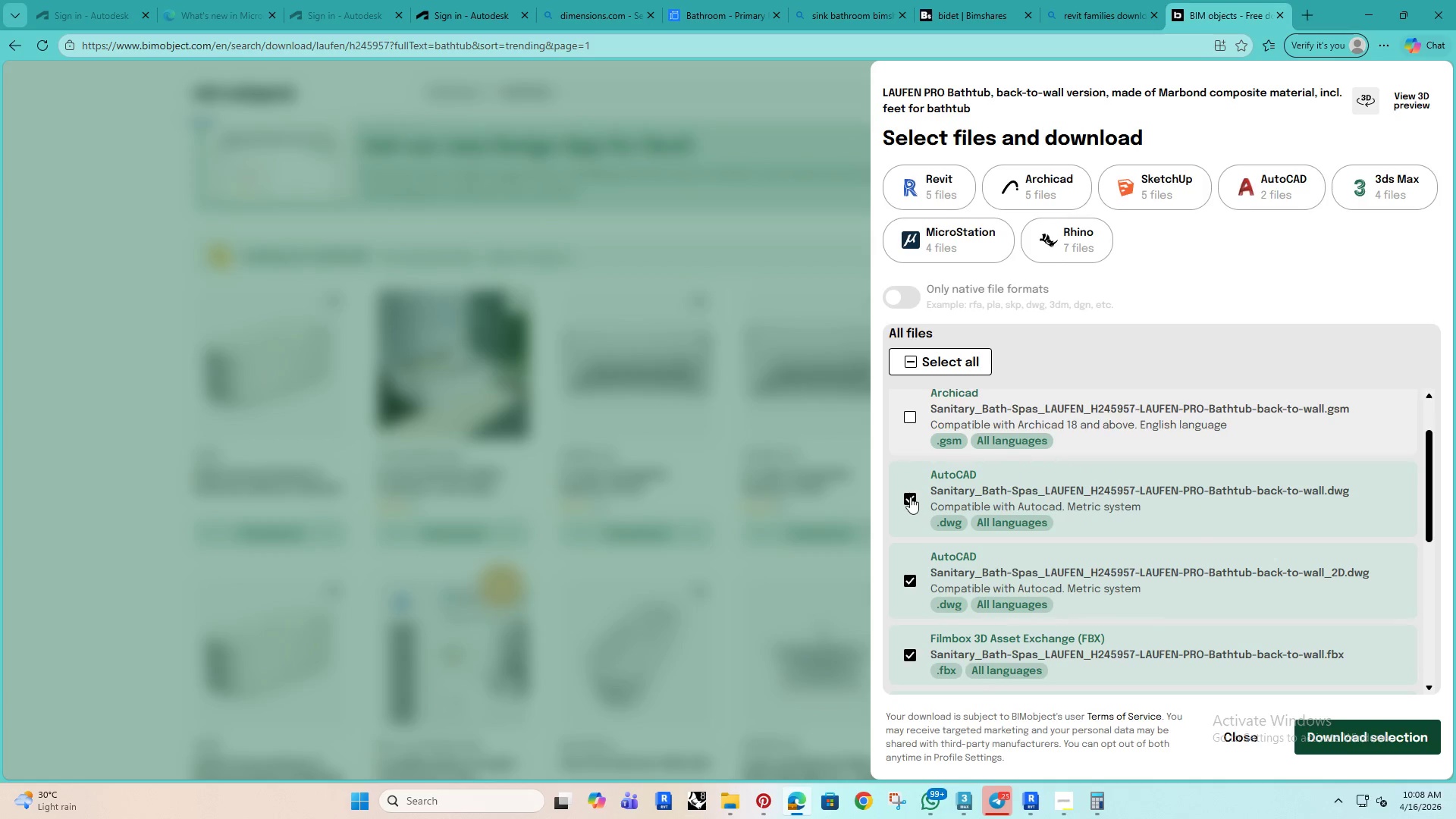 
left_click([910, 497])
 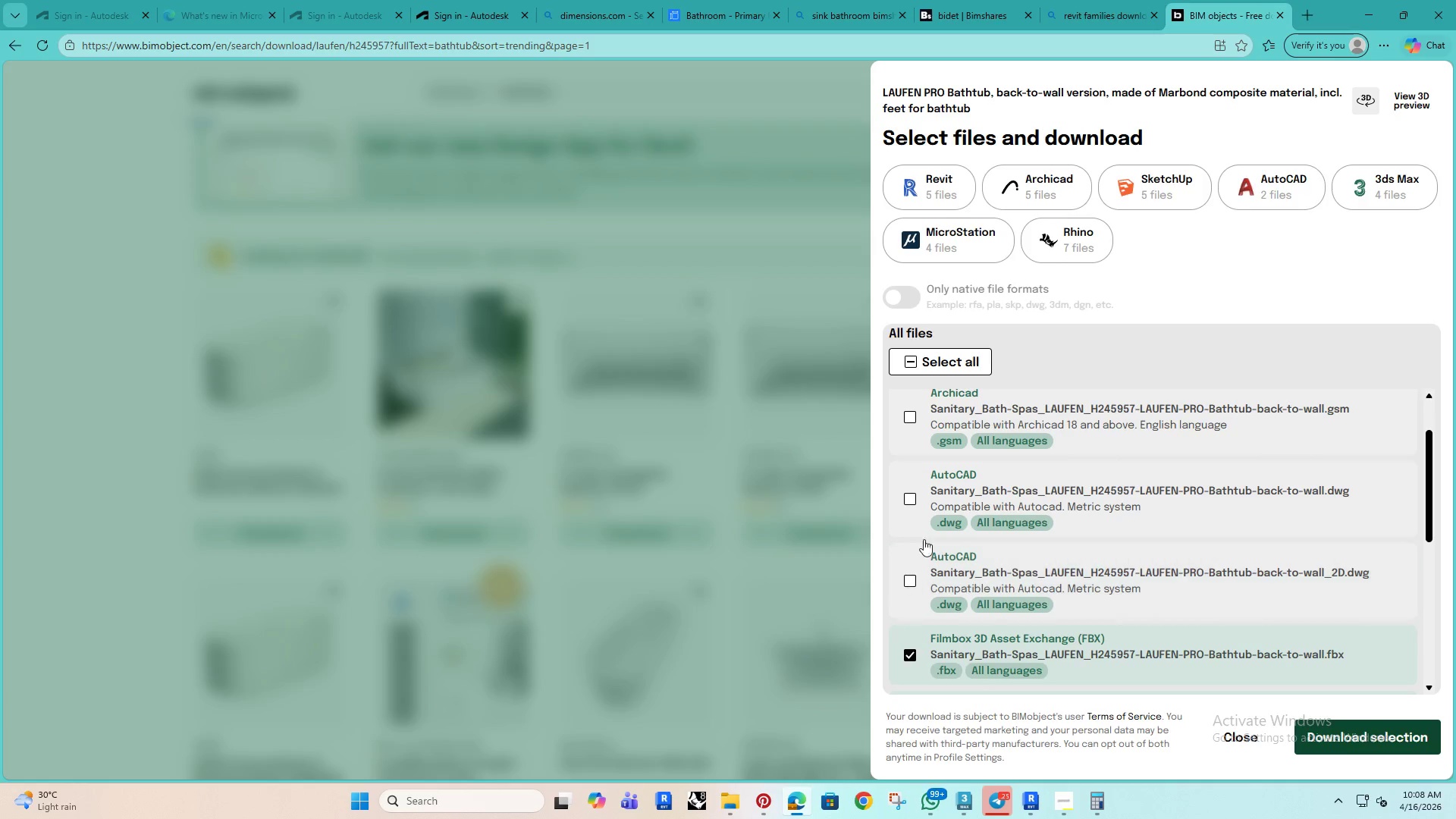 
scroll: coordinate [935, 495], scroll_direction: down, amount: 2.0
 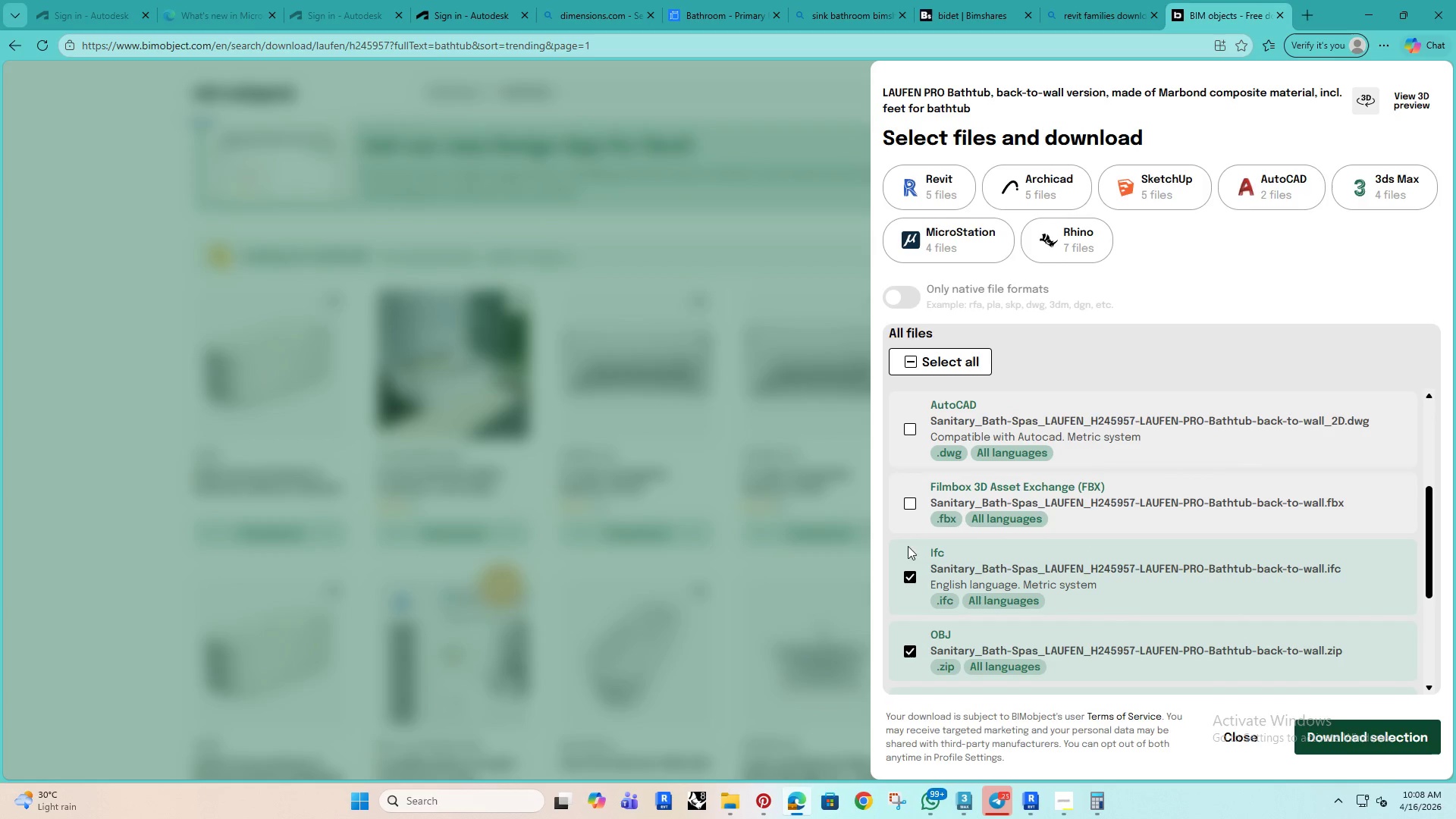 
double_click([907, 579])
 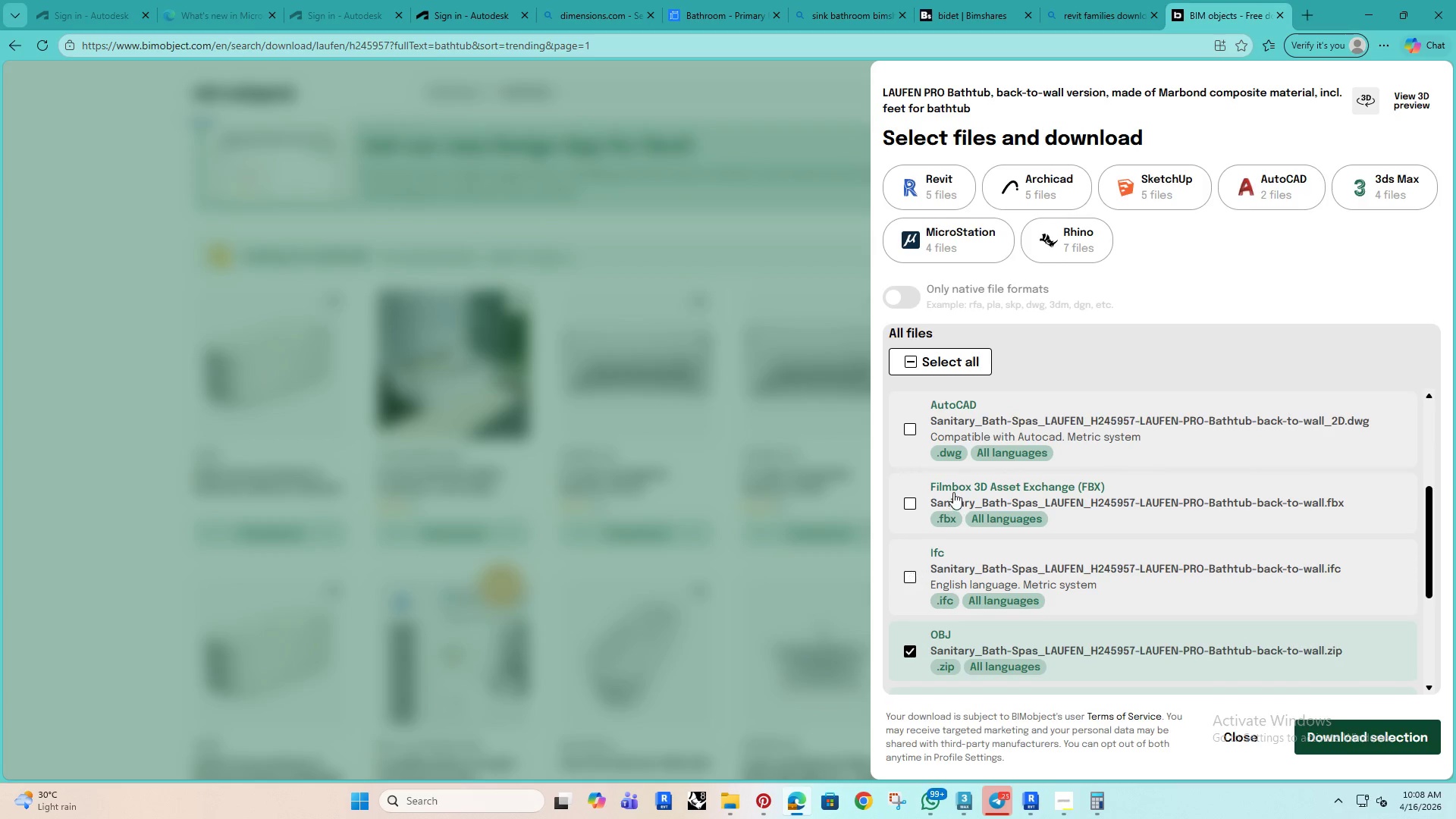 
scroll: coordinate [953, 492], scroll_direction: down, amount: 1.0
 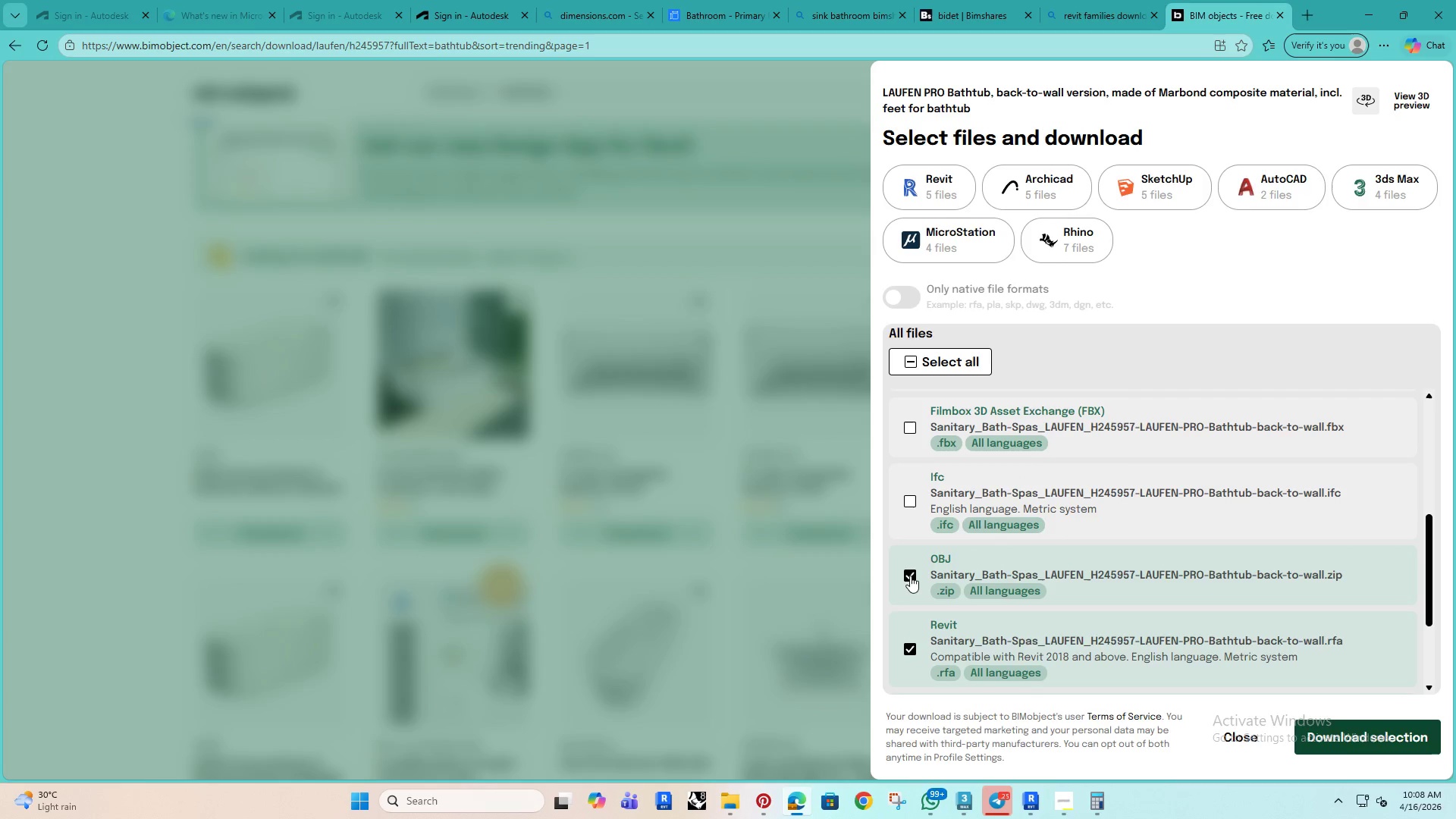 
left_click([912, 574])
 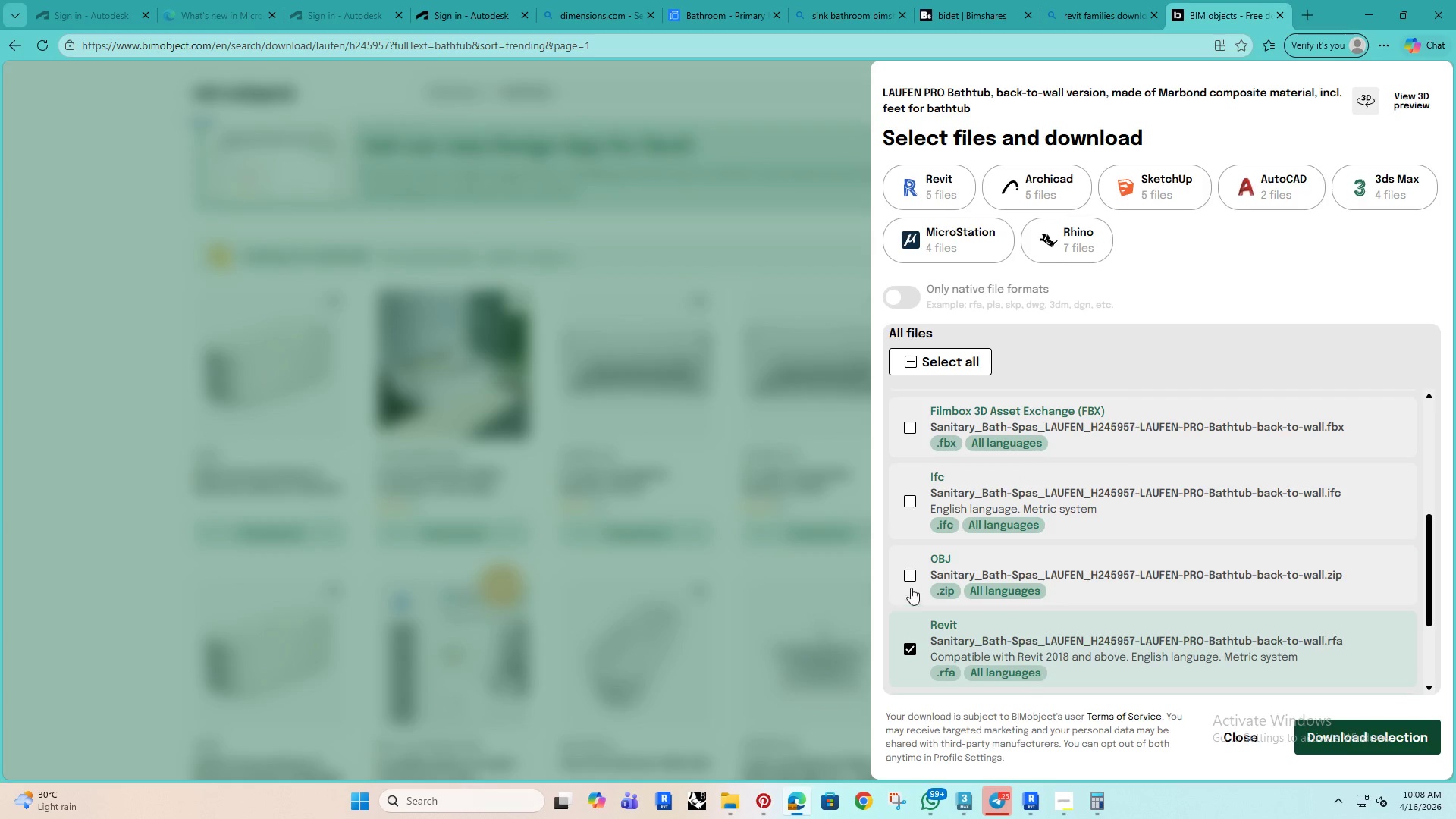 
scroll: coordinate [942, 573], scroll_direction: down, amount: 5.0
 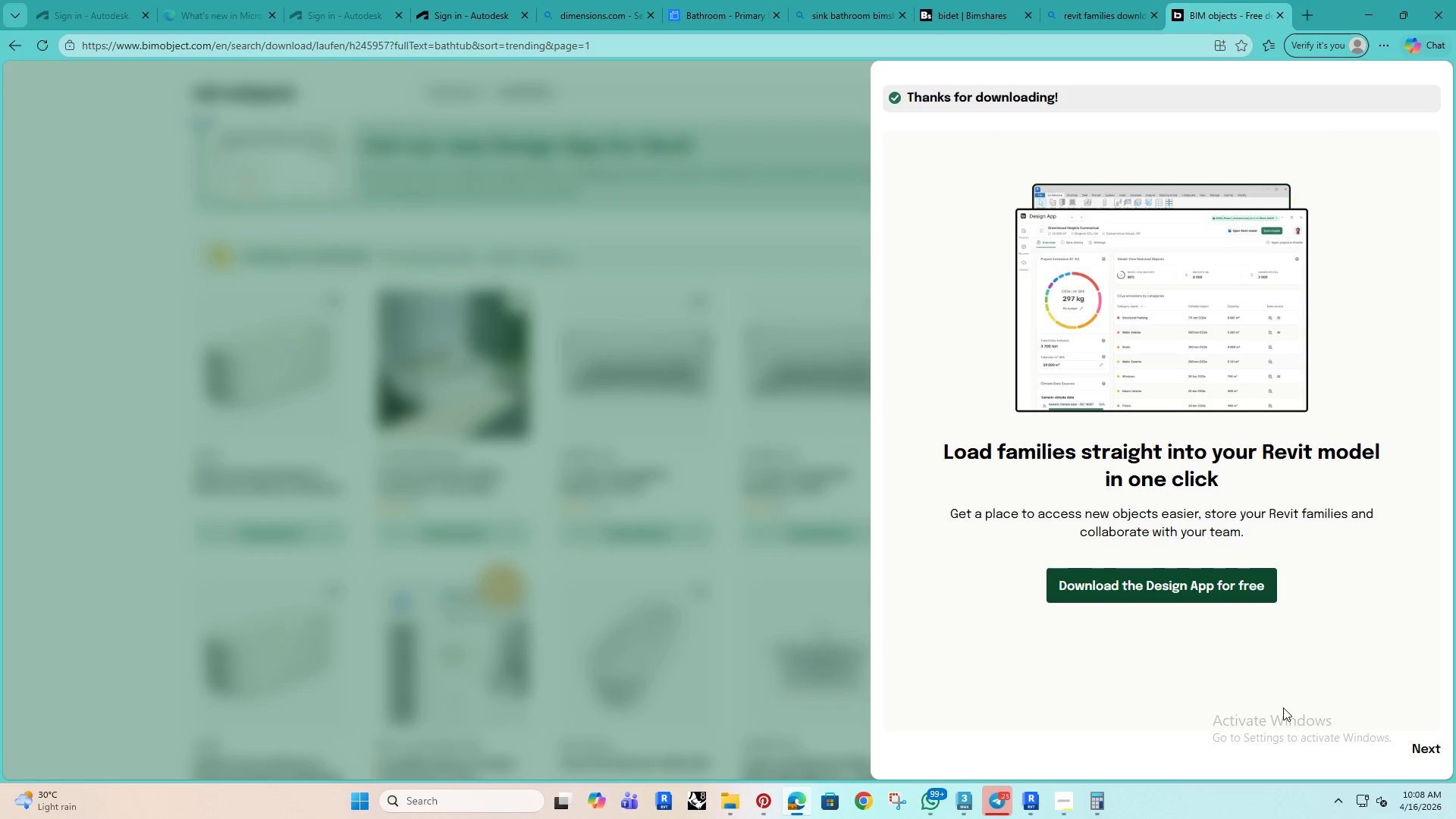 
wait(6.3)
 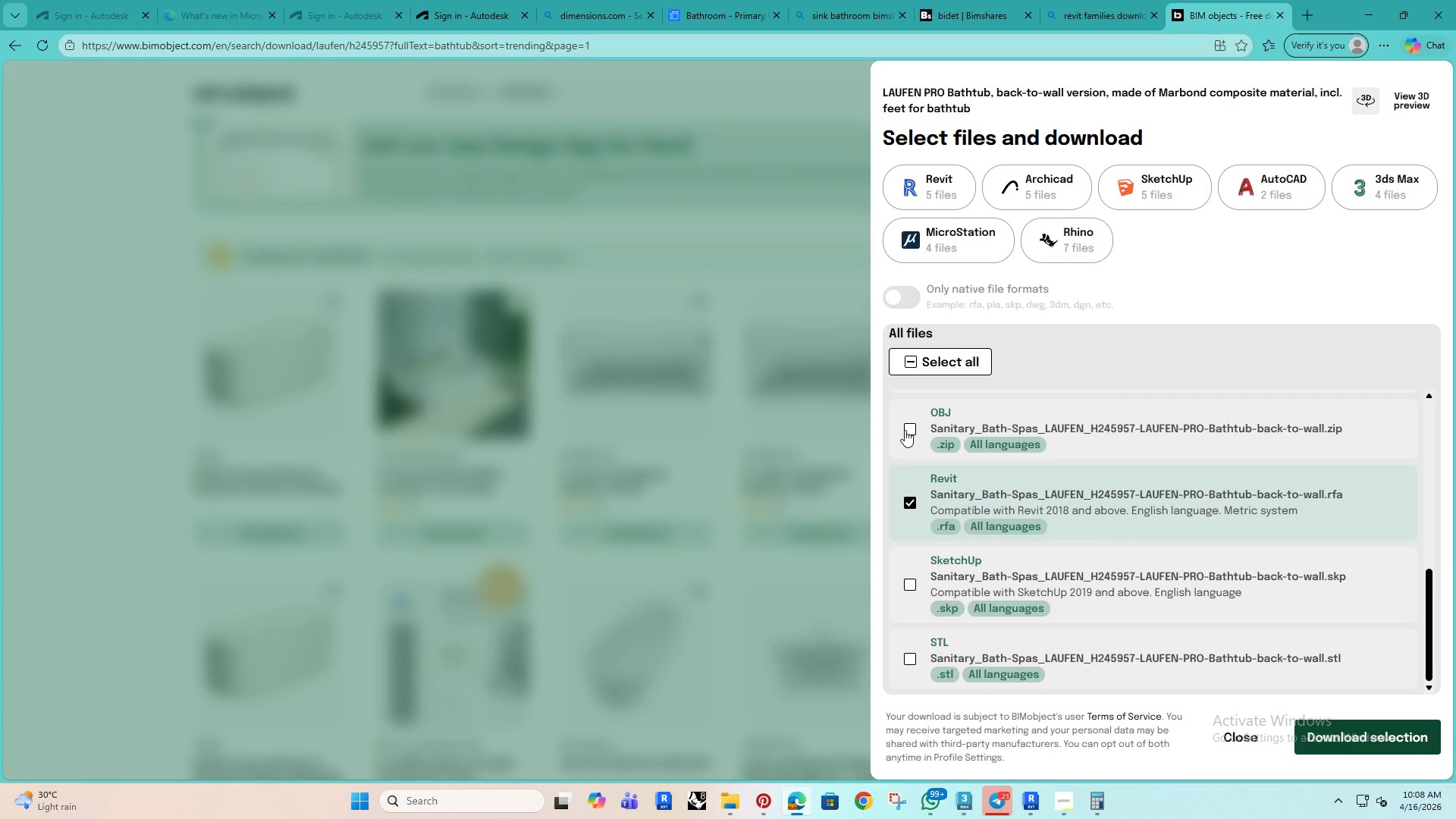 
left_click_drag(start_coordinate=[1178, 133], to_coordinate=[627, 522])
 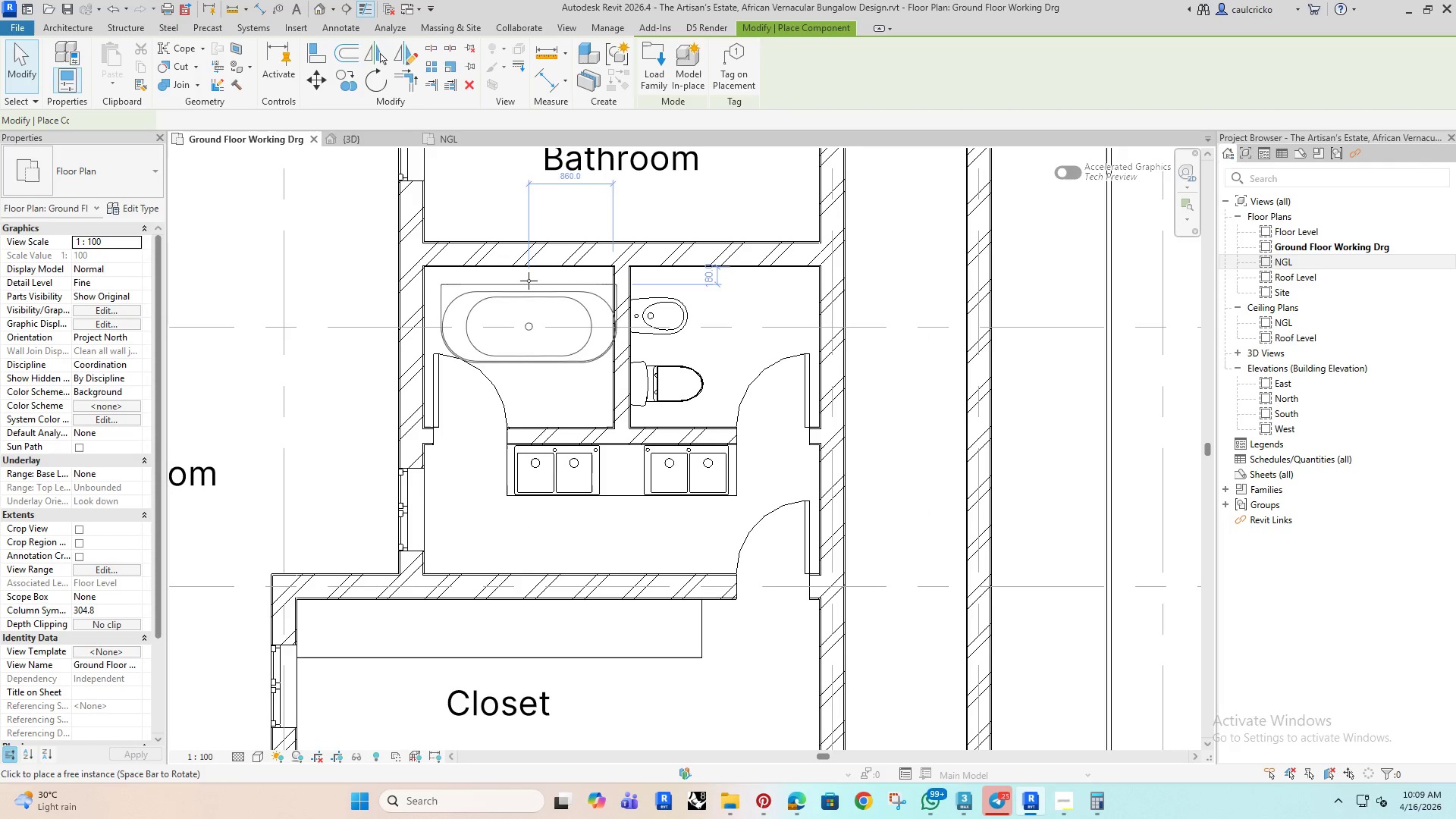 
left_click([520, 271])
 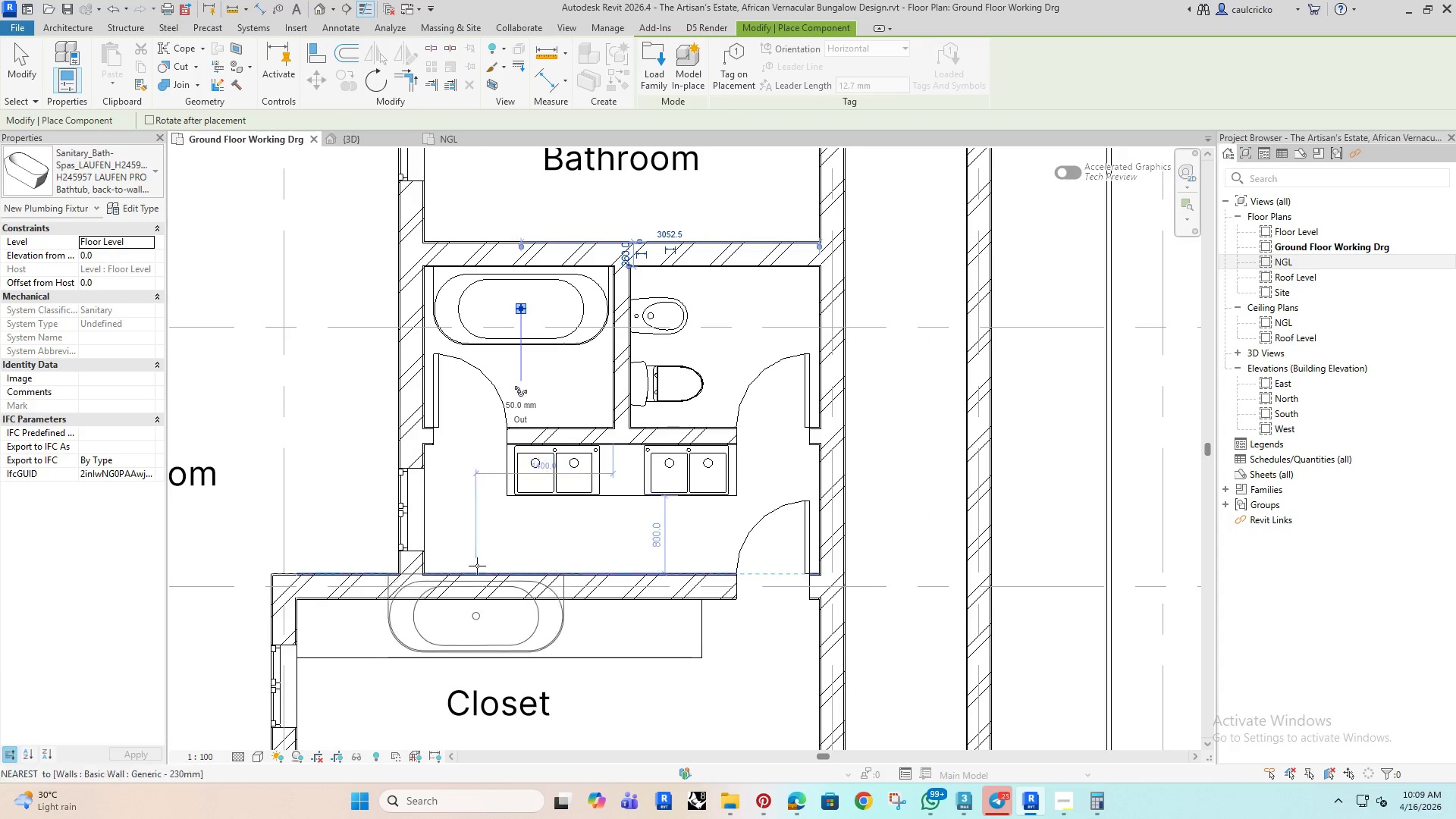 
key(Escape)
 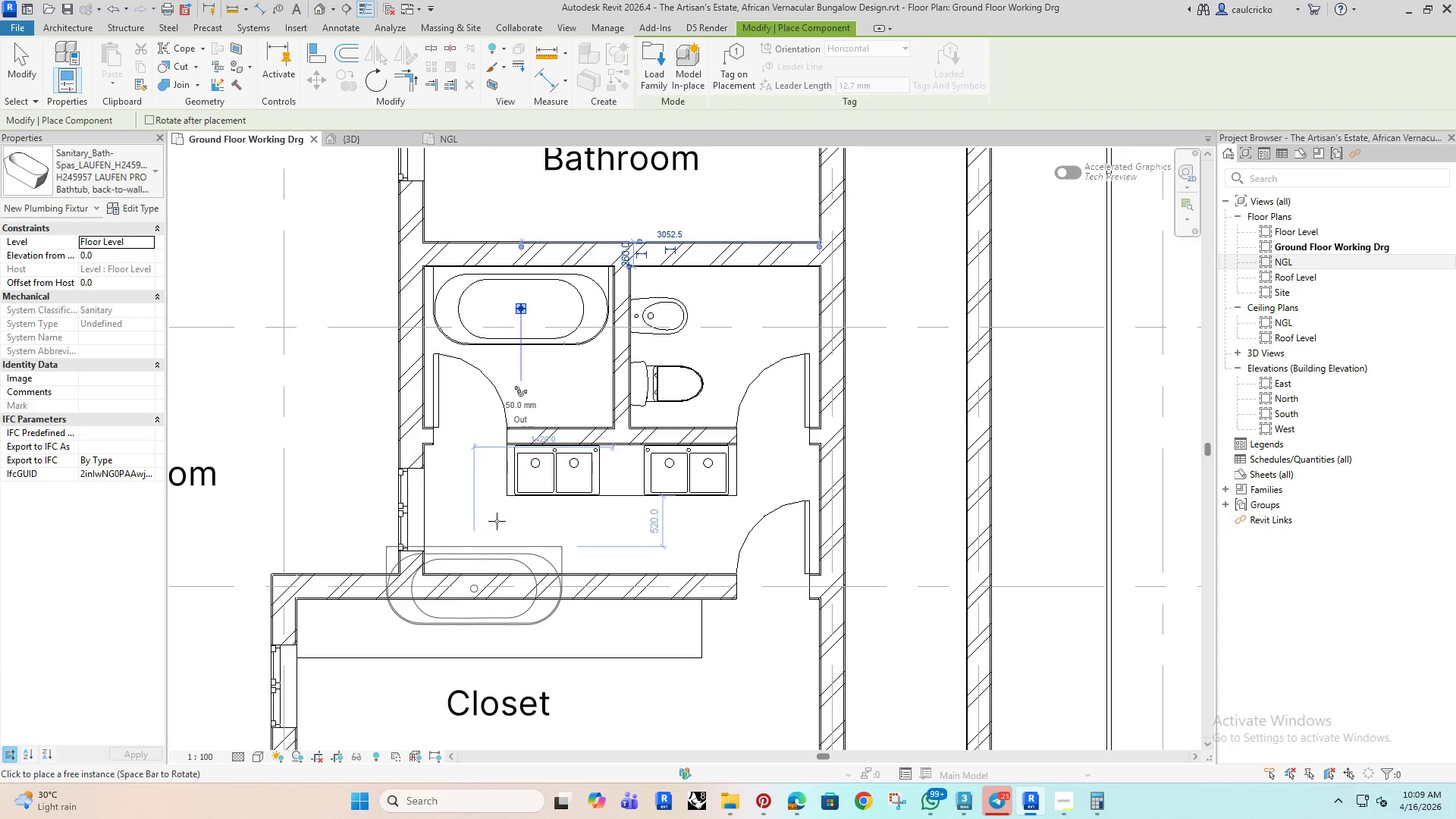 
key(Escape)
 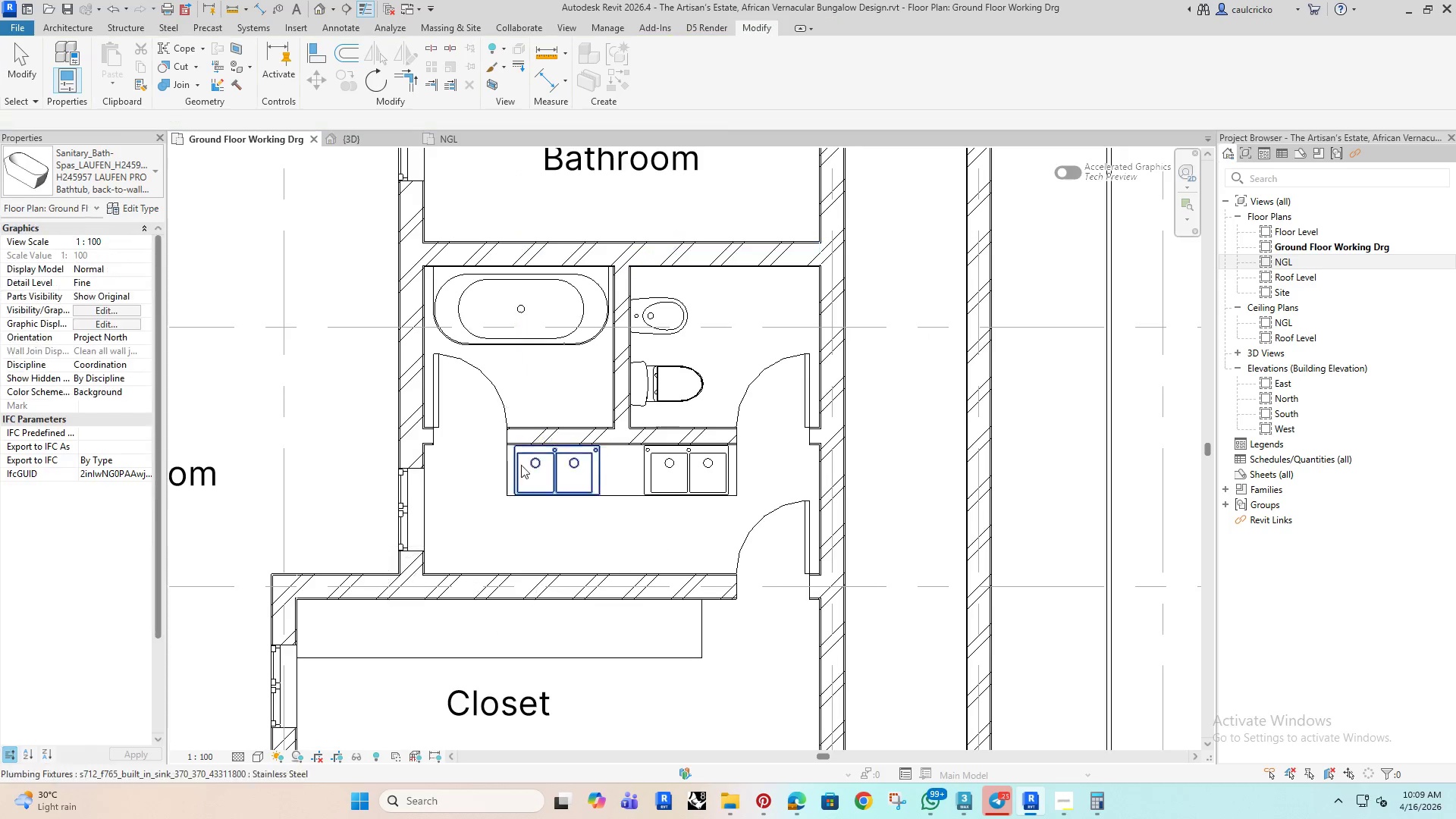 
key(Escape)
 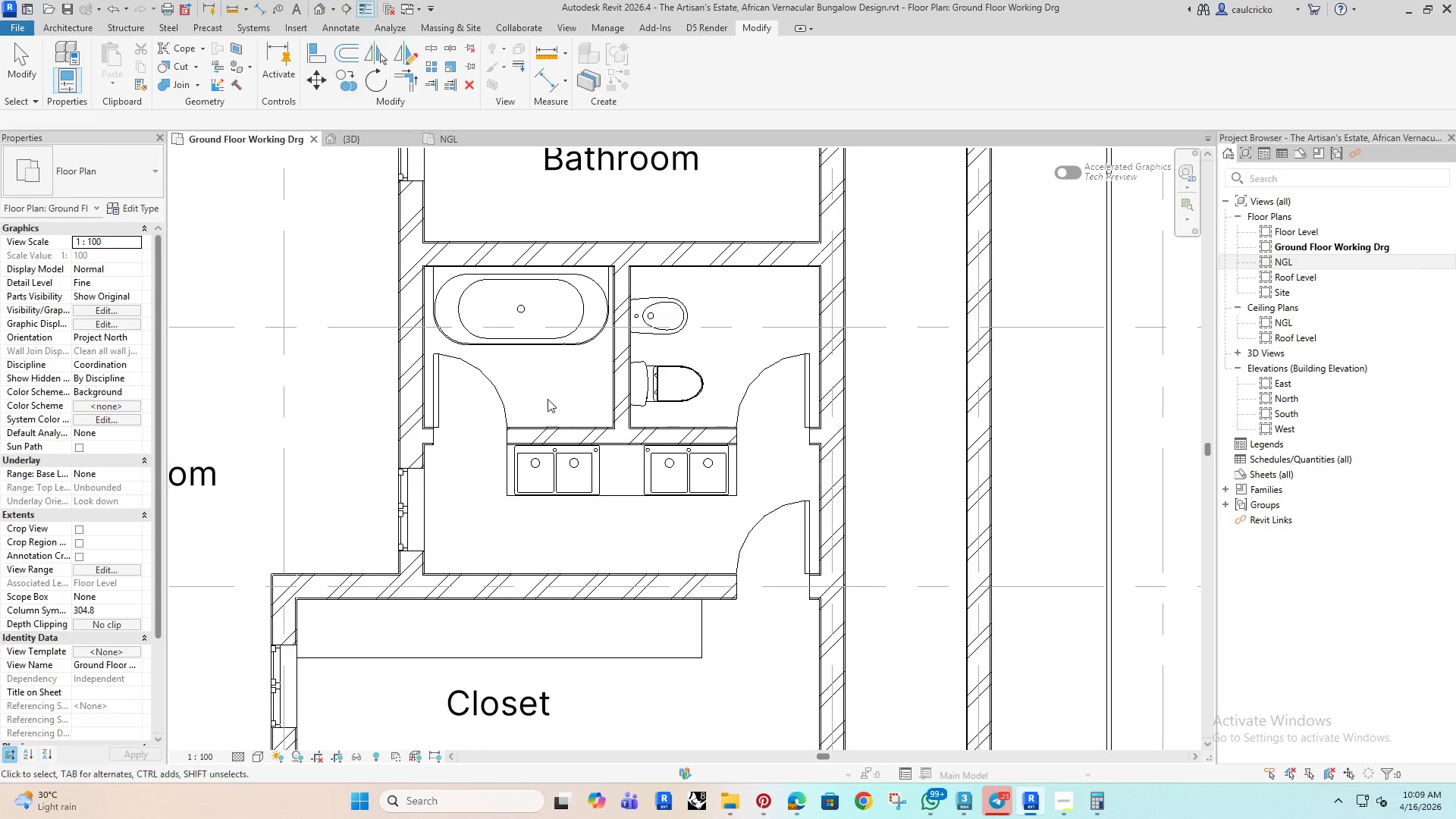 
key(Escape)
 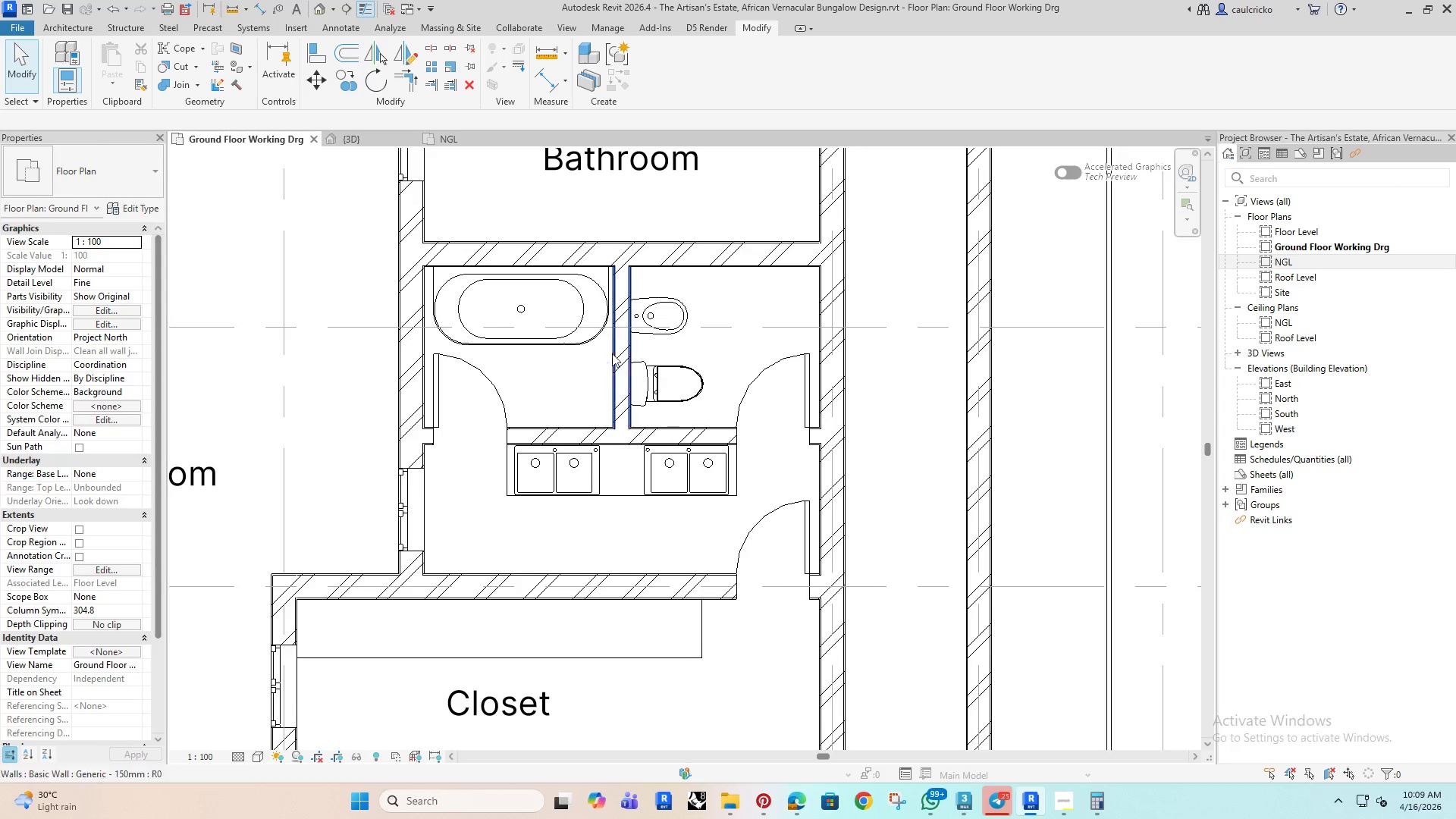 
left_click([617, 350])
 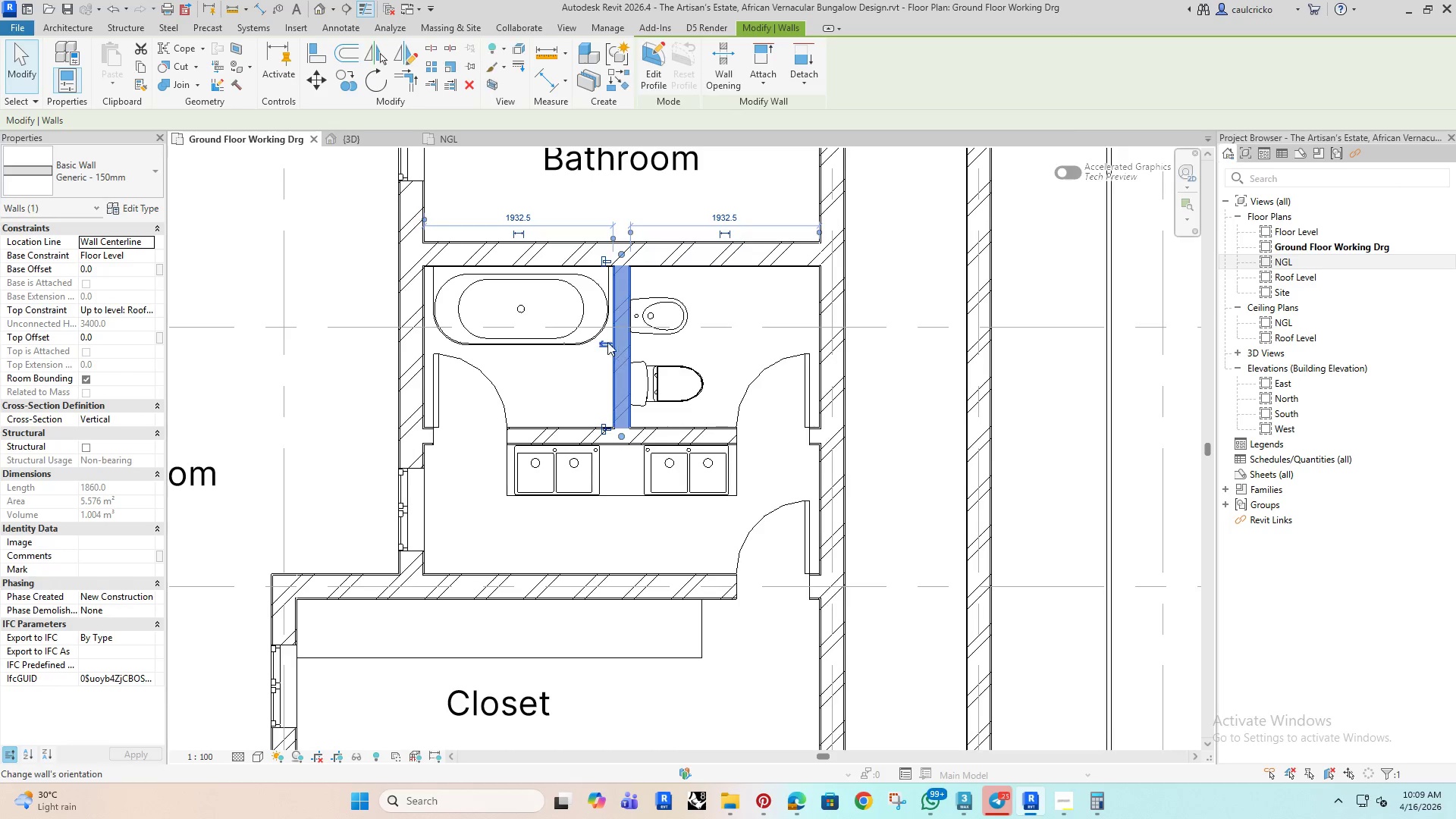 
scroll: coordinate [607, 364], scroll_direction: up, amount: 7.0
 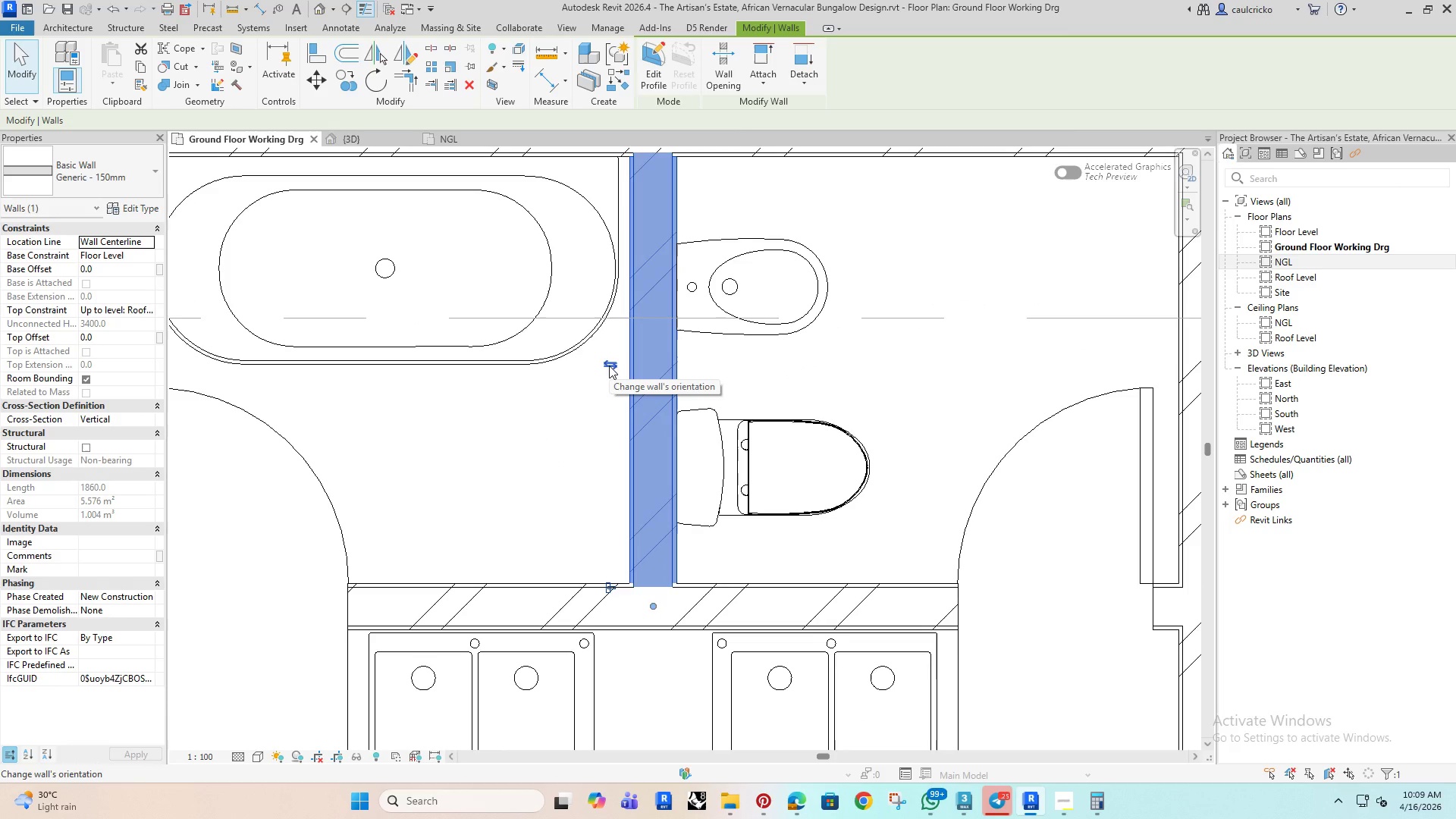 
key(ArrowLeft)
 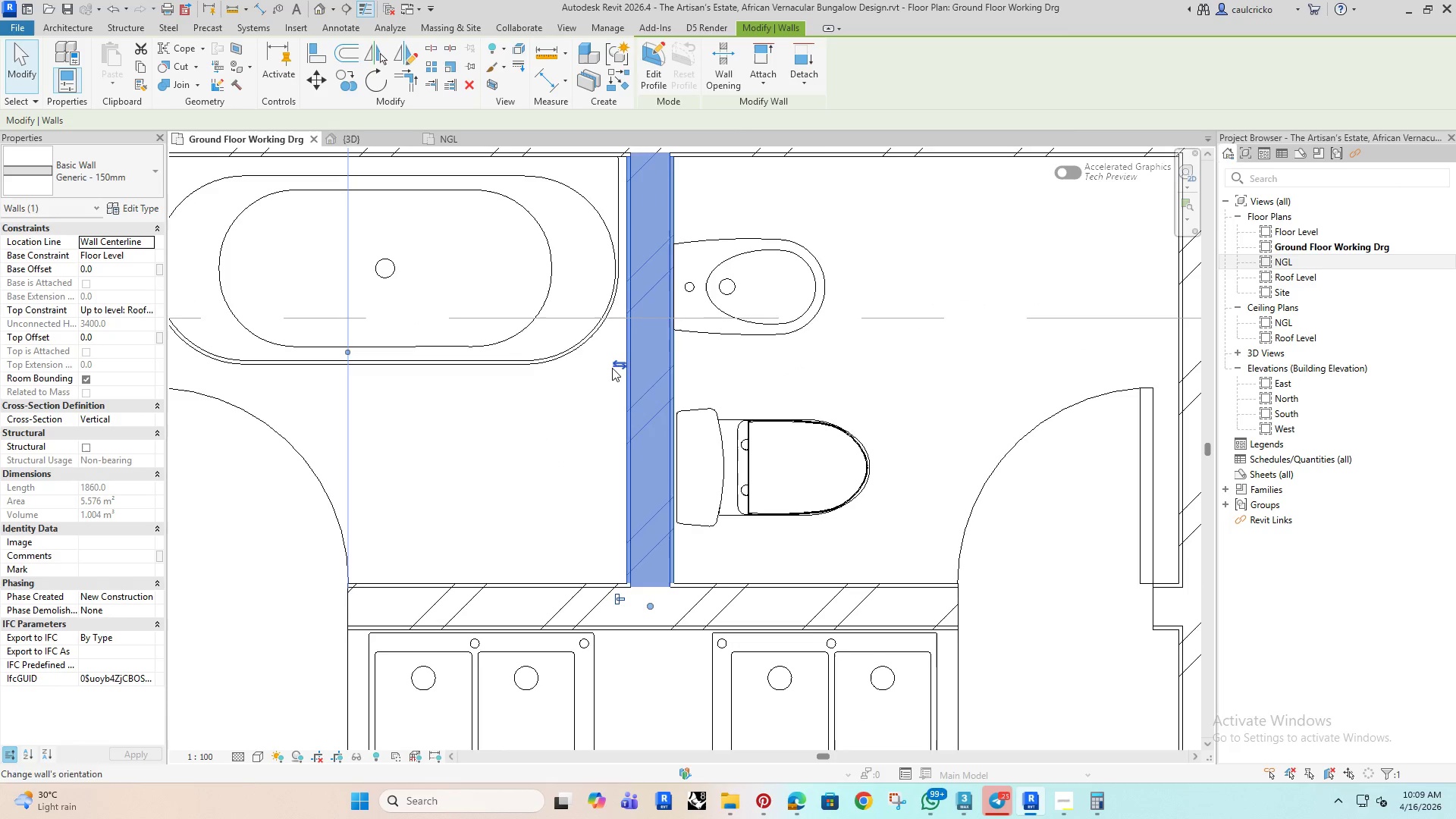 
key(ArrowLeft)
 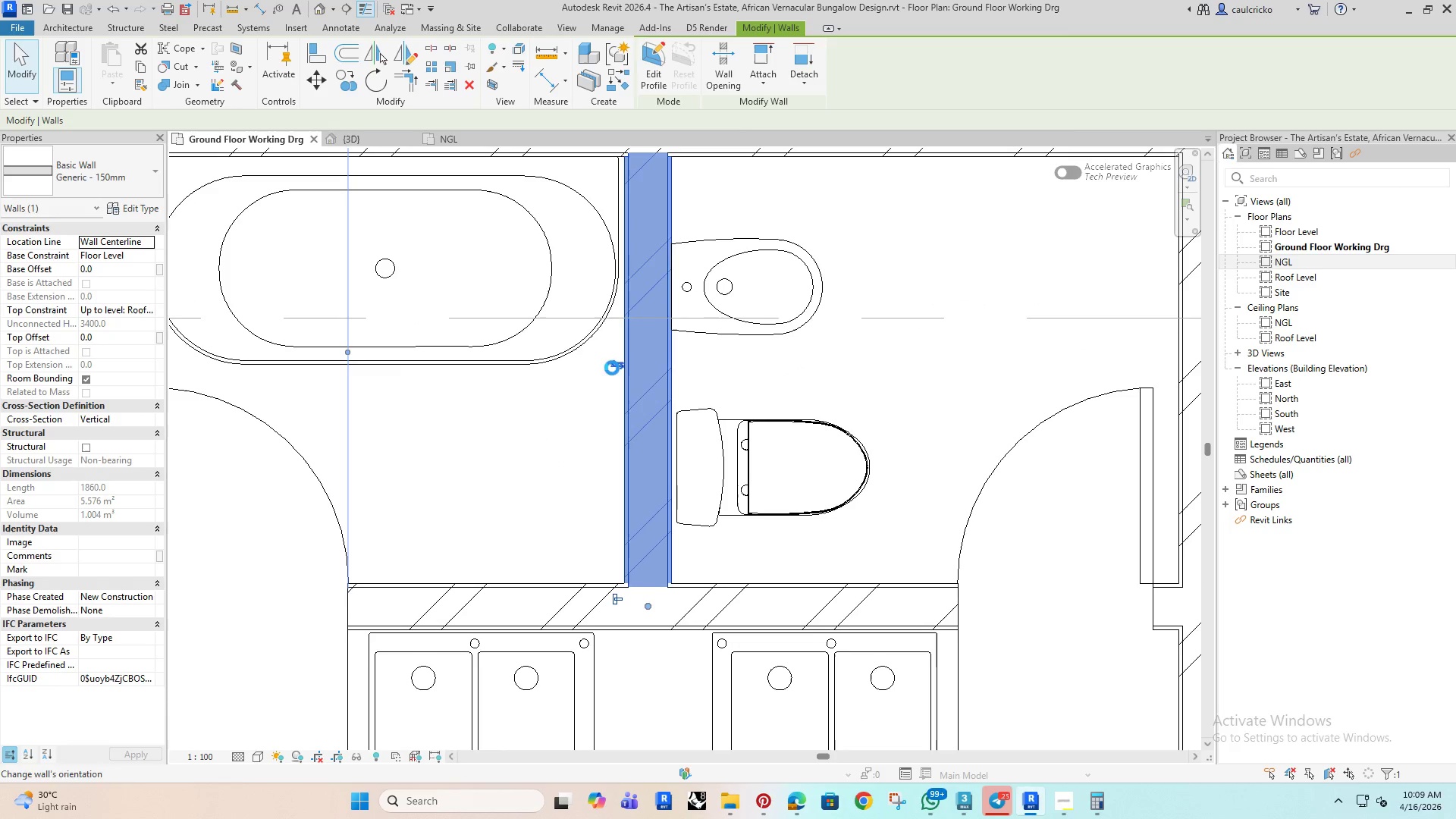 
key(ArrowLeft)
 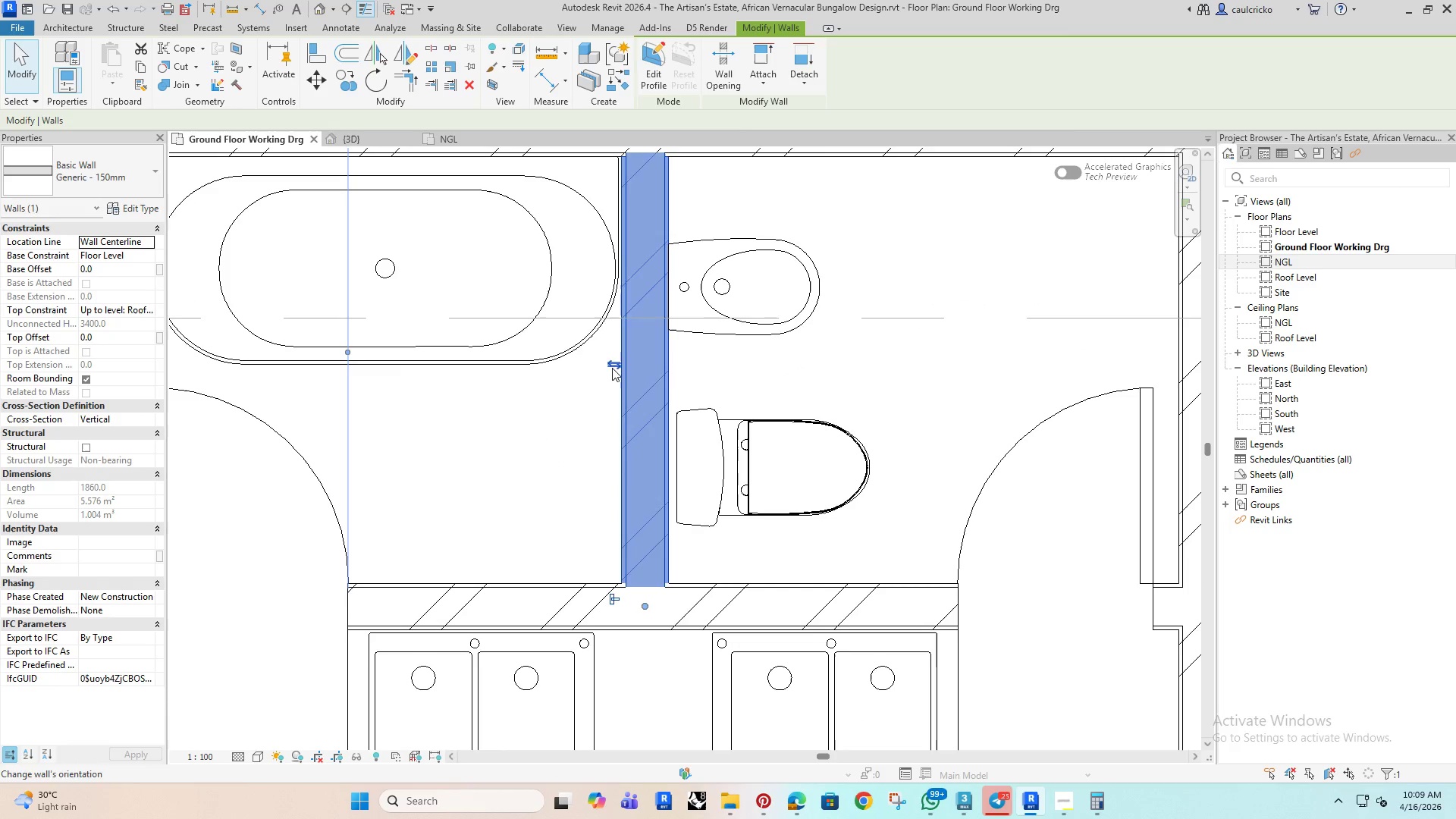 
key(ArrowLeft)
 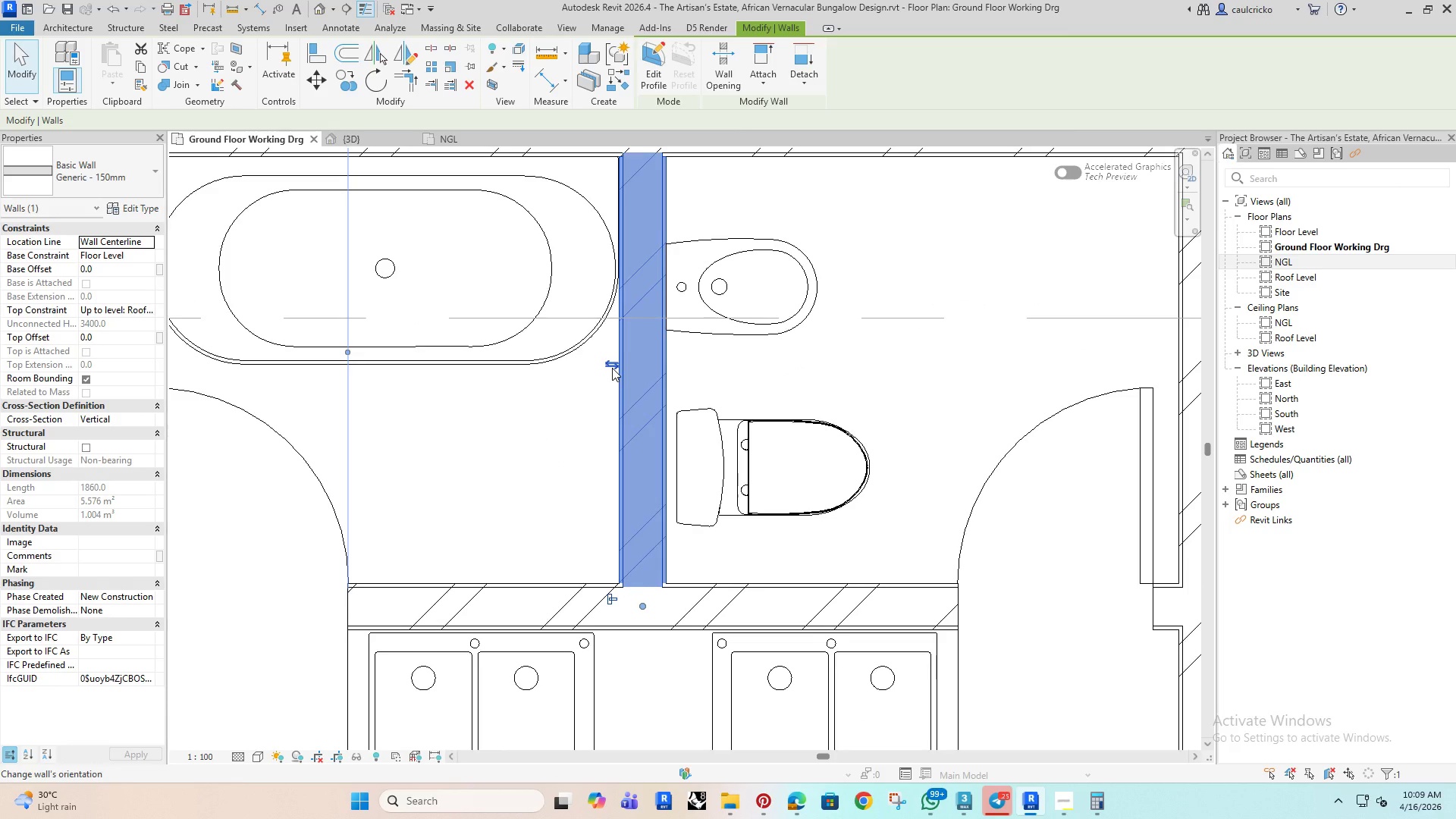 
key(ArrowRight)
 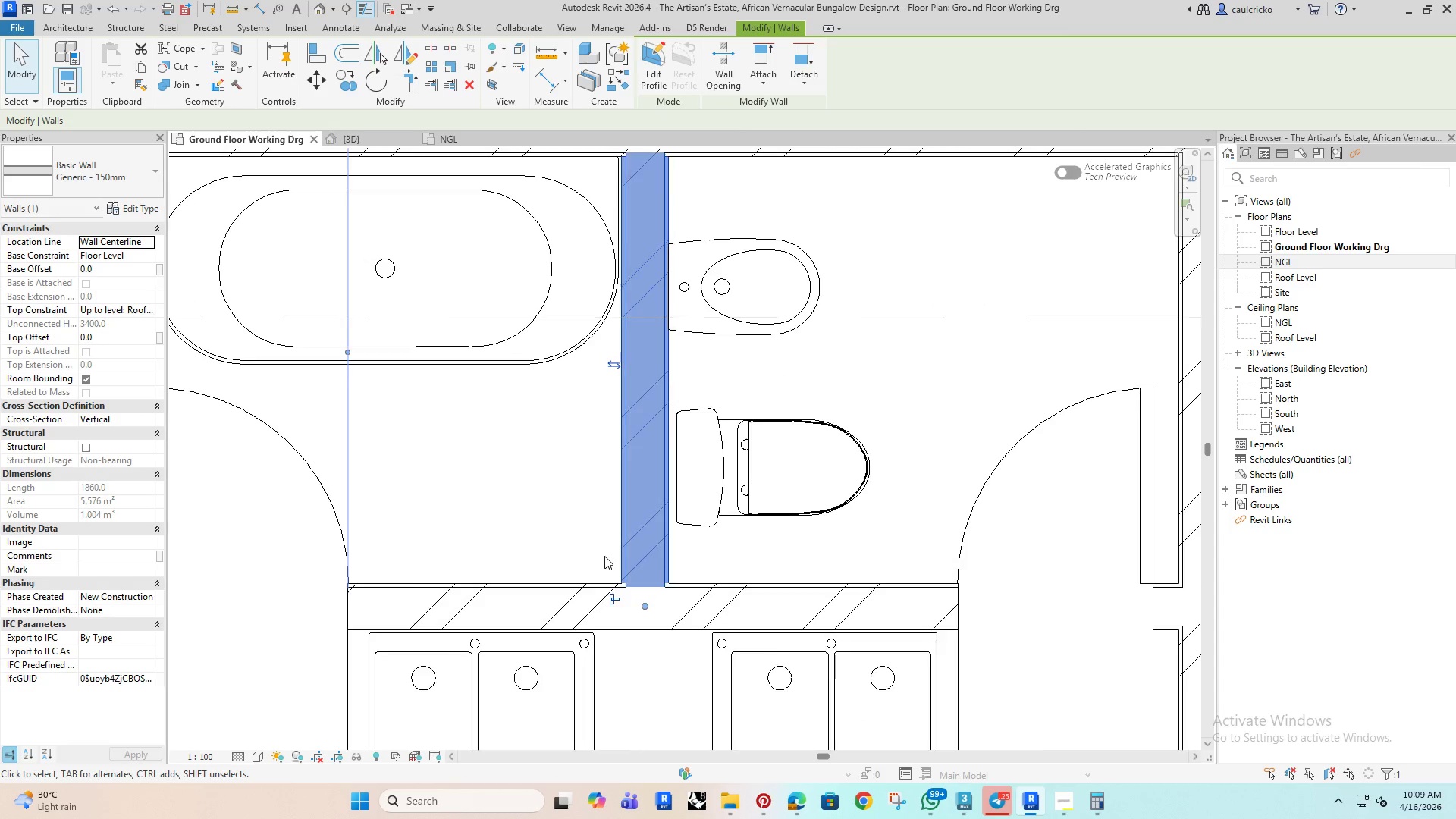 
left_click([565, 530])
 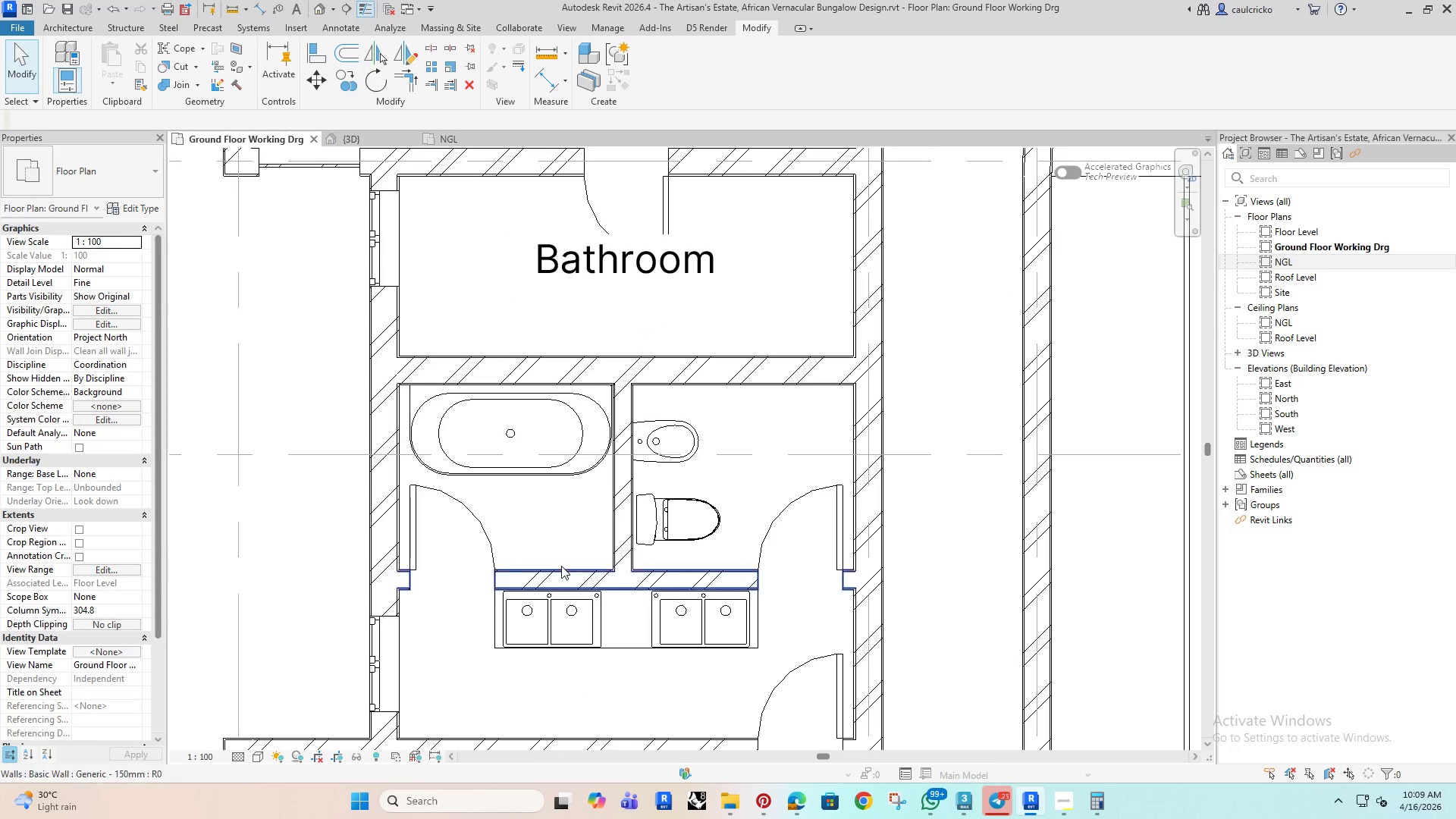 
scroll: coordinate [718, 509], scroll_direction: down, amount: 16.0
 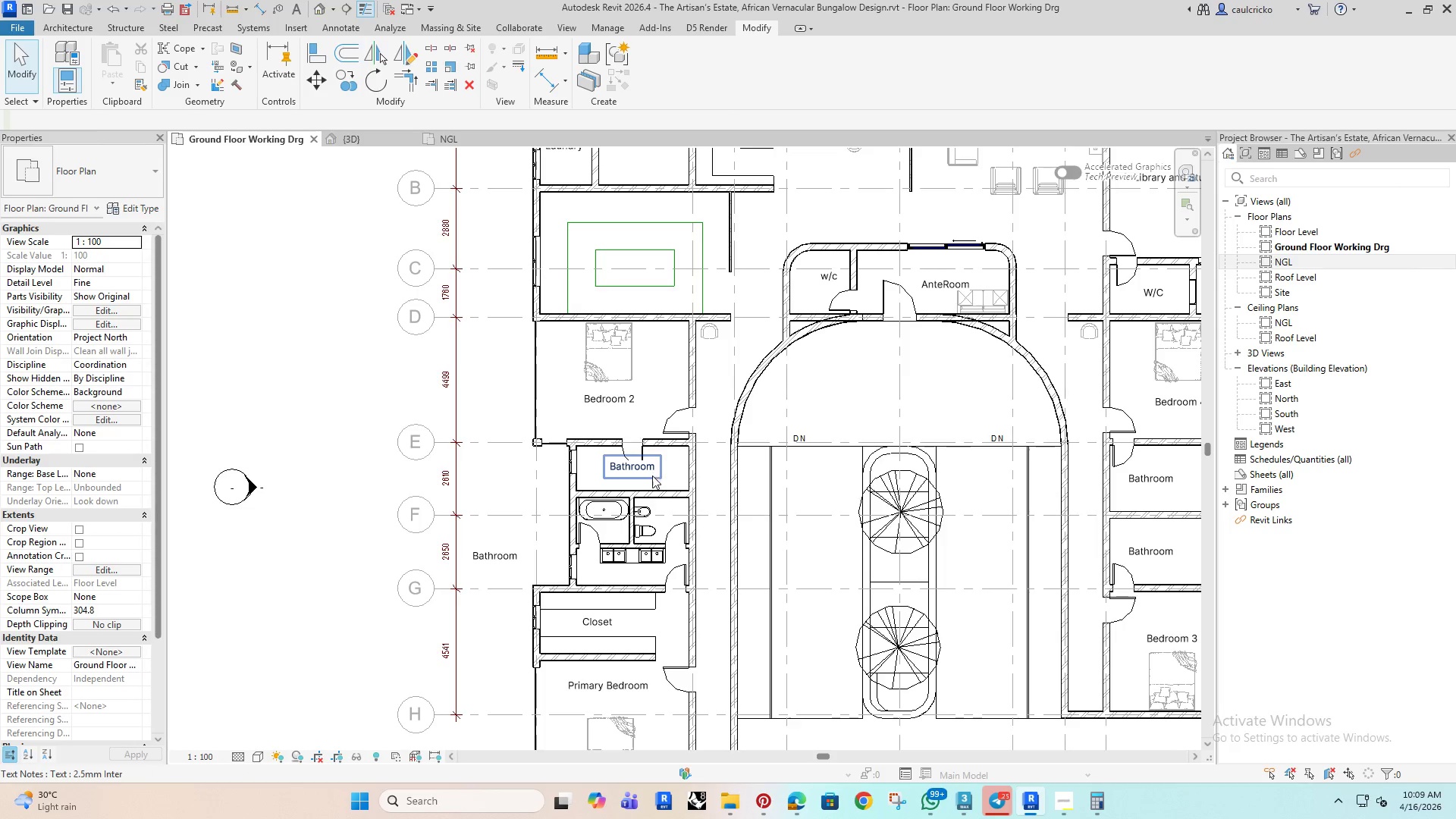 
wait(6.79)
 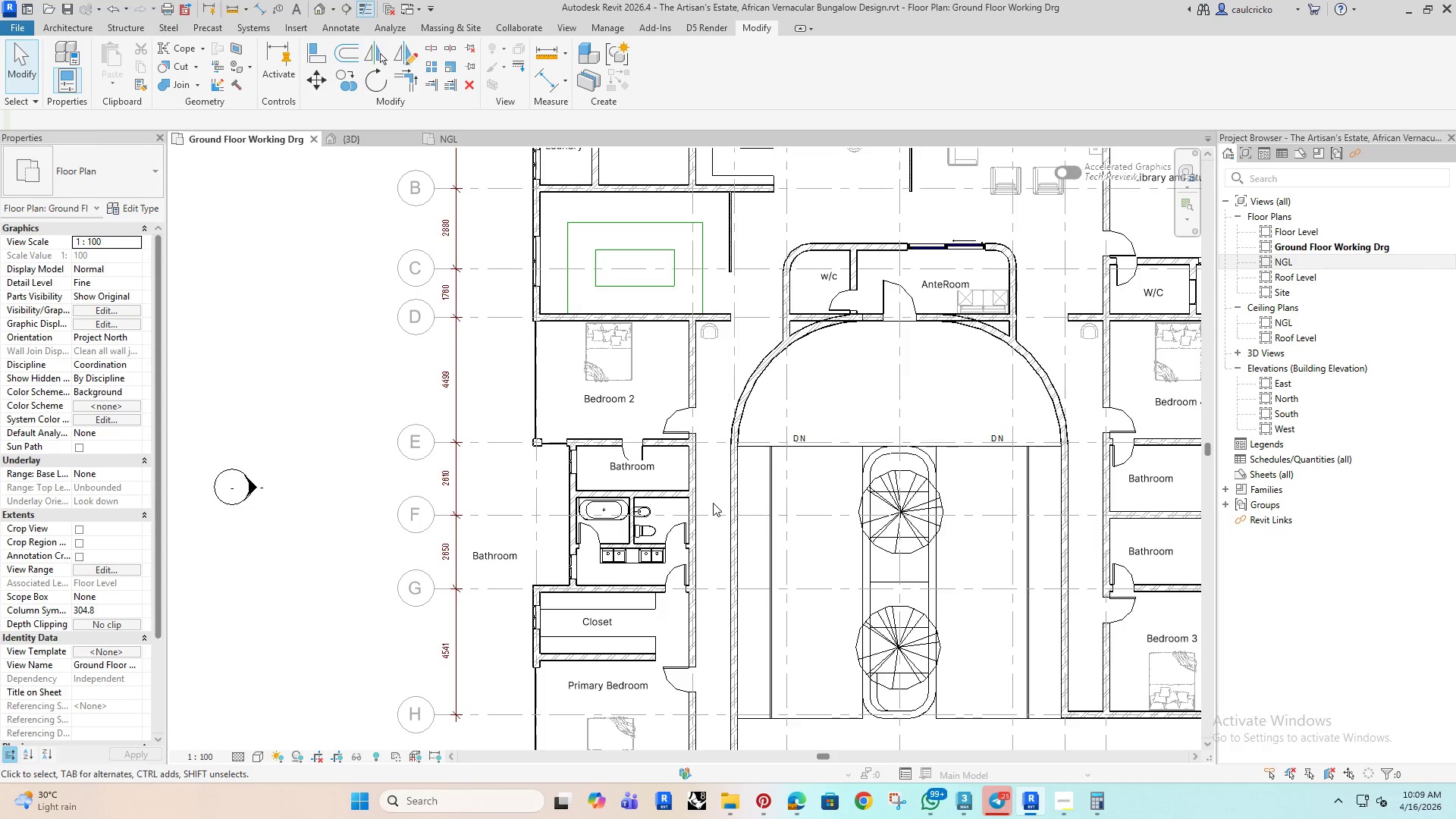 
scroll: coordinate [637, 466], scroll_direction: up, amount: 4.0
 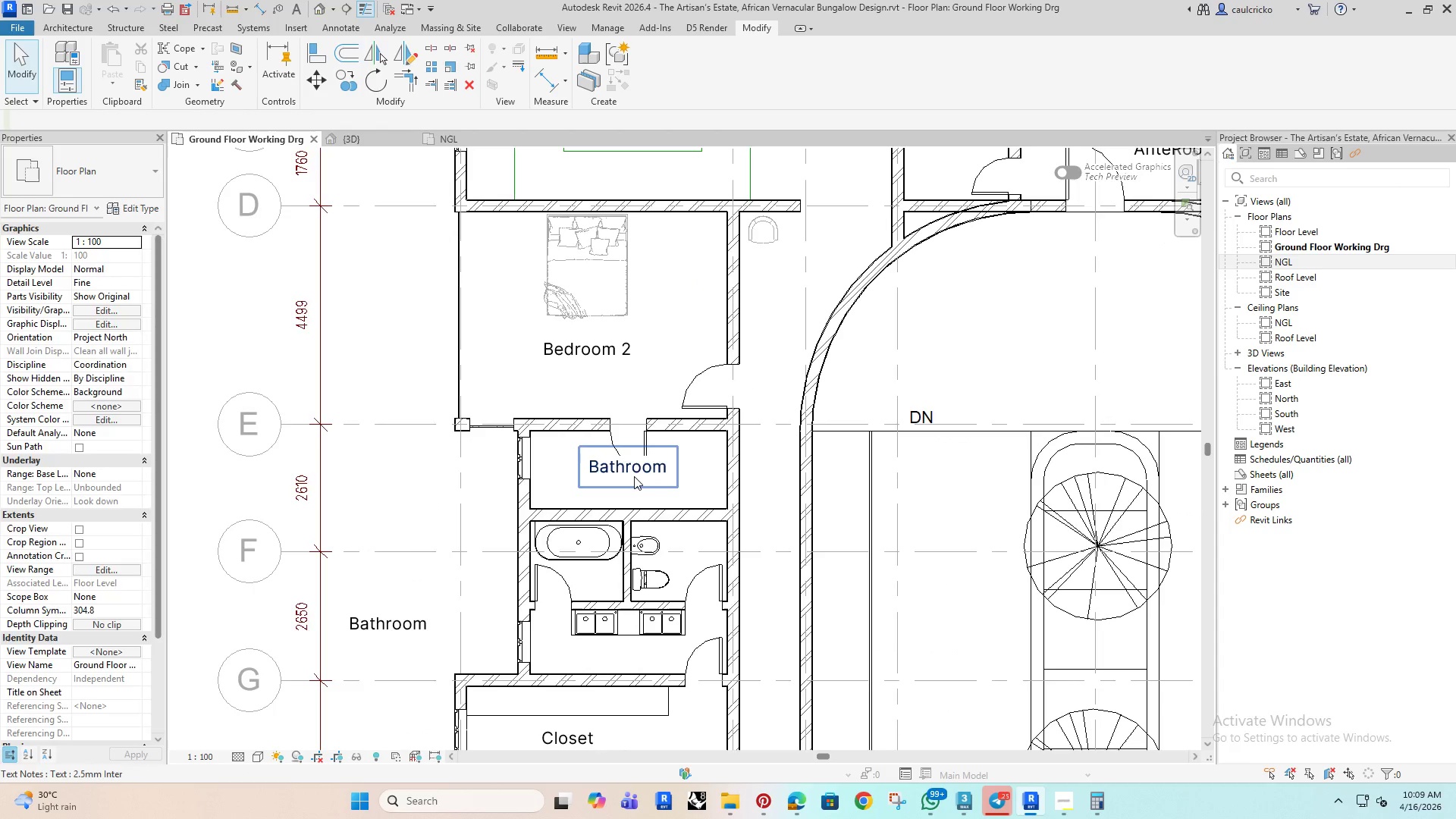 
left_click([634, 476])
 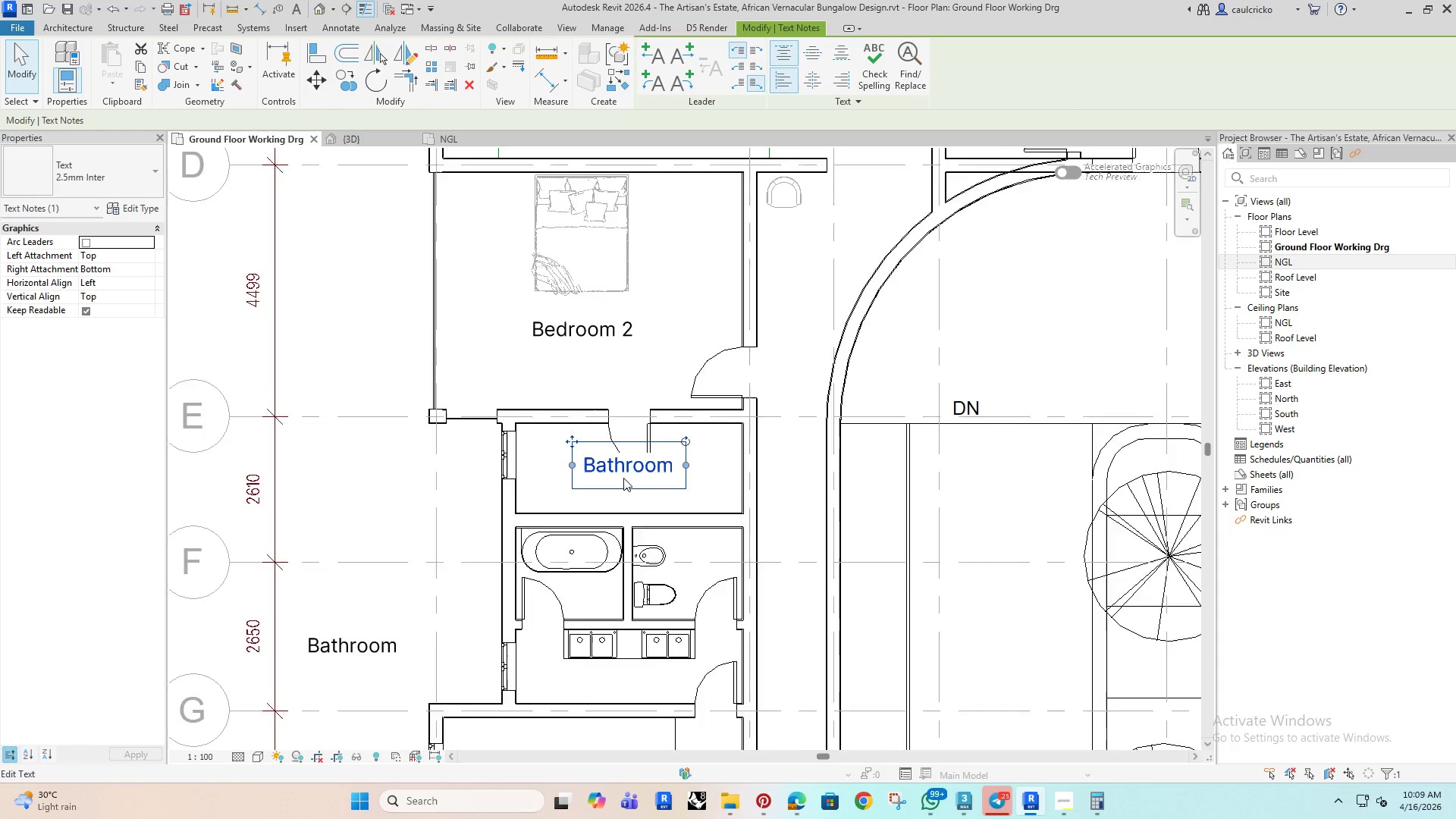 
scroll: coordinate [623, 478], scroll_direction: up, amount: 3.0
 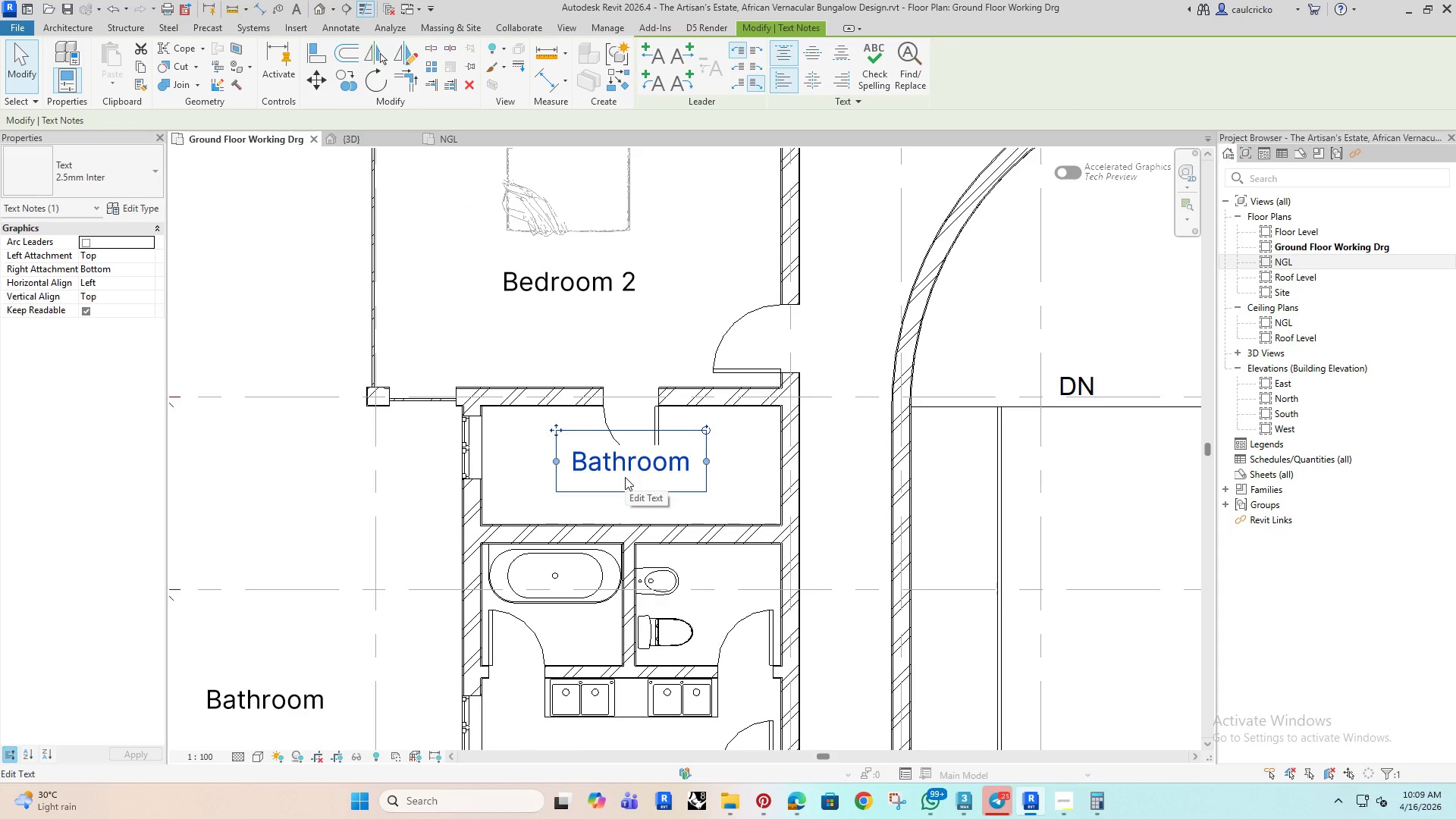 
key(ArrowDown)
 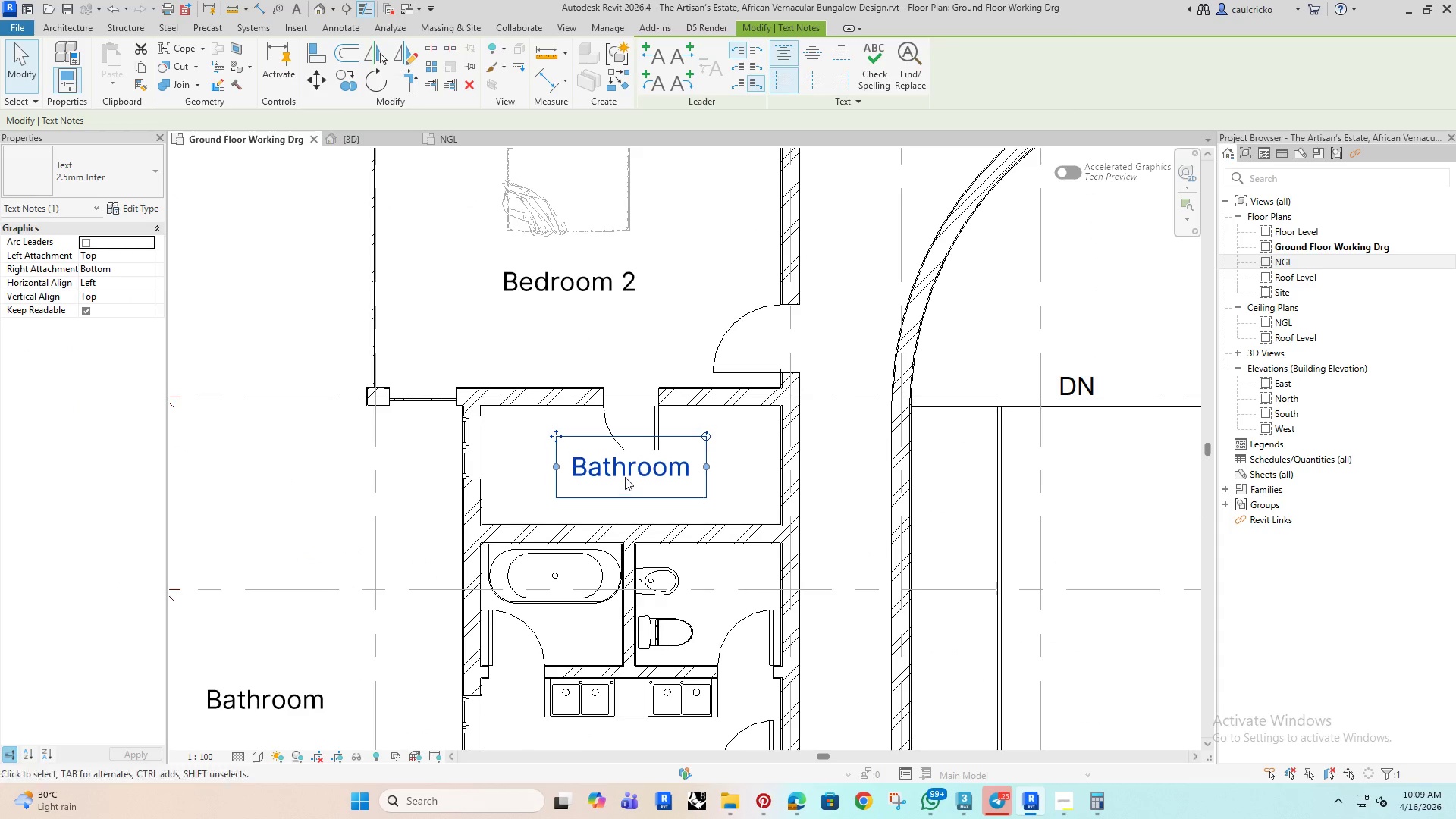 
key(ArrowDown)
 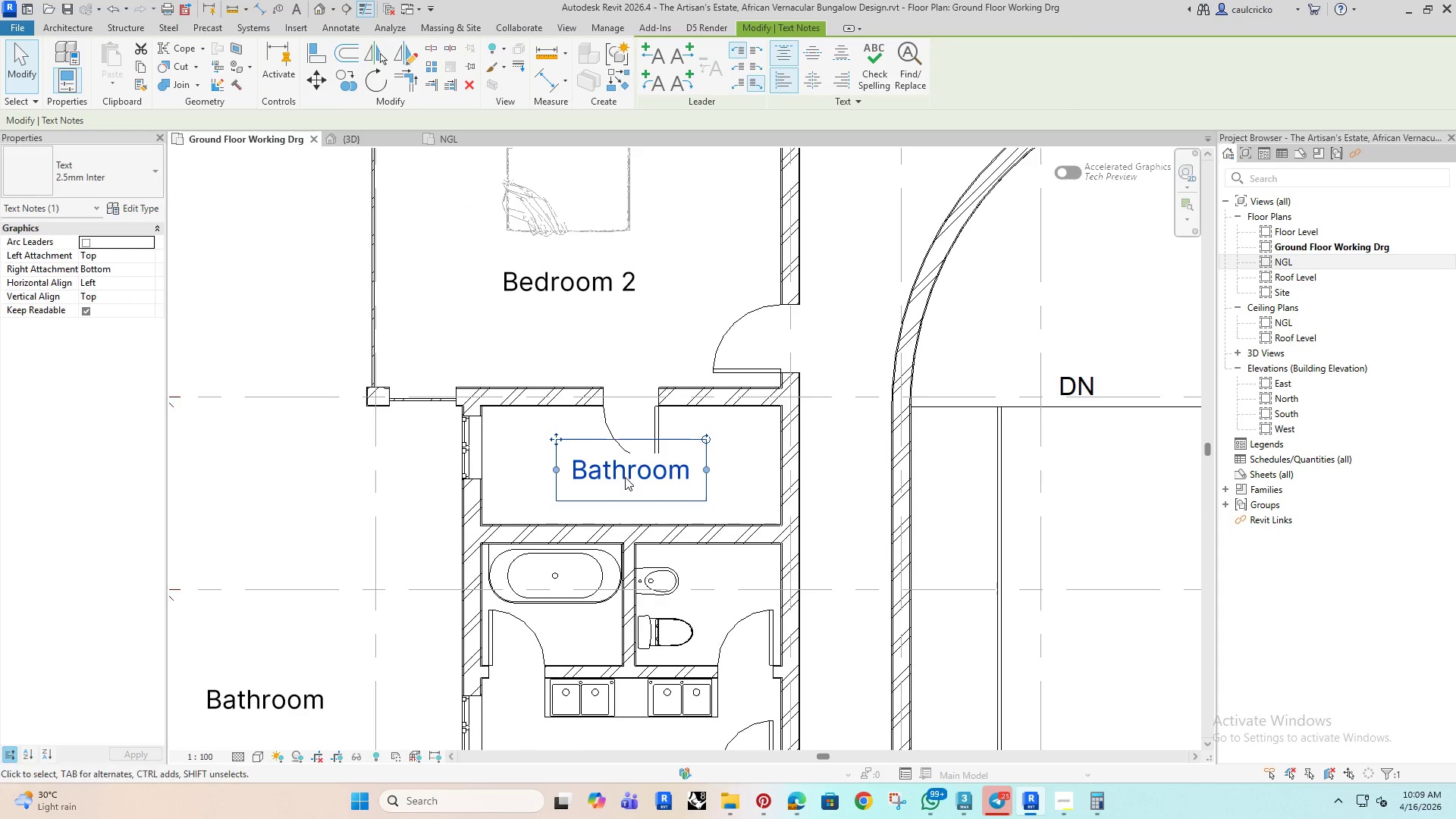 
key(ArrowDown)
 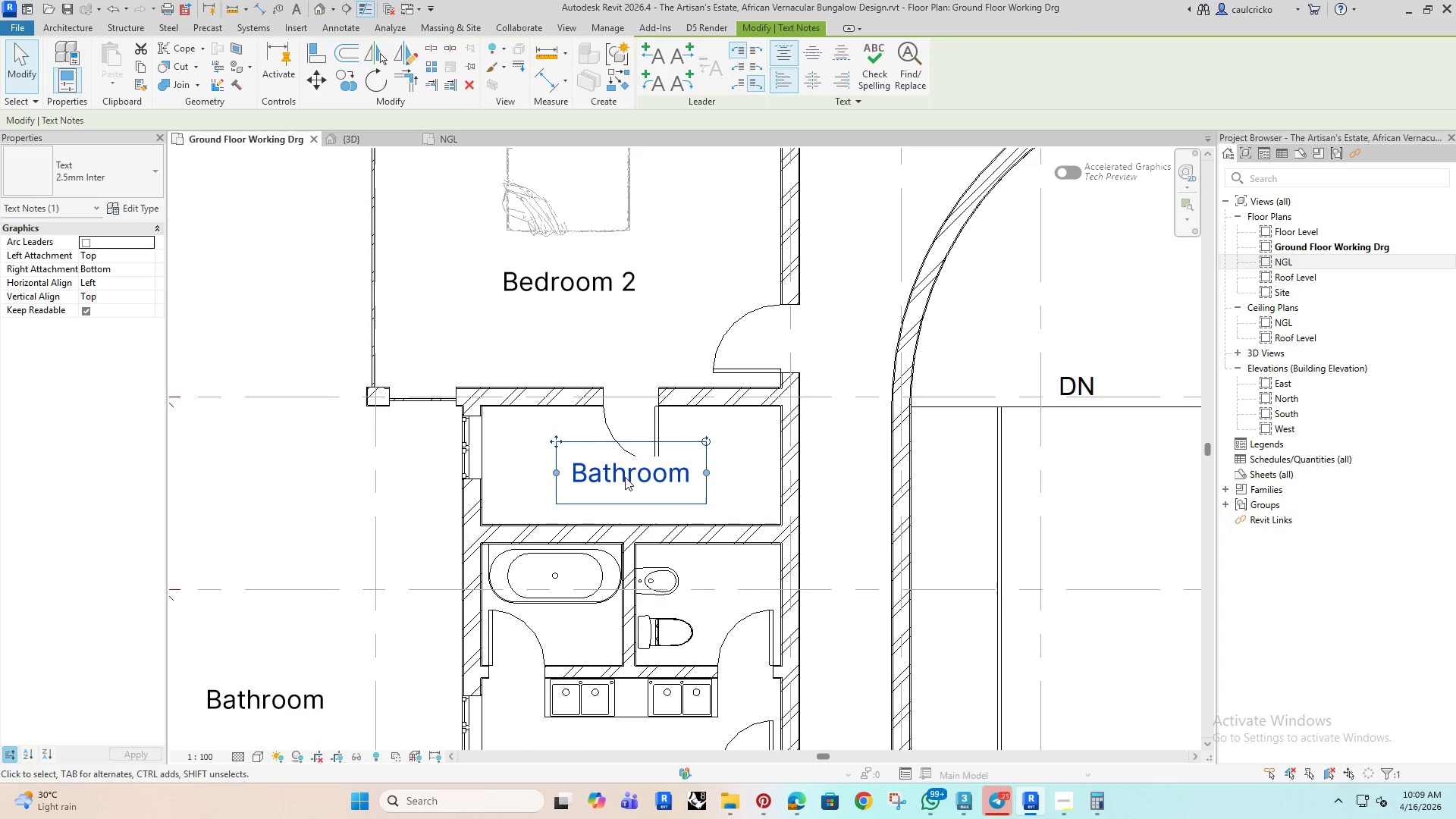 
key(ArrowDown)
 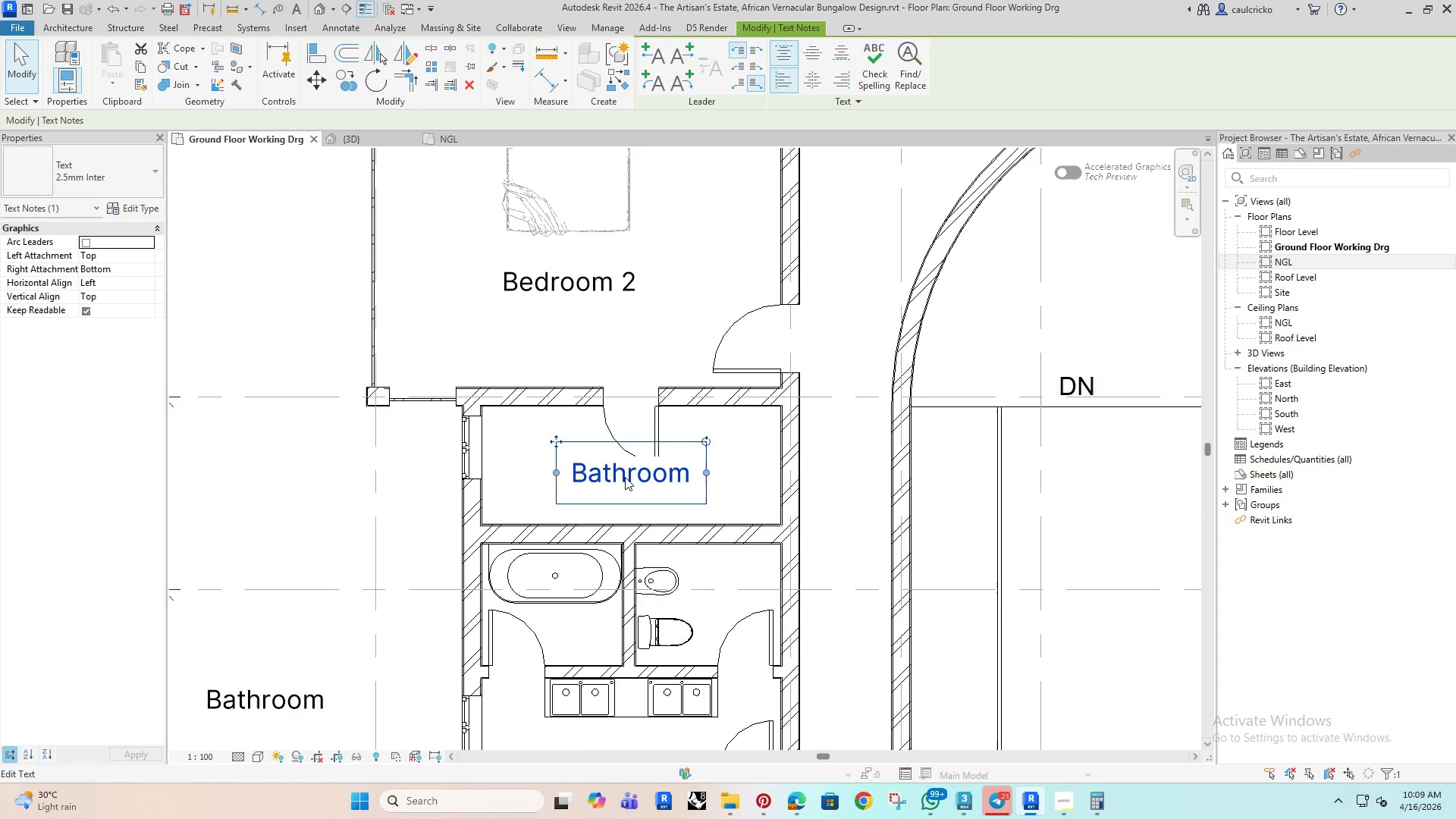 
key(ArrowDown)
 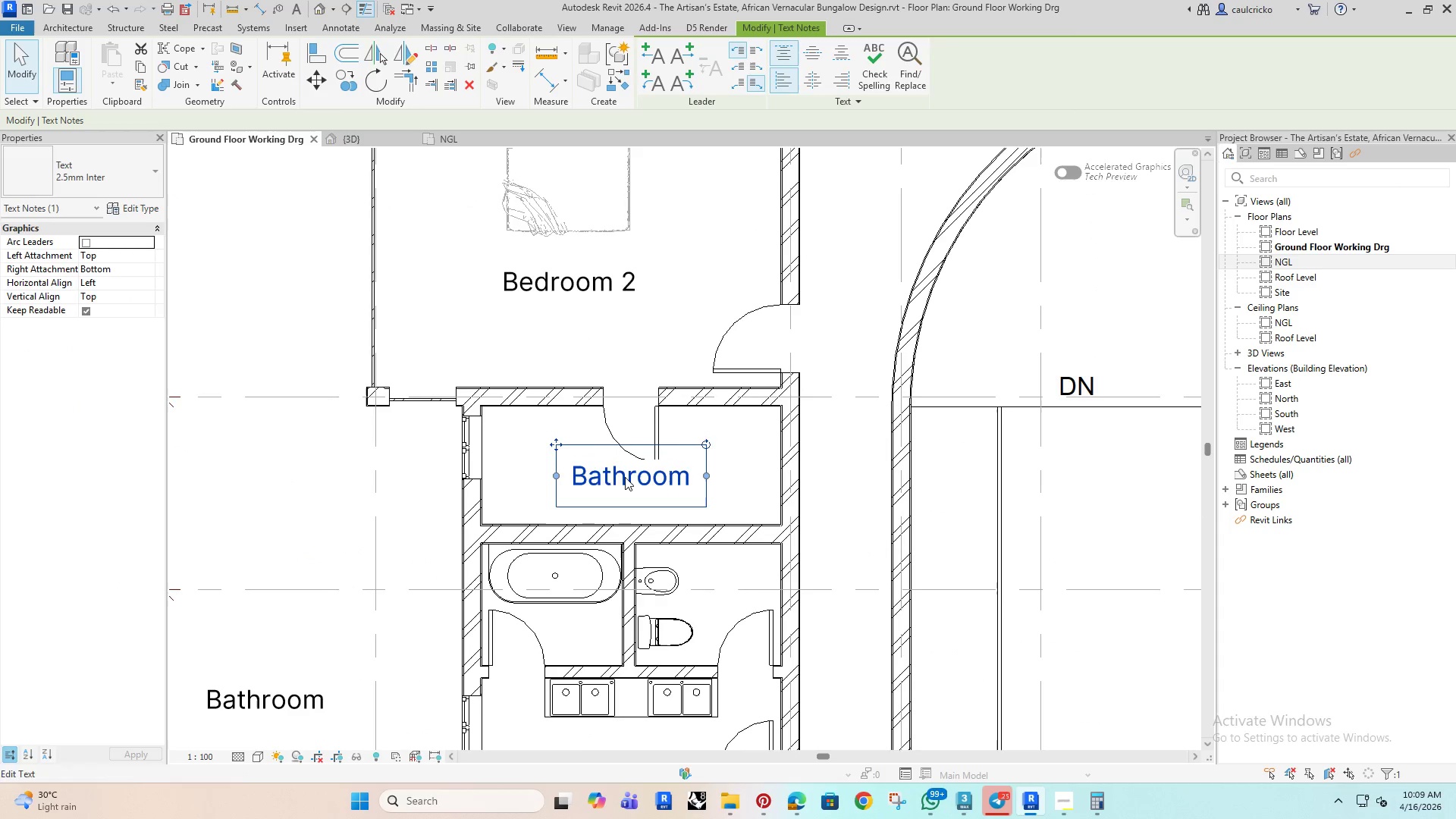 
key(ArrowDown)
 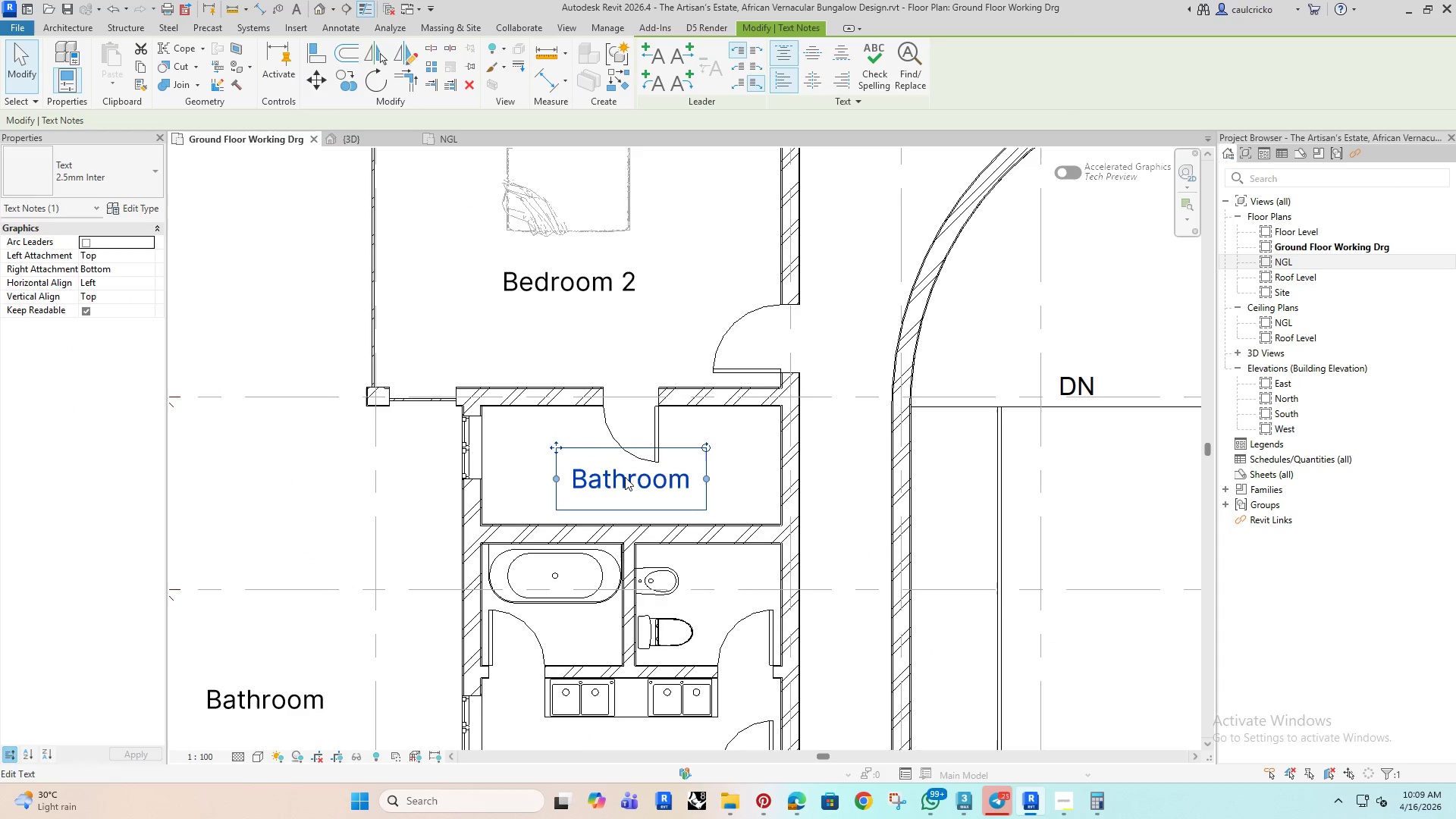 
key(ArrowDown)
 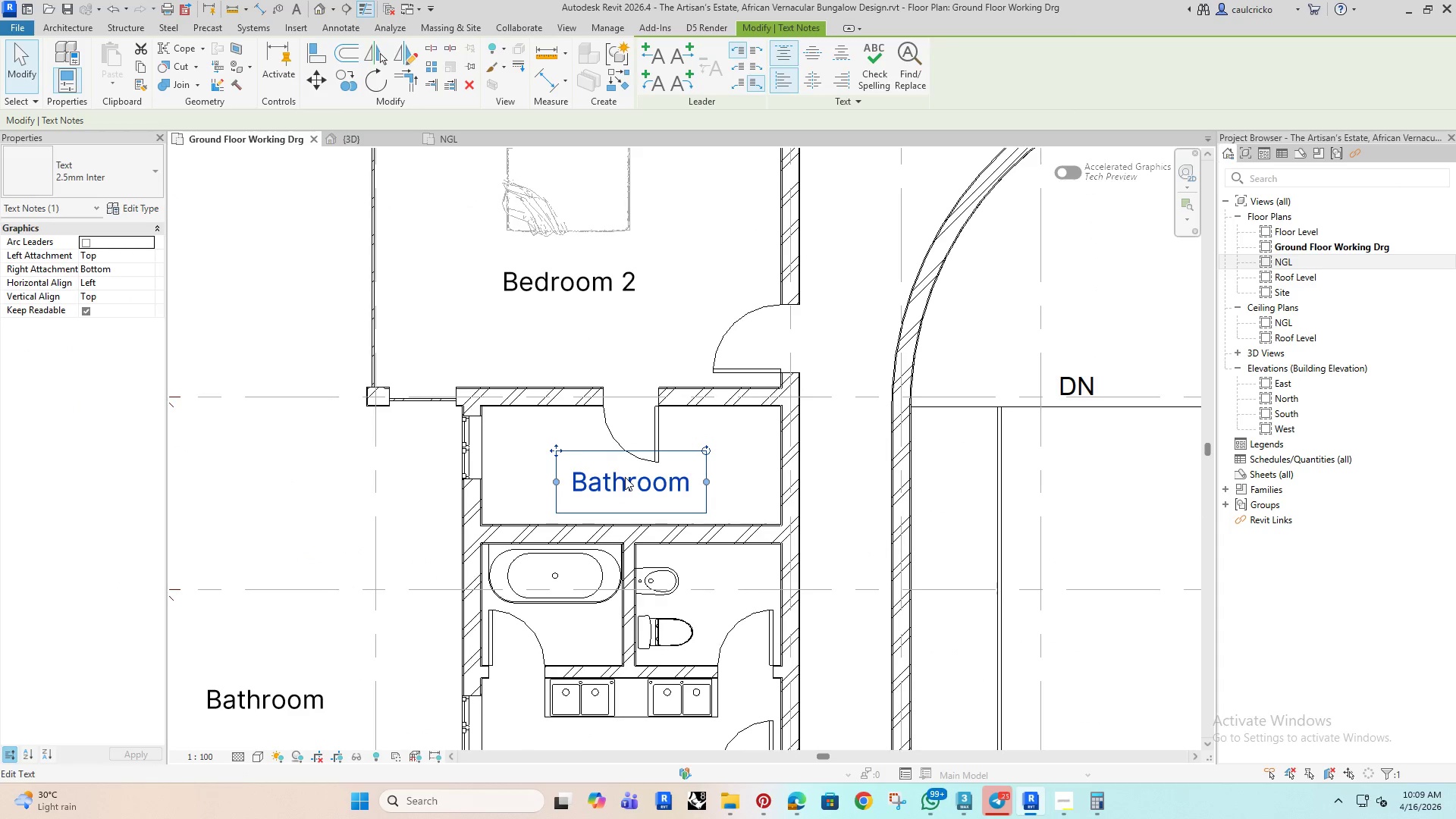 
key(ArrowDown)
 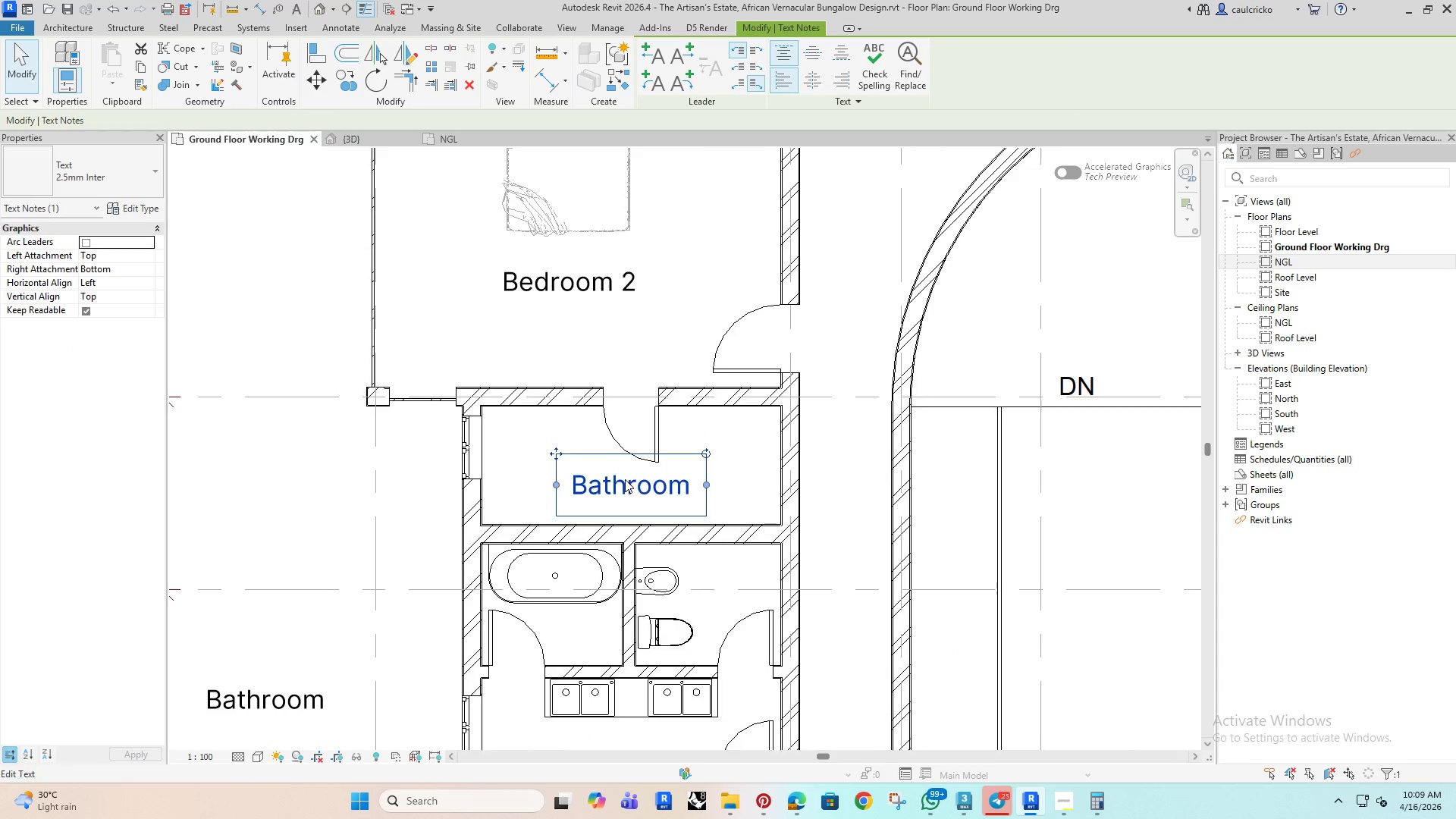 
scroll: coordinate [626, 484], scroll_direction: down, amount: 3.0
 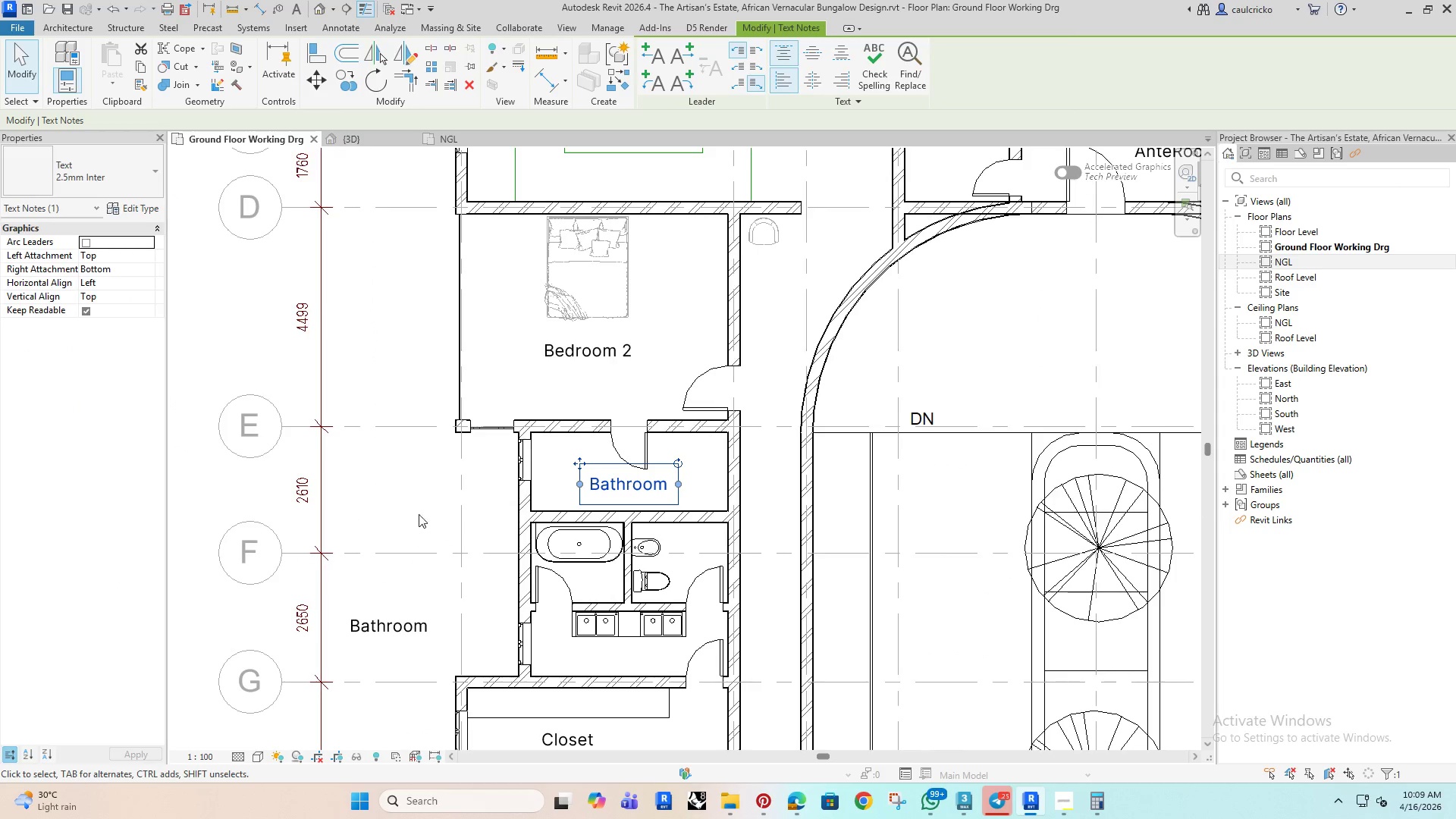 
left_click_drag(start_coordinate=[430, 484], to_coordinate=[704, 583])
 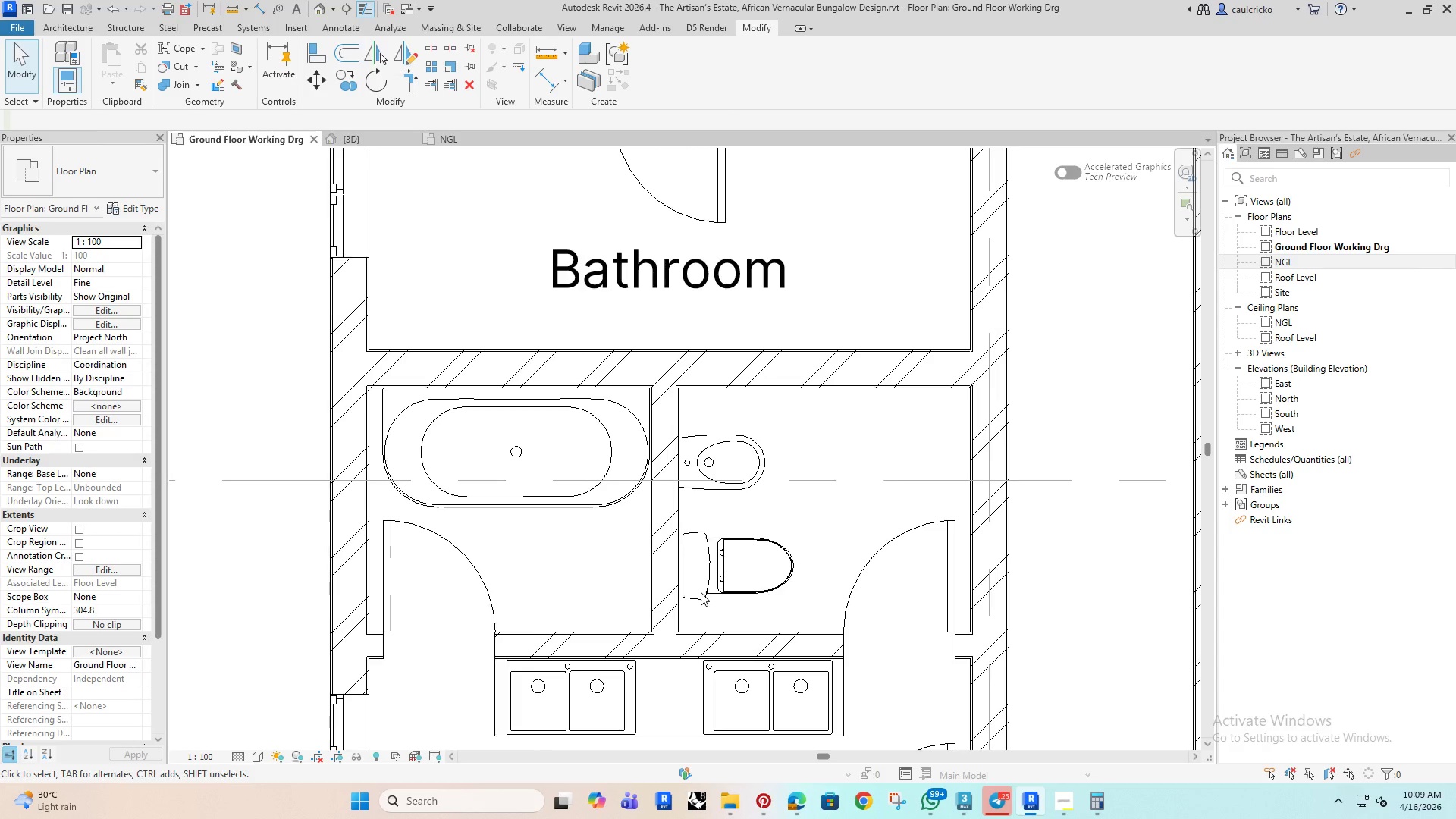 
left_click([704, 583])
 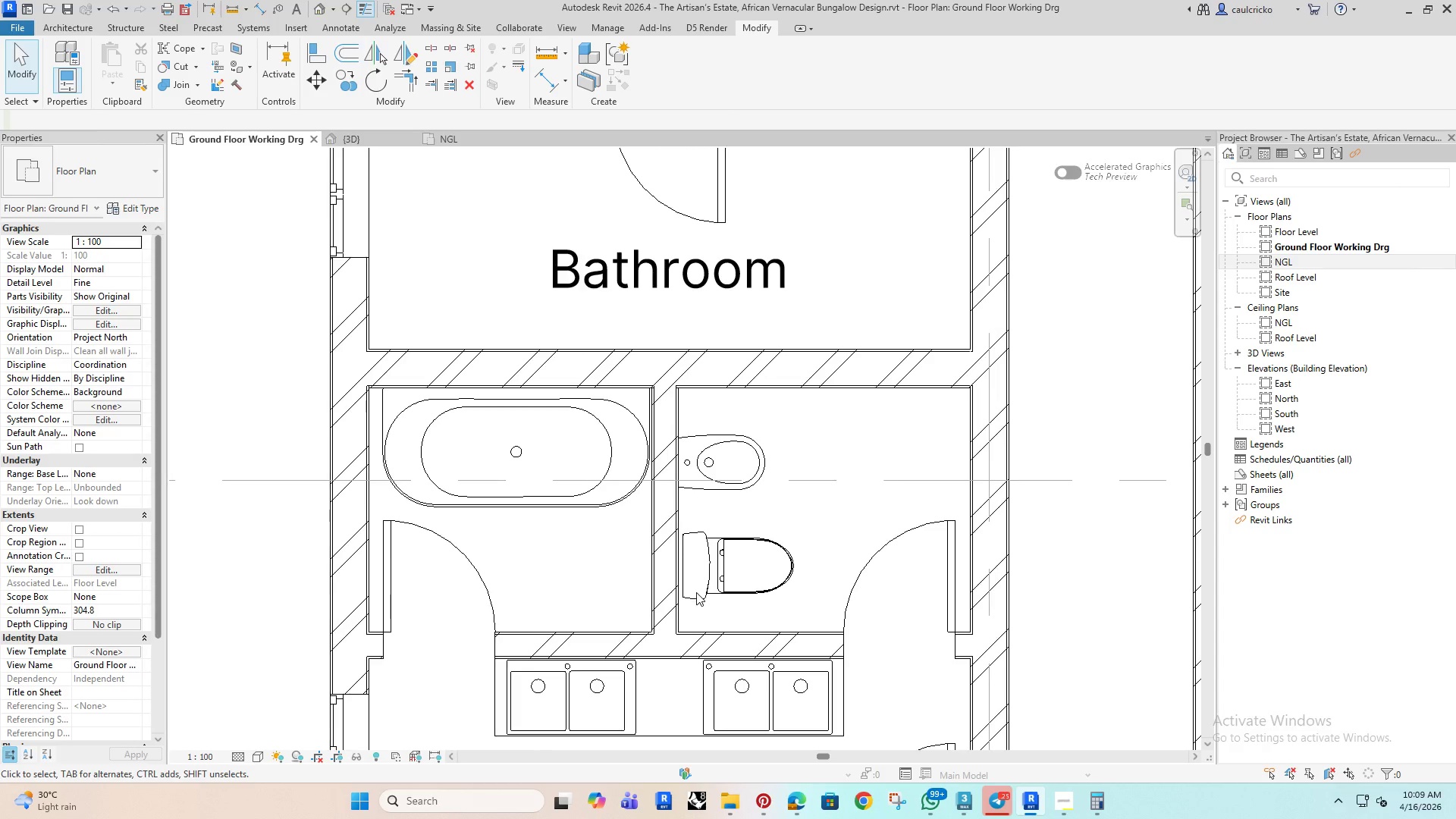 
scroll: coordinate [697, 579], scroll_direction: up, amount: 8.0
 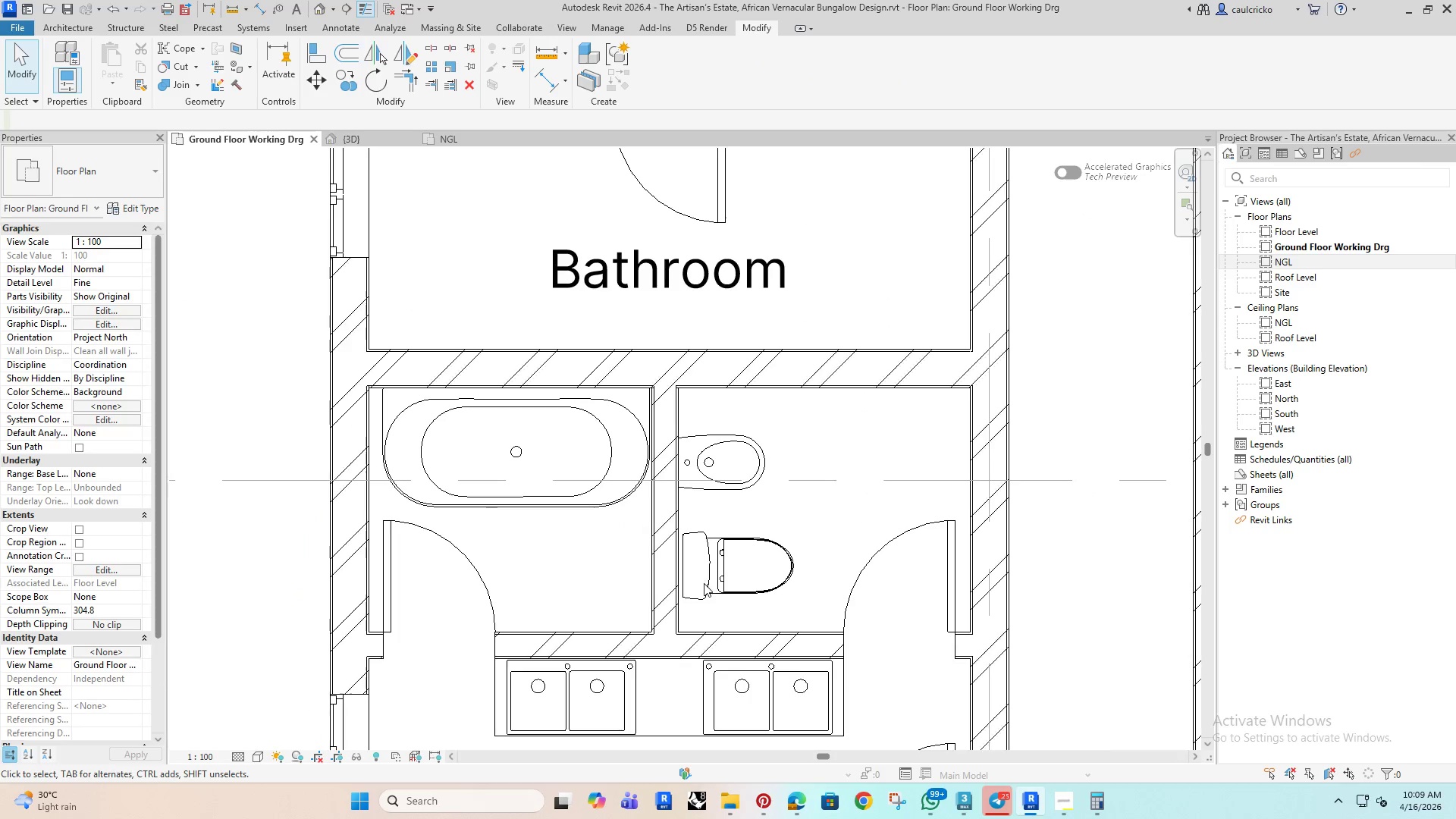 
double_click([696, 592])
 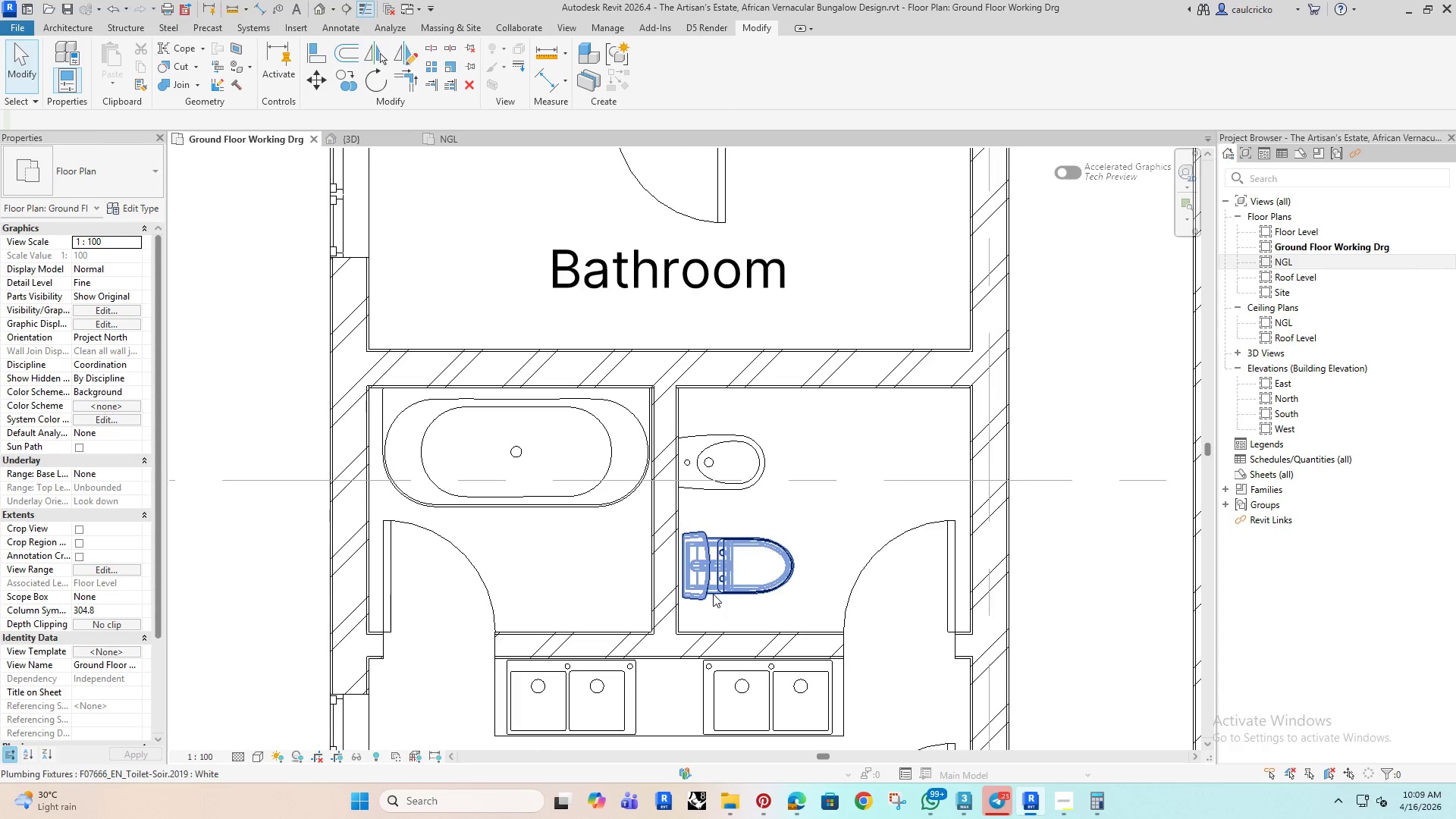 
left_click([714, 594])
 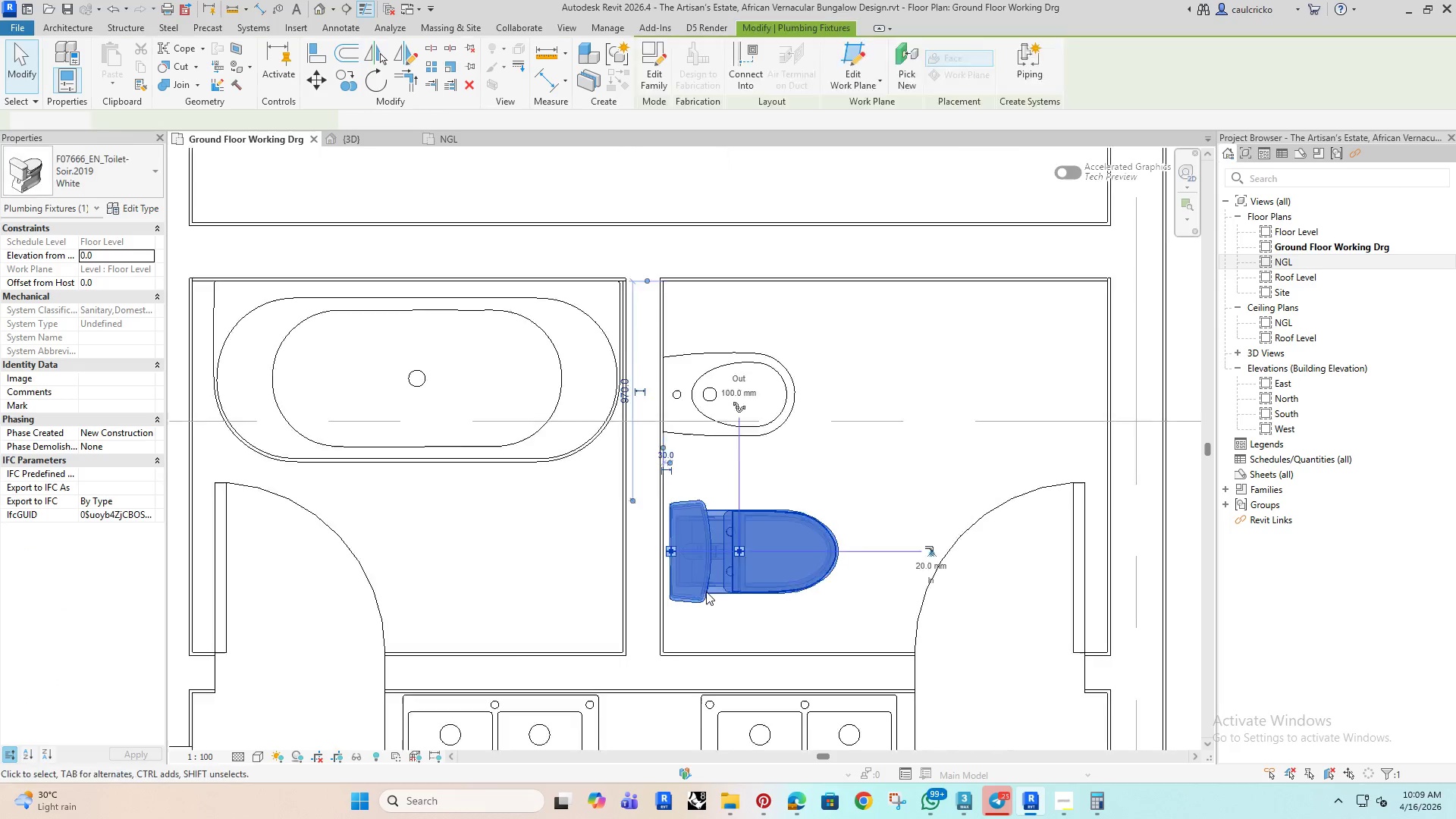 
key(ArrowLeft)
 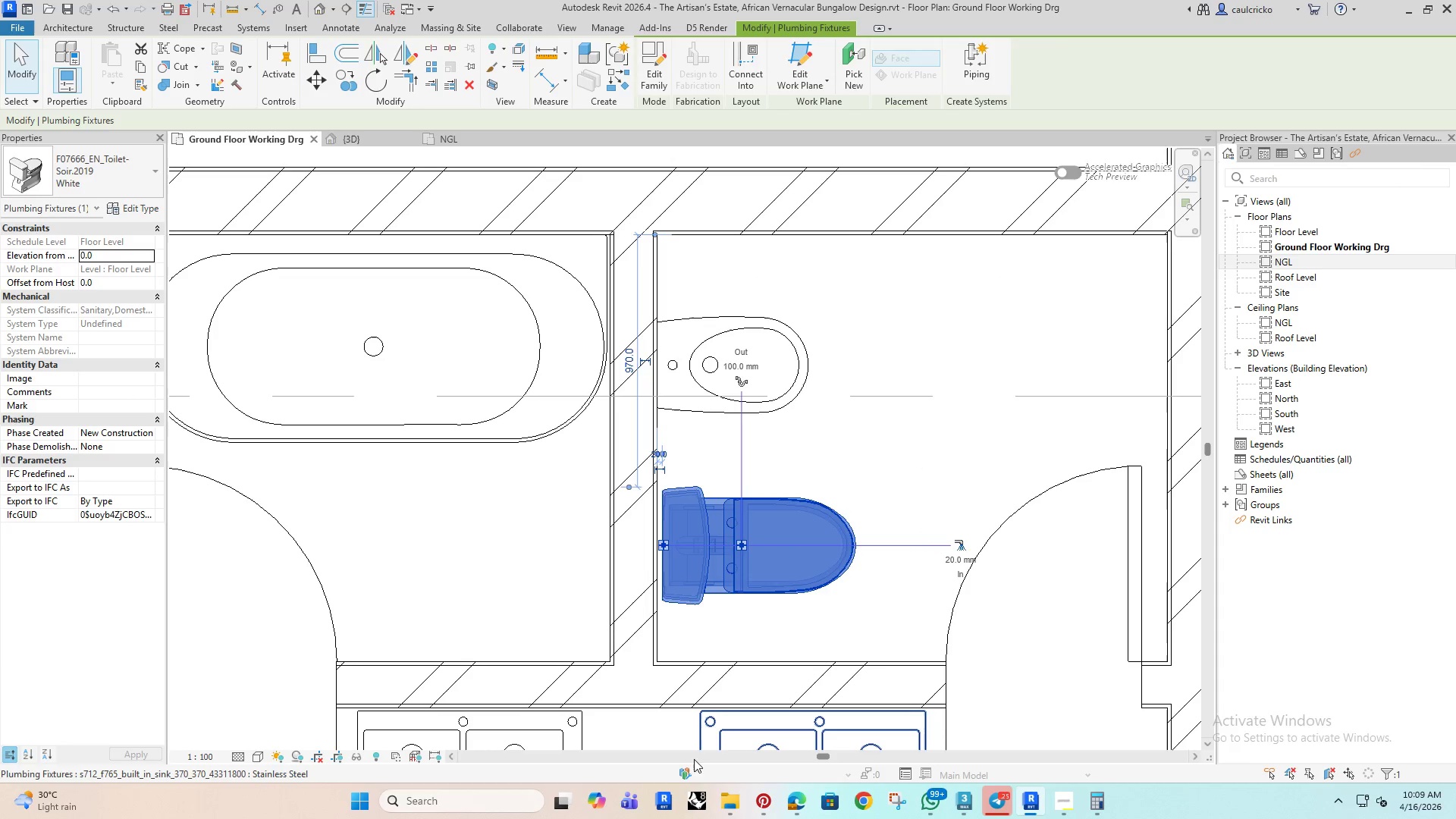 
scroll: coordinate [706, 592], scroll_direction: up, amount: 3.0
 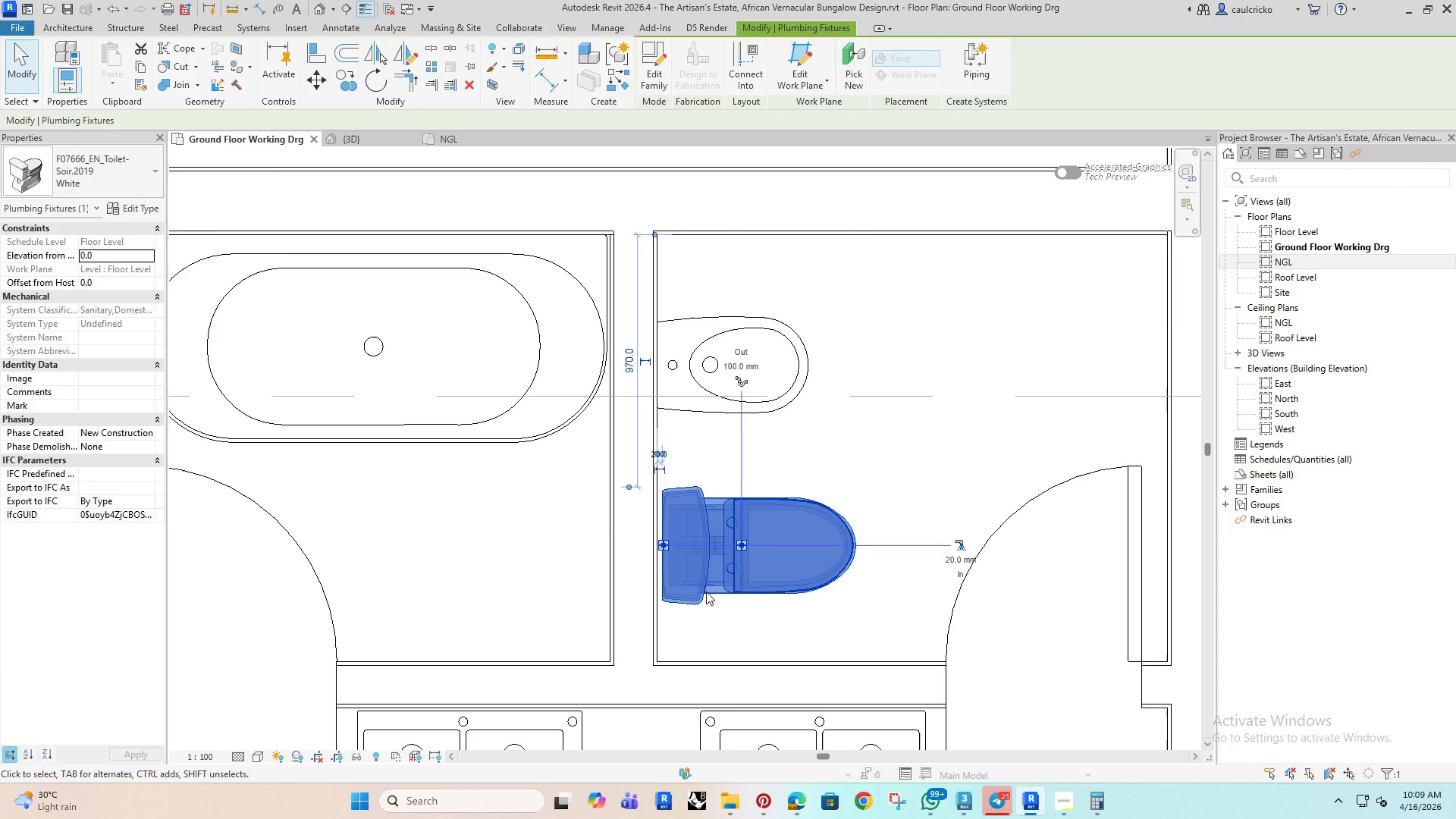 
left_click([726, 795])
 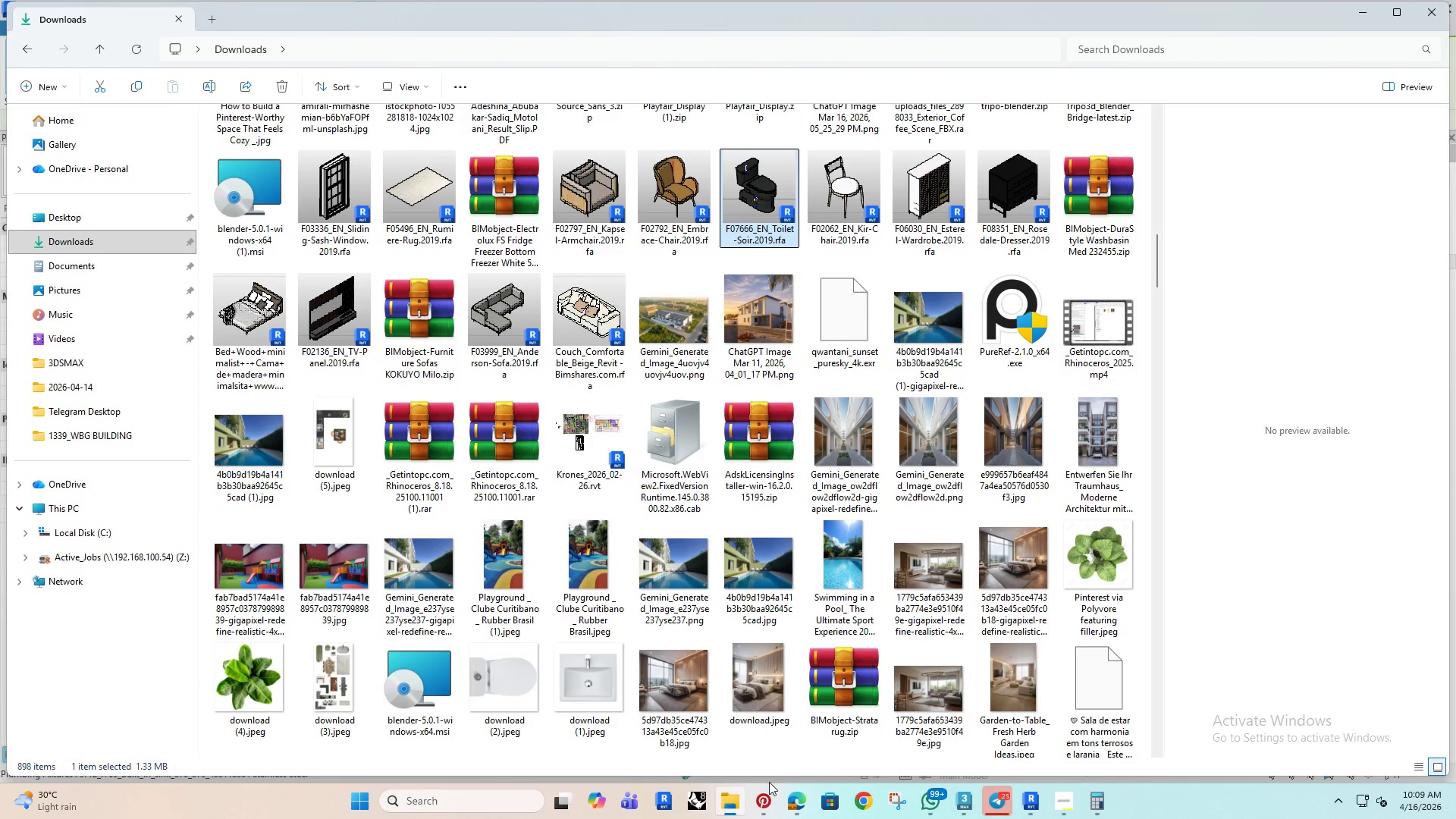 
left_click([789, 790])
 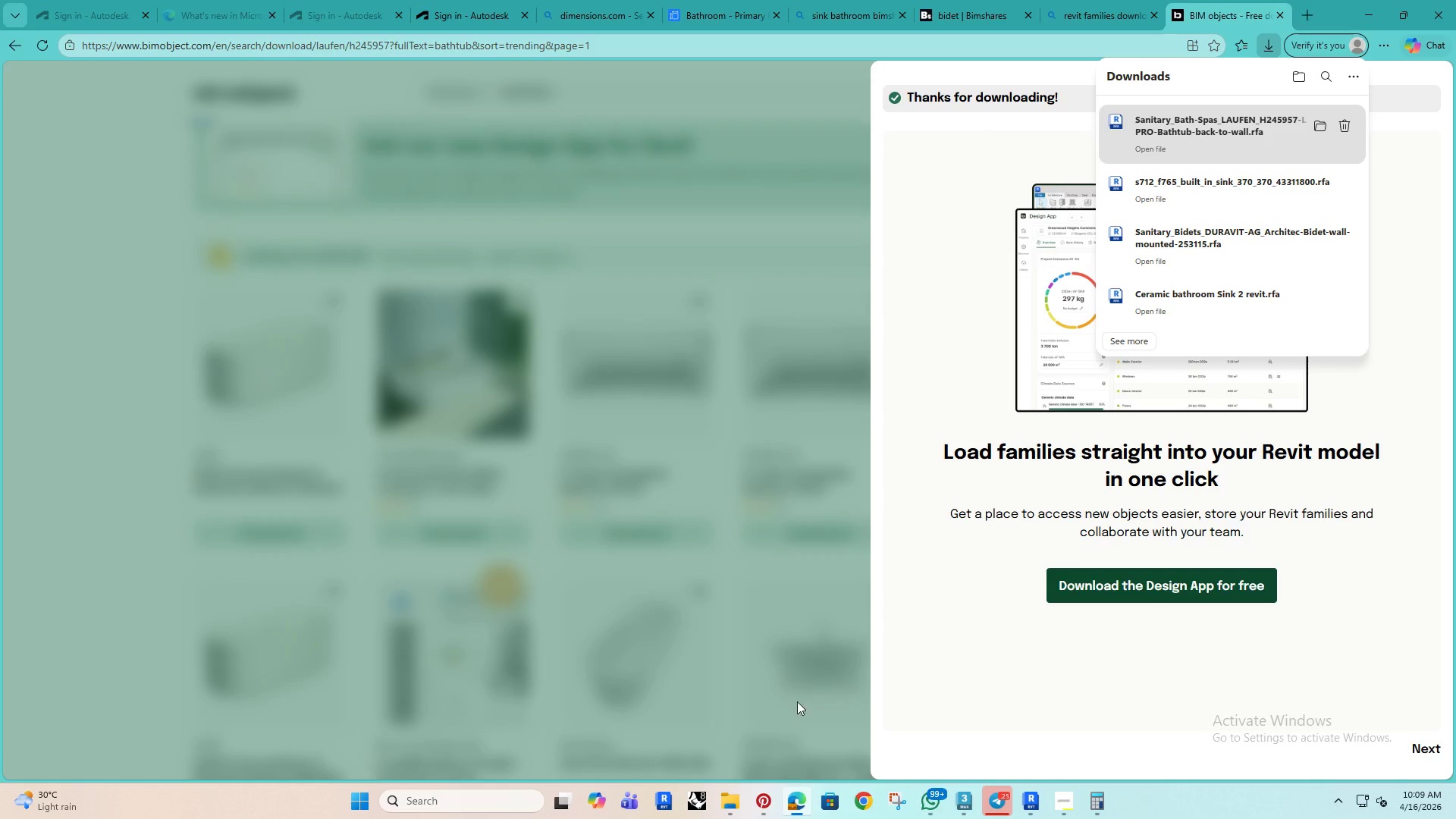 
left_click([681, 410])
 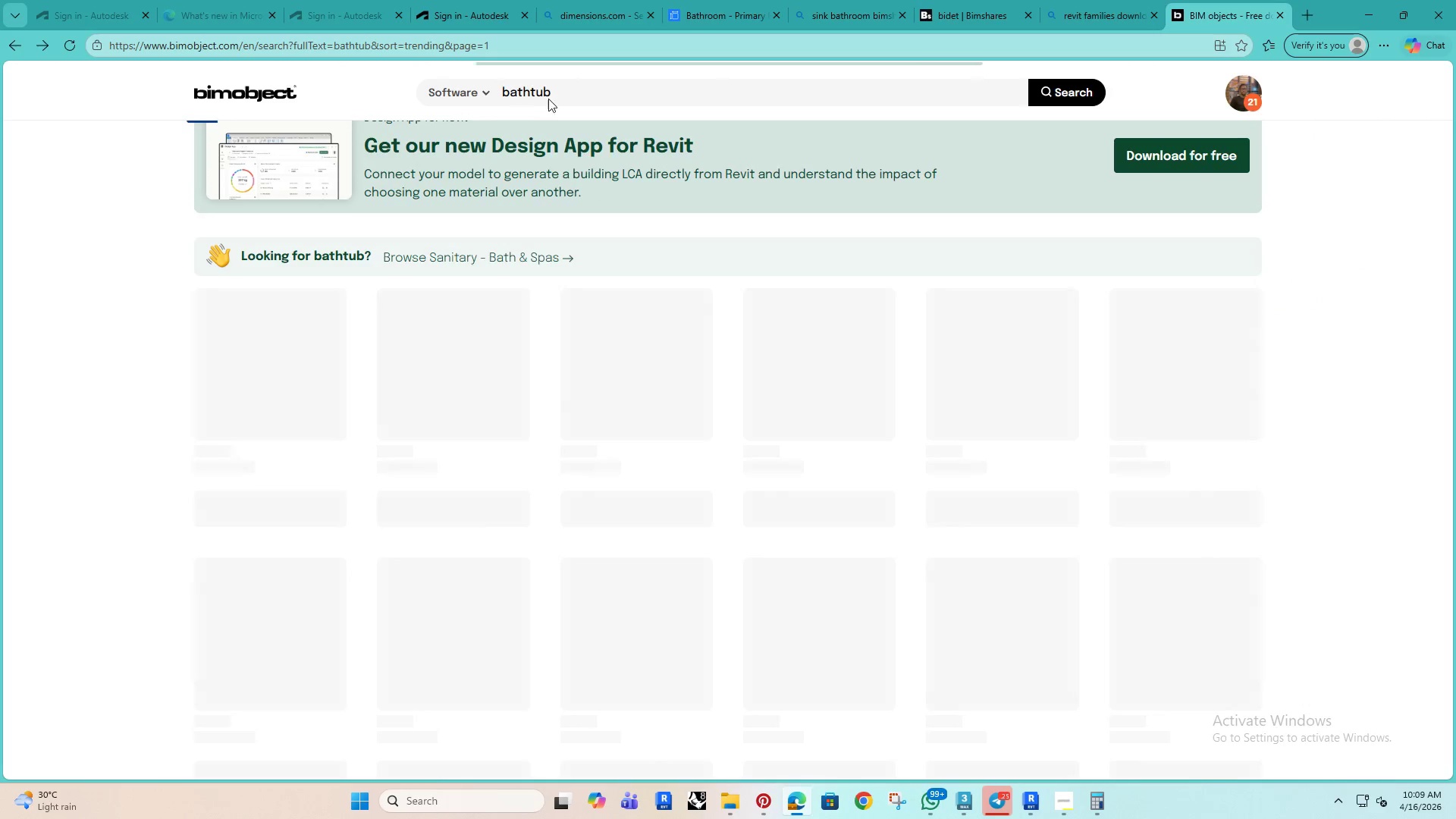 
left_click([575, 92])
 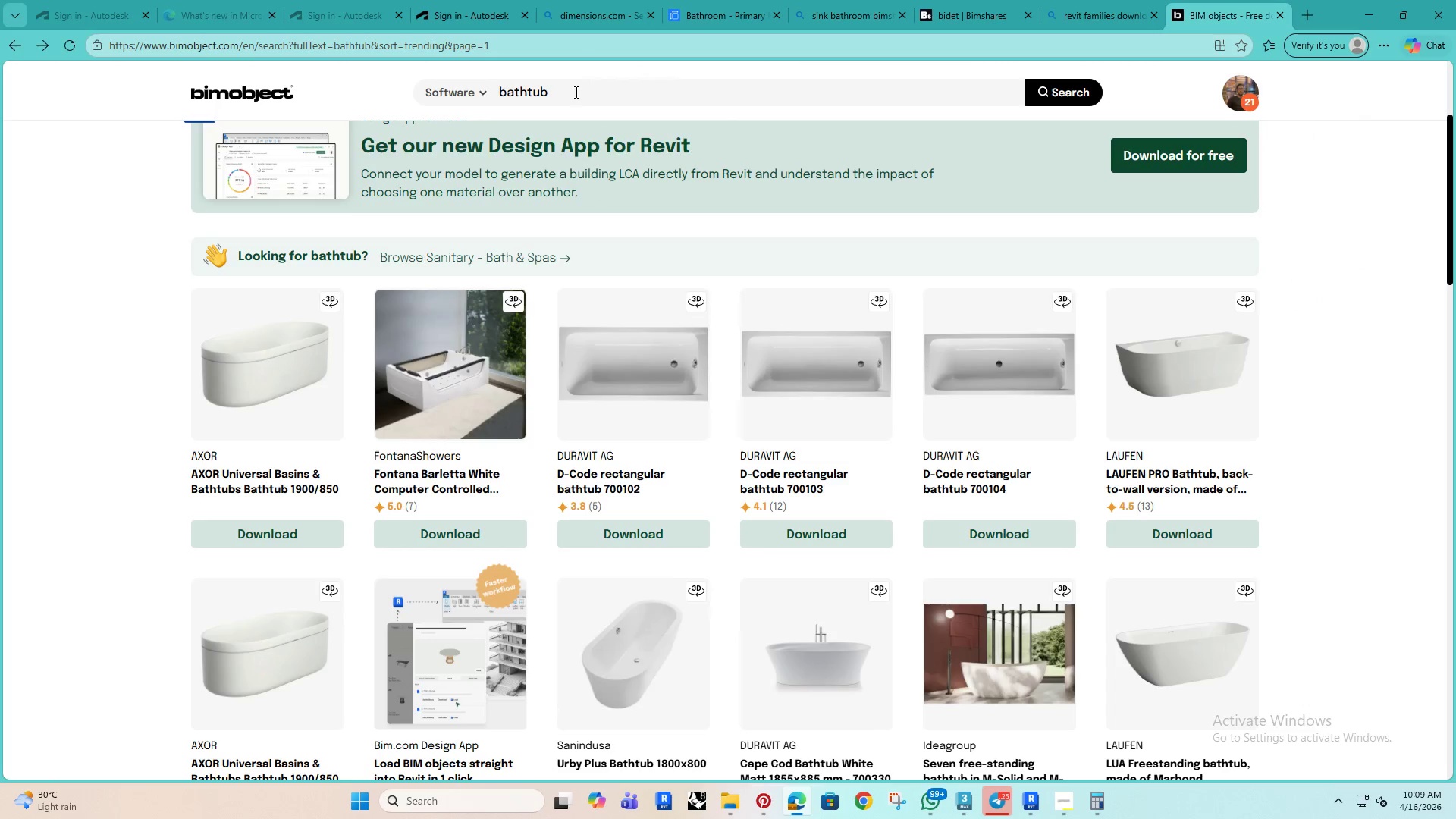 
left_click_drag(start_coordinate=[575, 92], to_coordinate=[497, 97])
 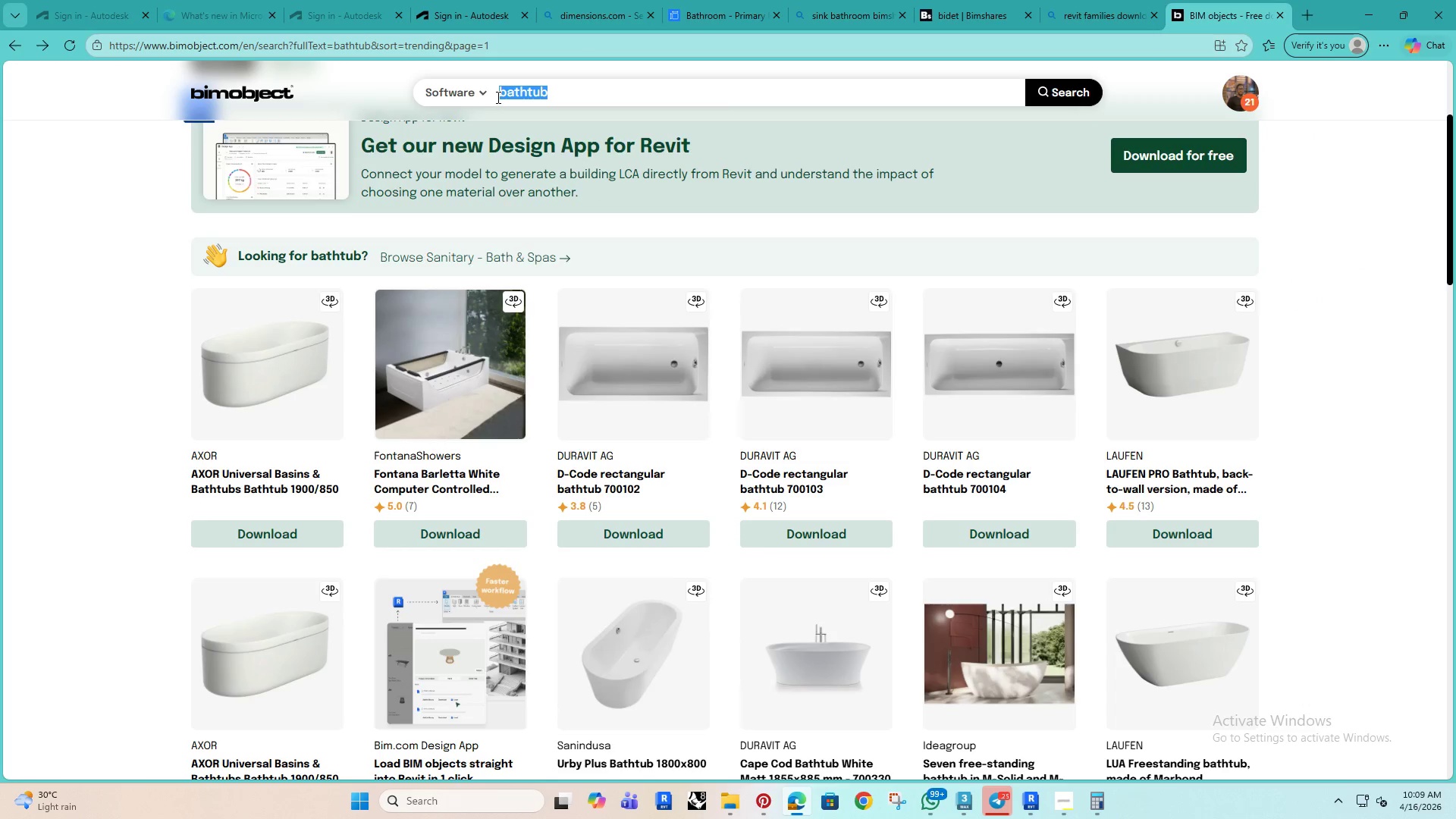 
type(toilert)
key(Backspace)
key(Backspace)
type(t)
 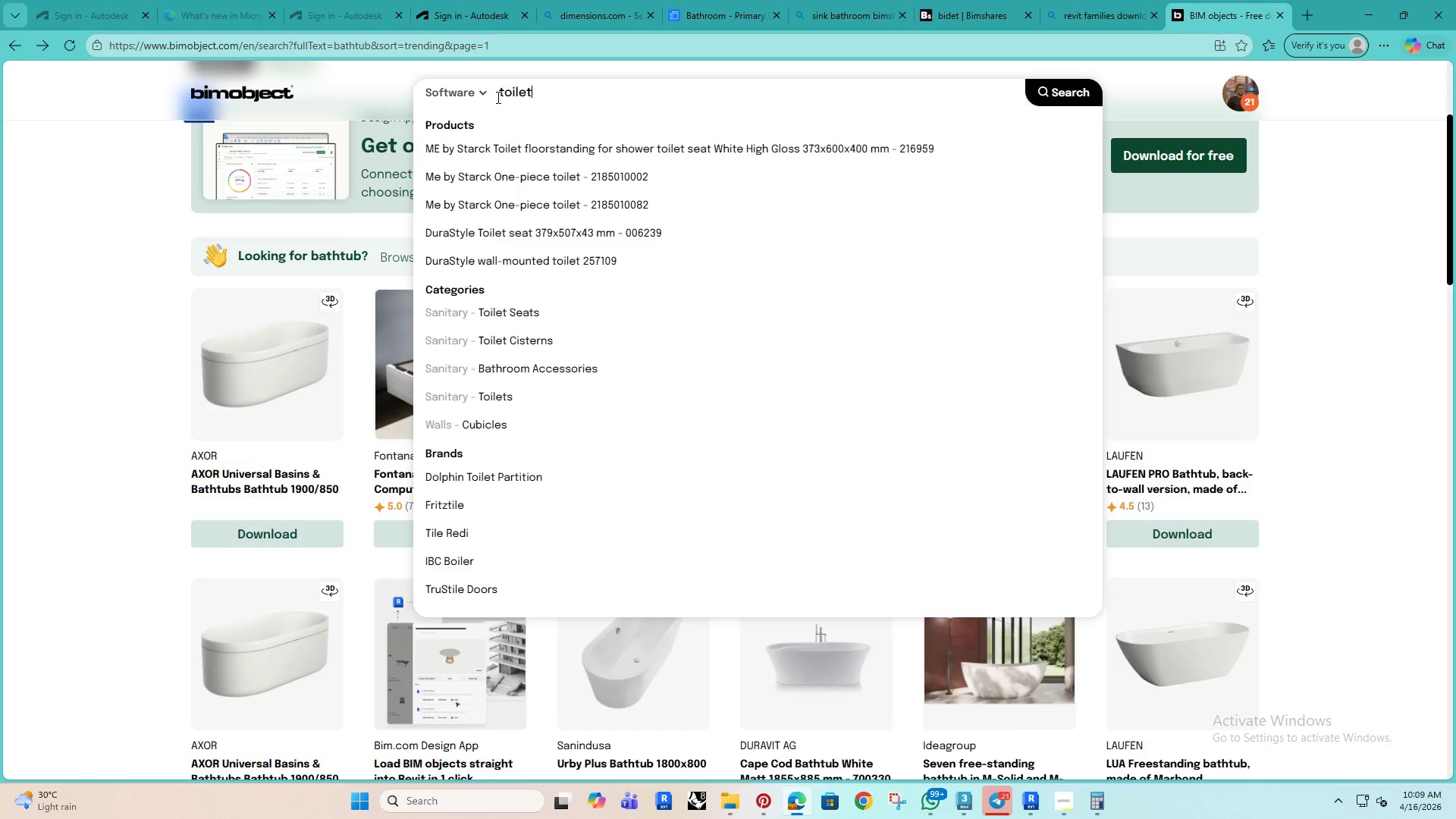 
key(Enter)
 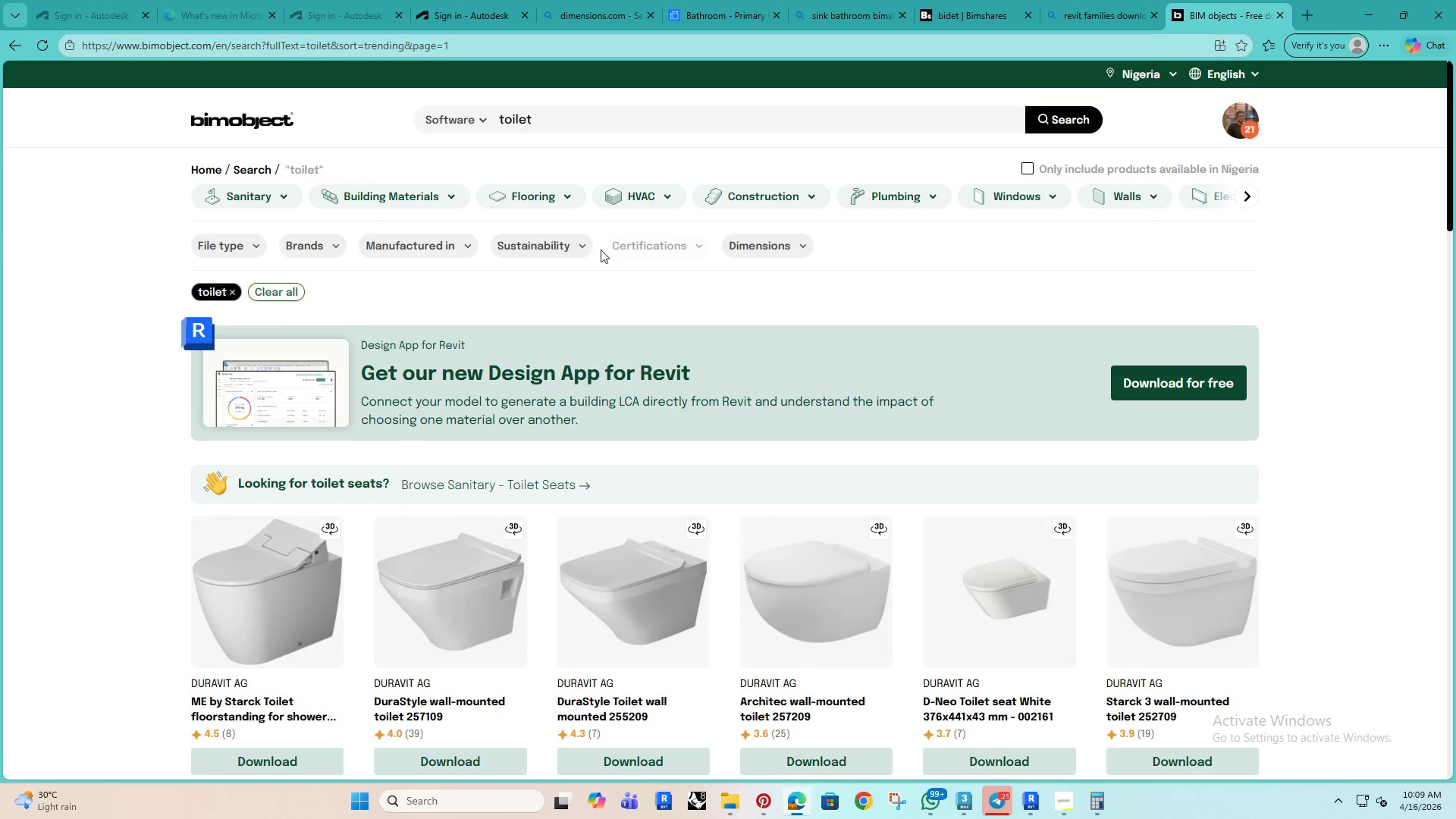 
scroll: coordinate [533, 338], scroll_direction: down, amount: 2.0
 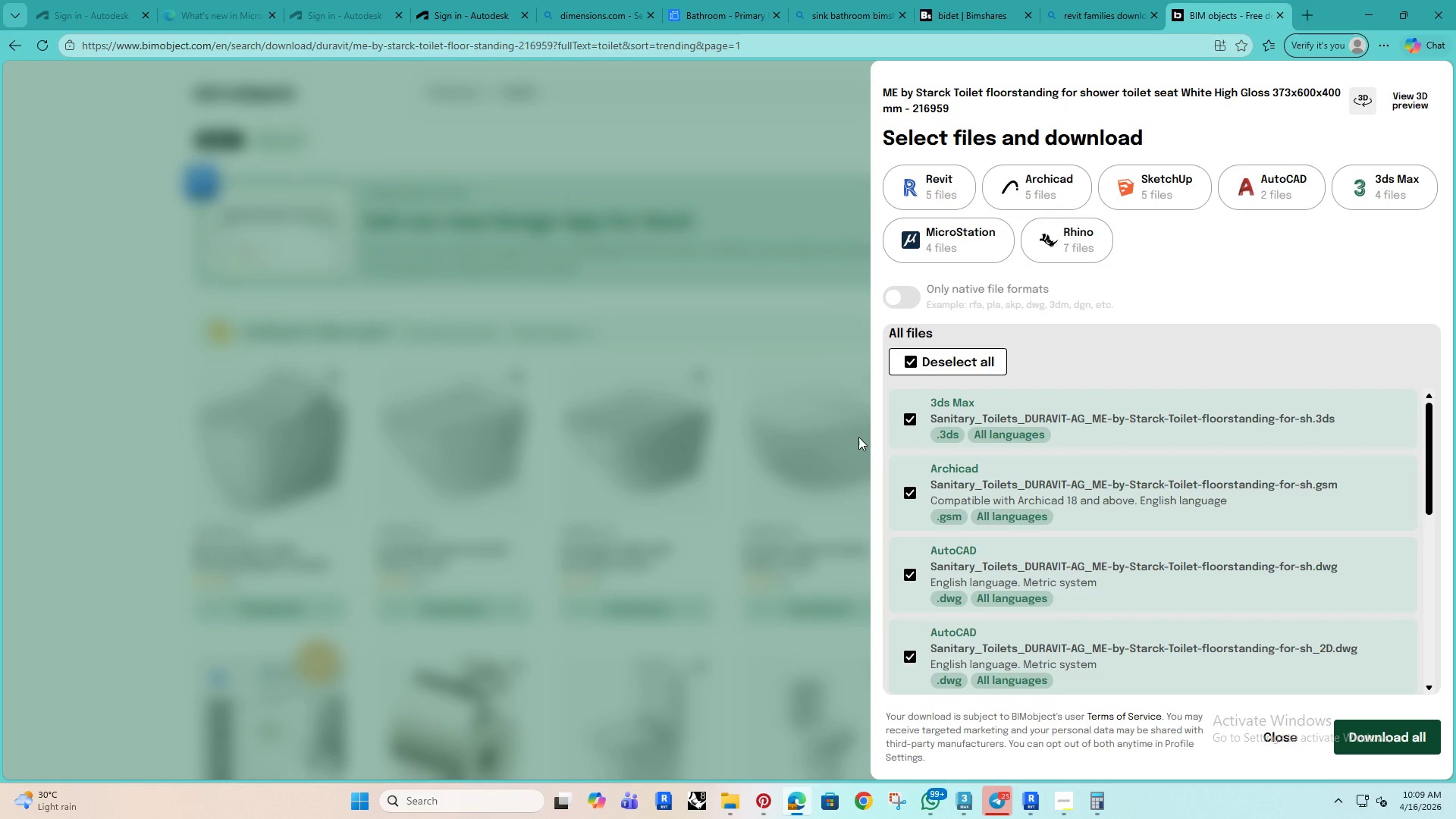 
left_click([912, 418])
 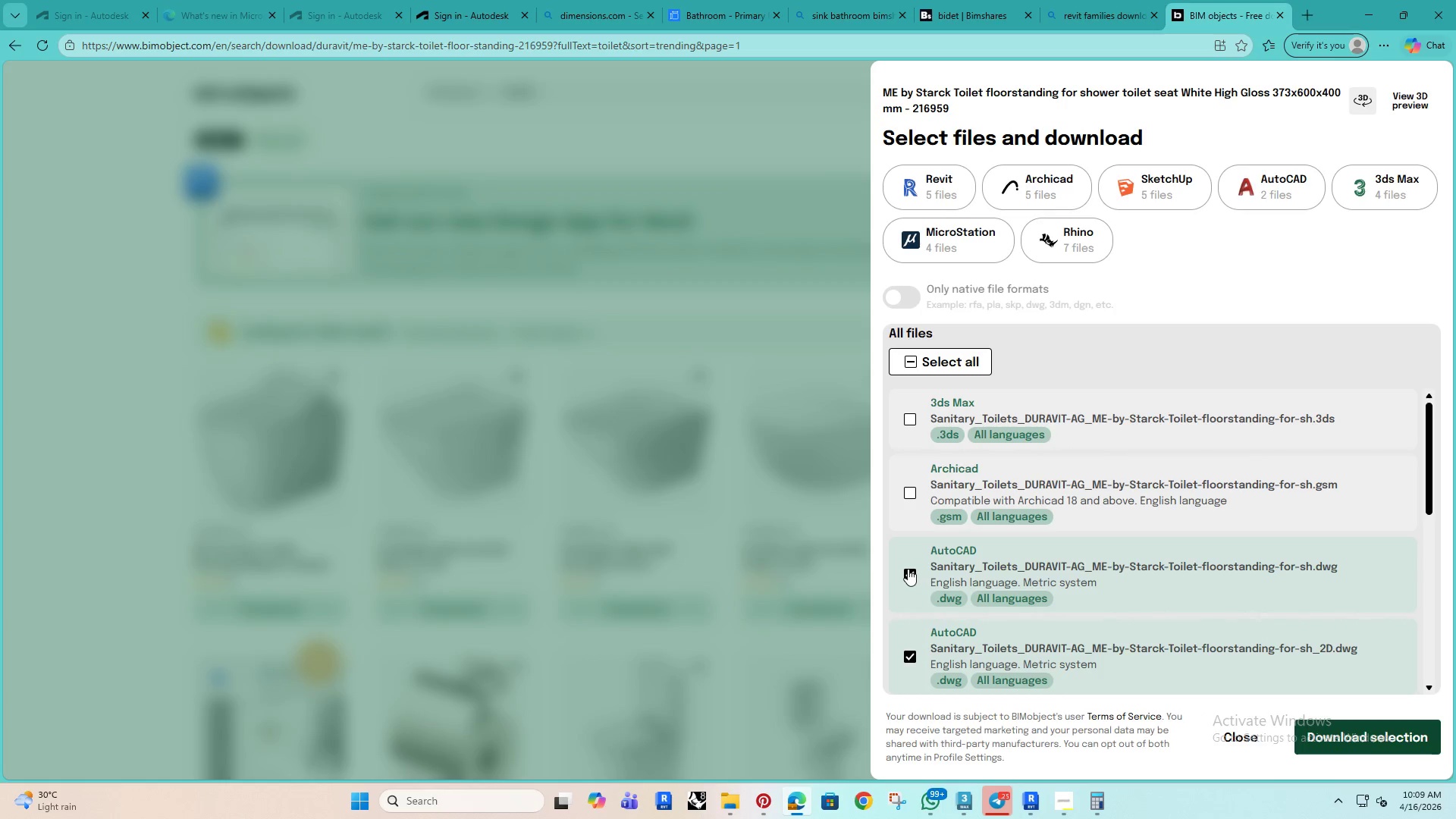 
scroll: coordinate [918, 496], scroll_direction: down, amount: 3.0
 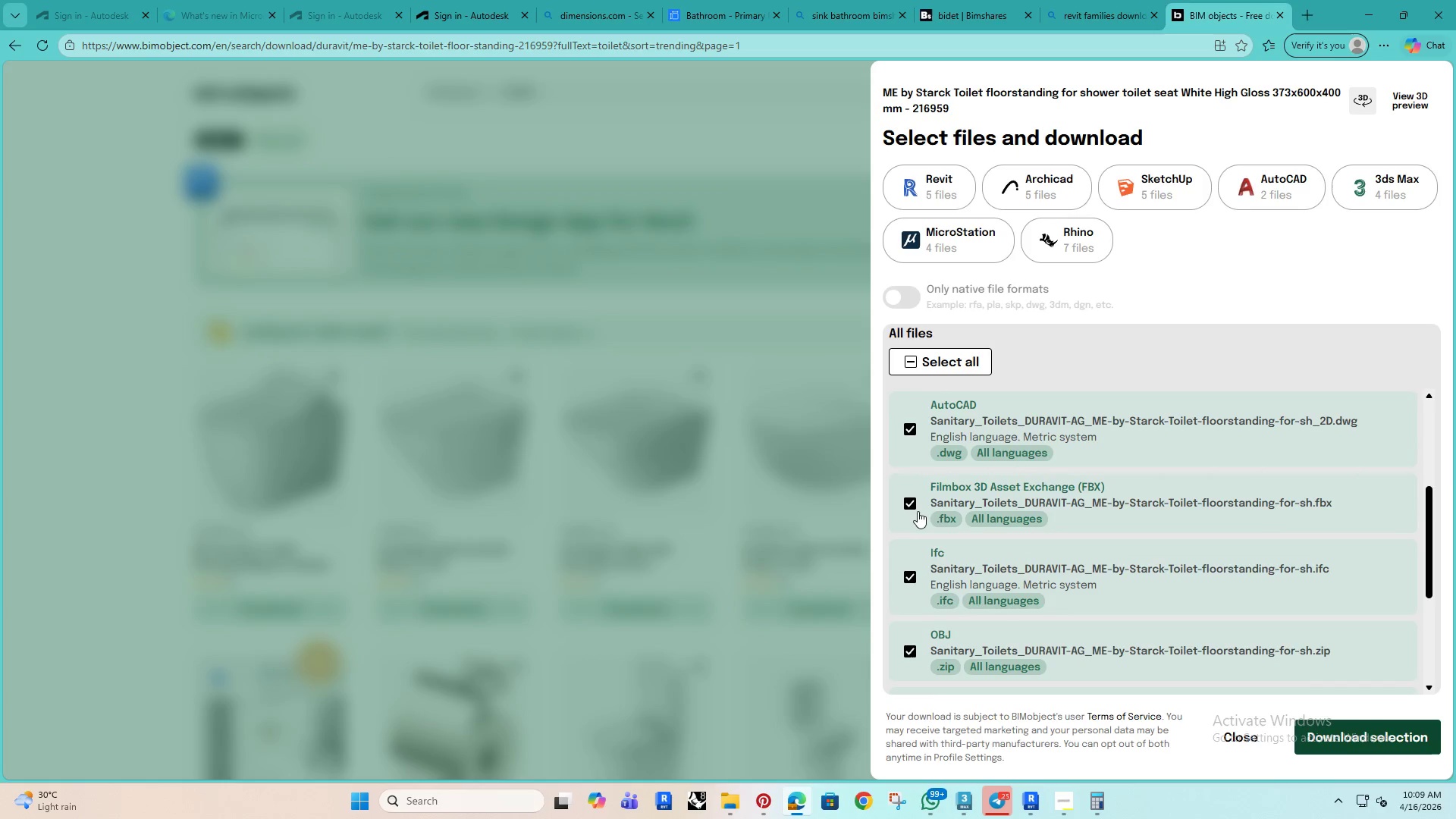 
scroll: coordinate [913, 507], scroll_direction: up, amount: 2.0
 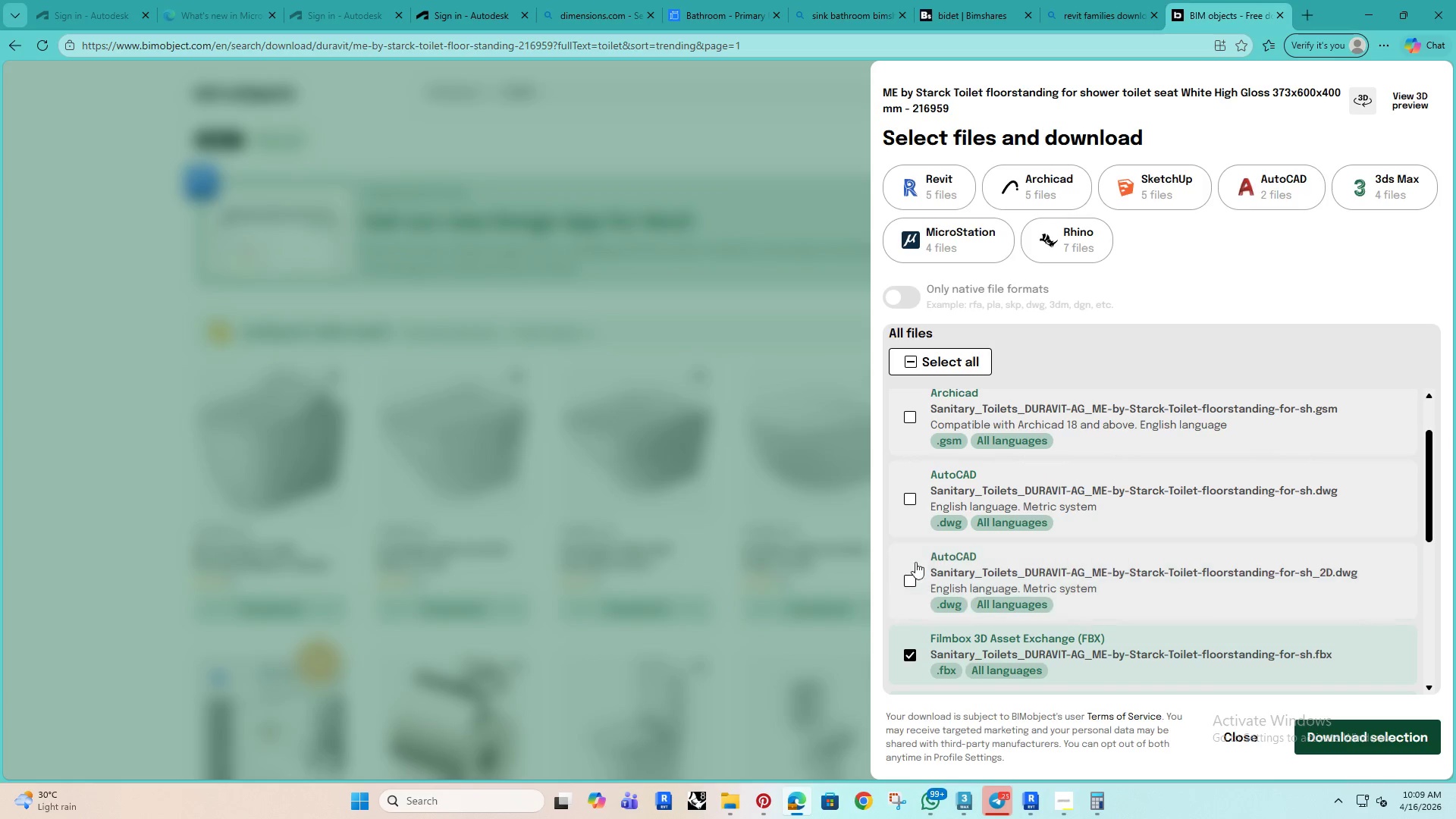 
scroll: coordinate [917, 522], scroll_direction: down, amount: 3.0
 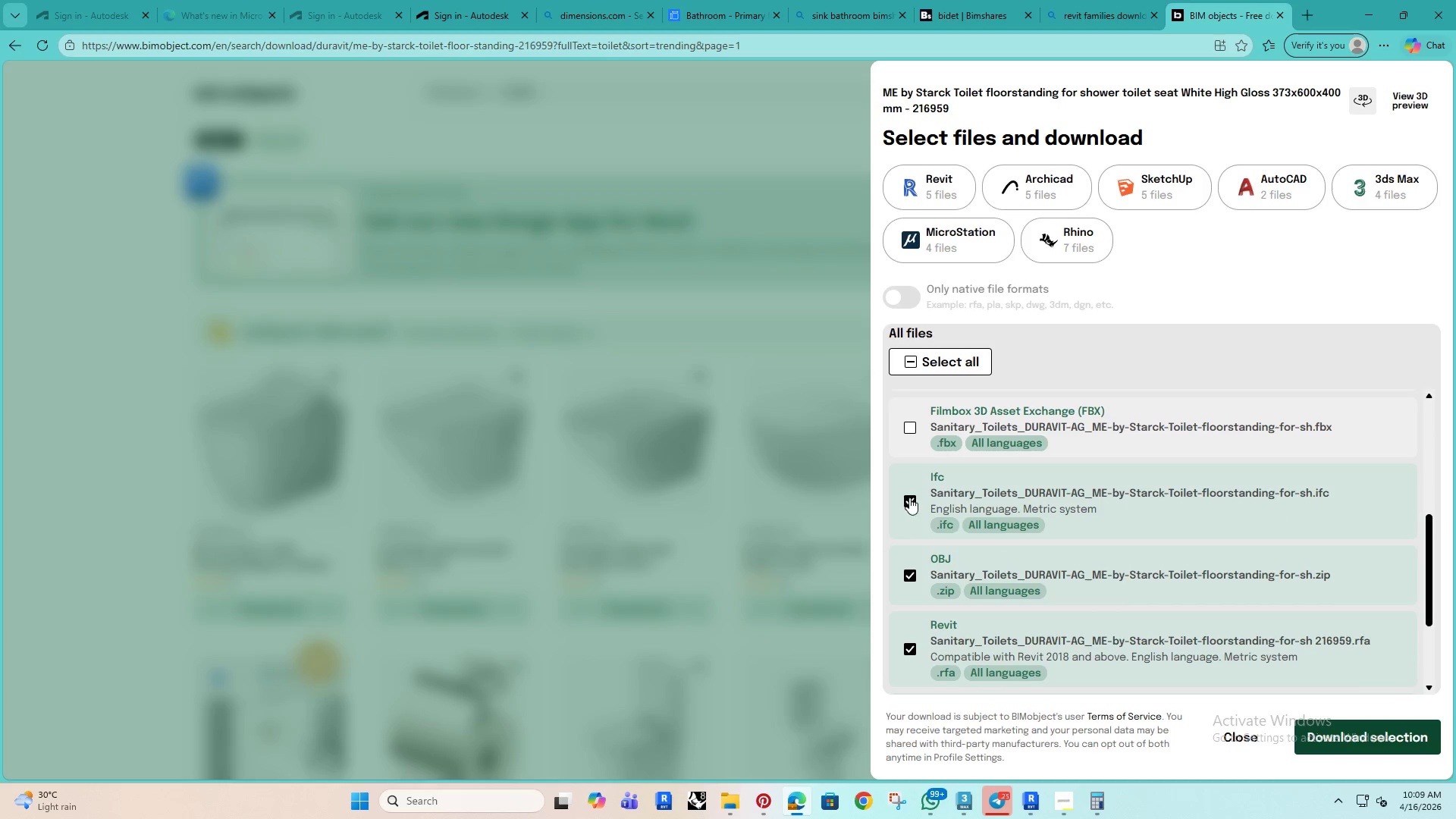 
left_click([911, 508])
 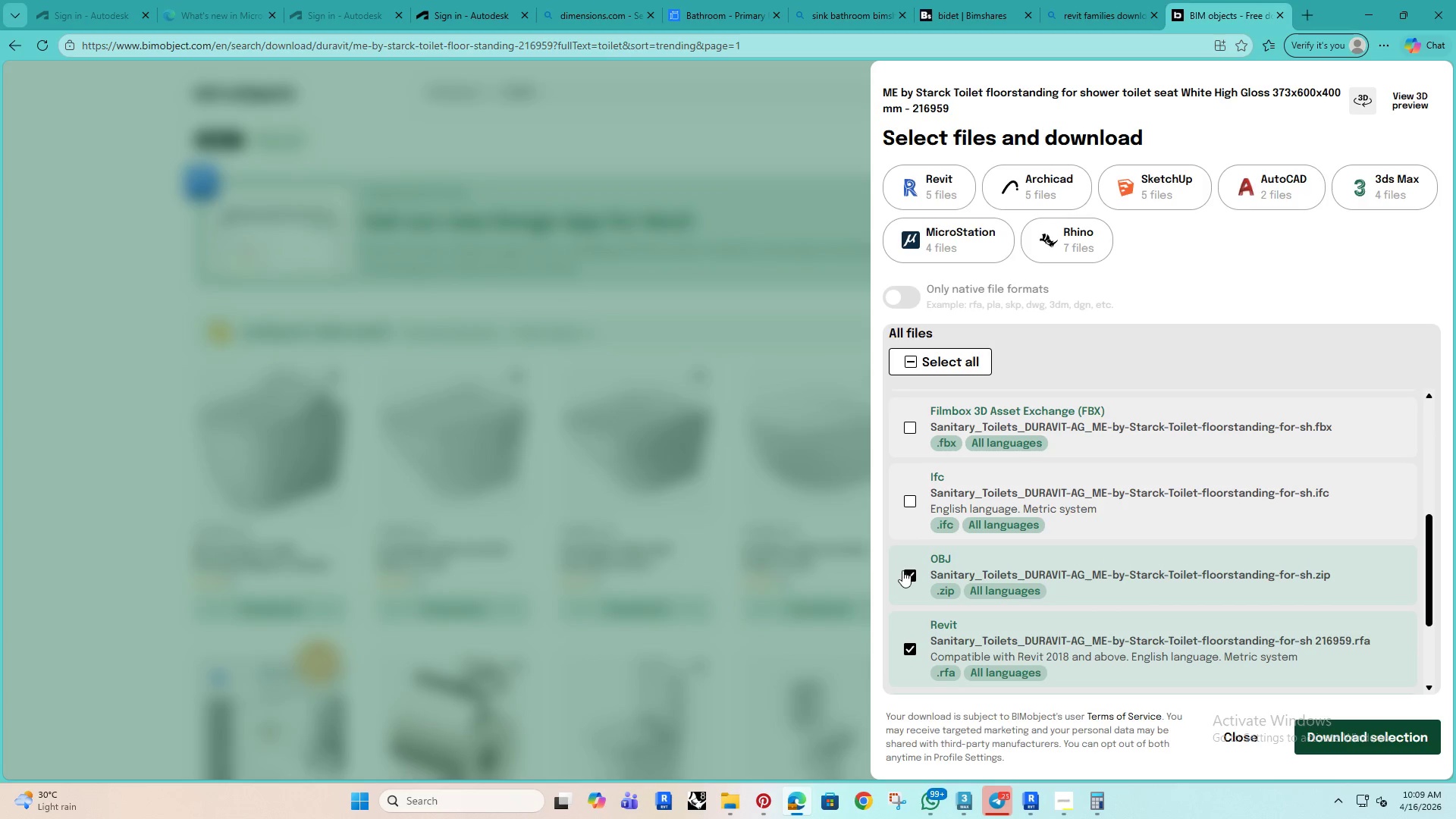 
left_click([907, 576])
 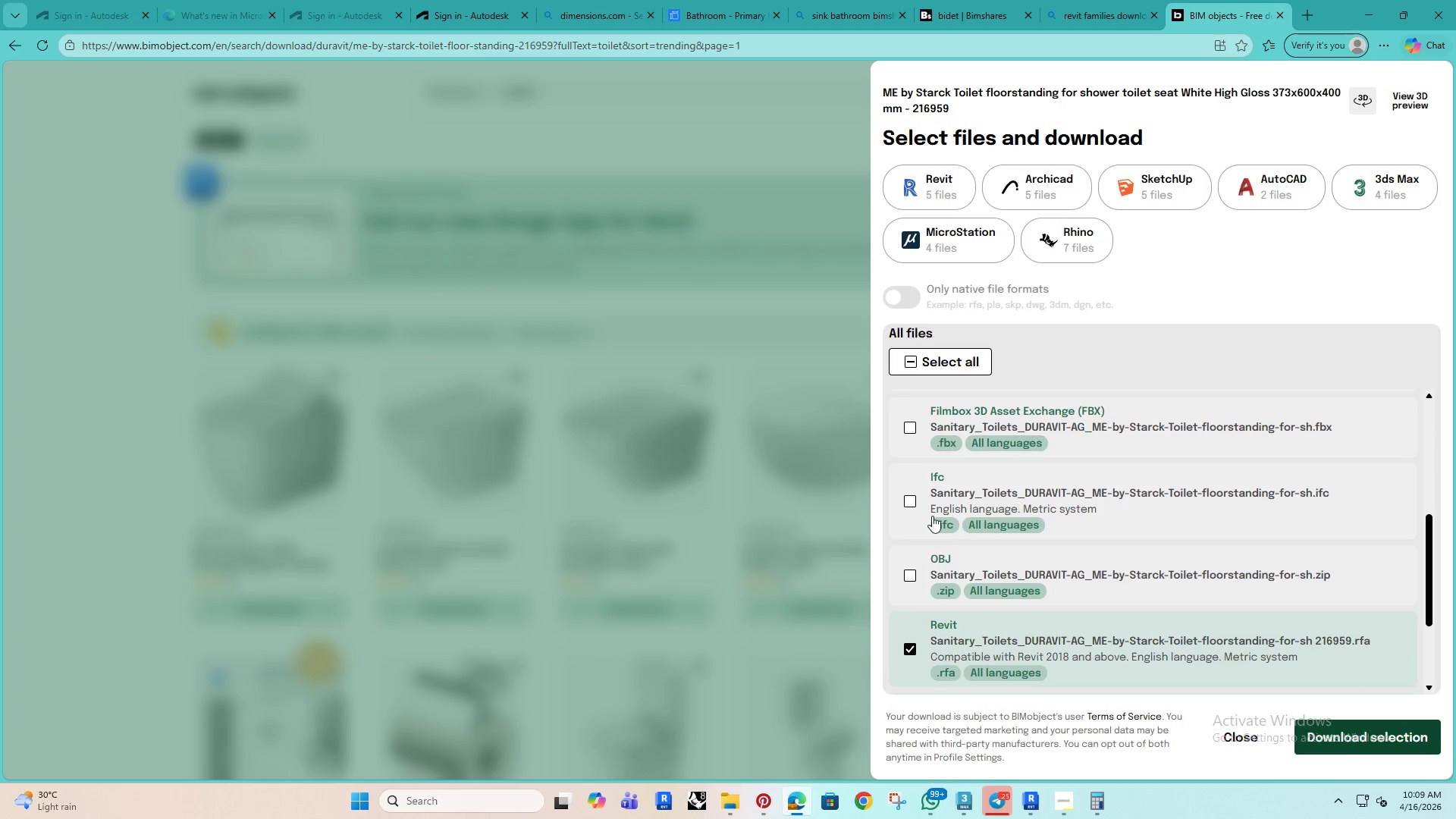 
scroll: coordinate [1013, 570], scroll_direction: down, amount: 6.0
 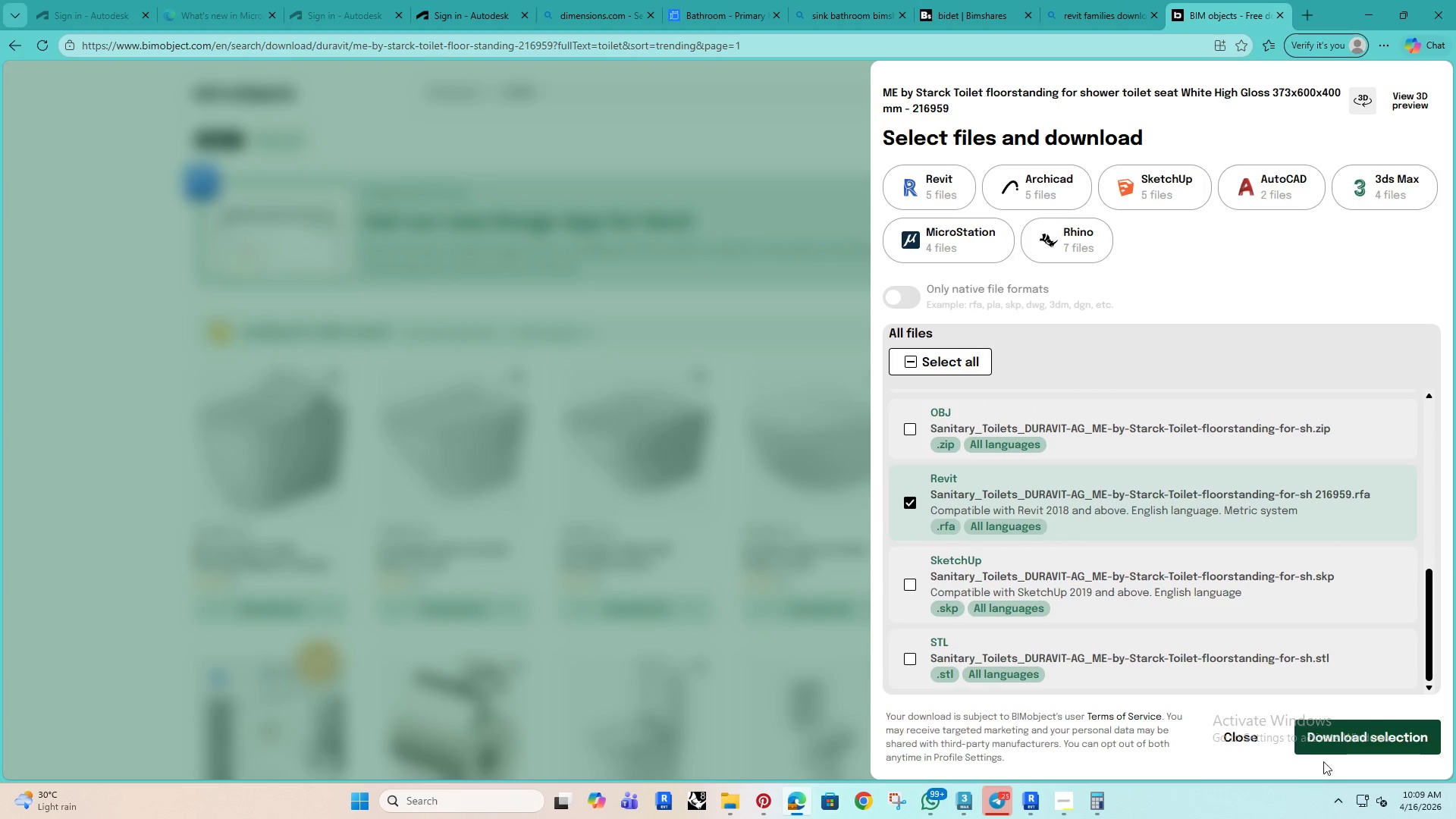 
left_click([1339, 728])
 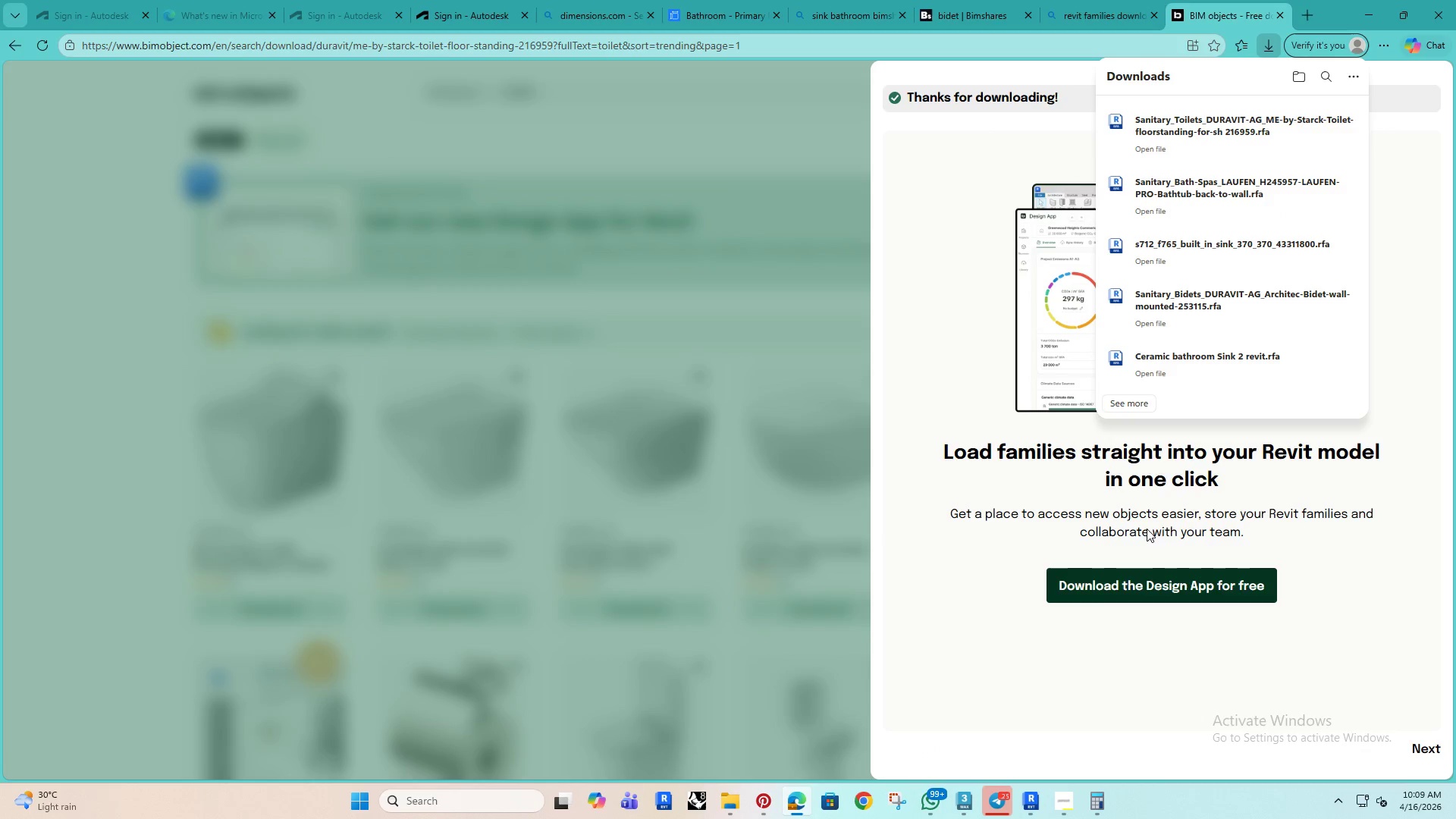 
left_click_drag(start_coordinate=[1192, 132], to_coordinate=[624, 604])
 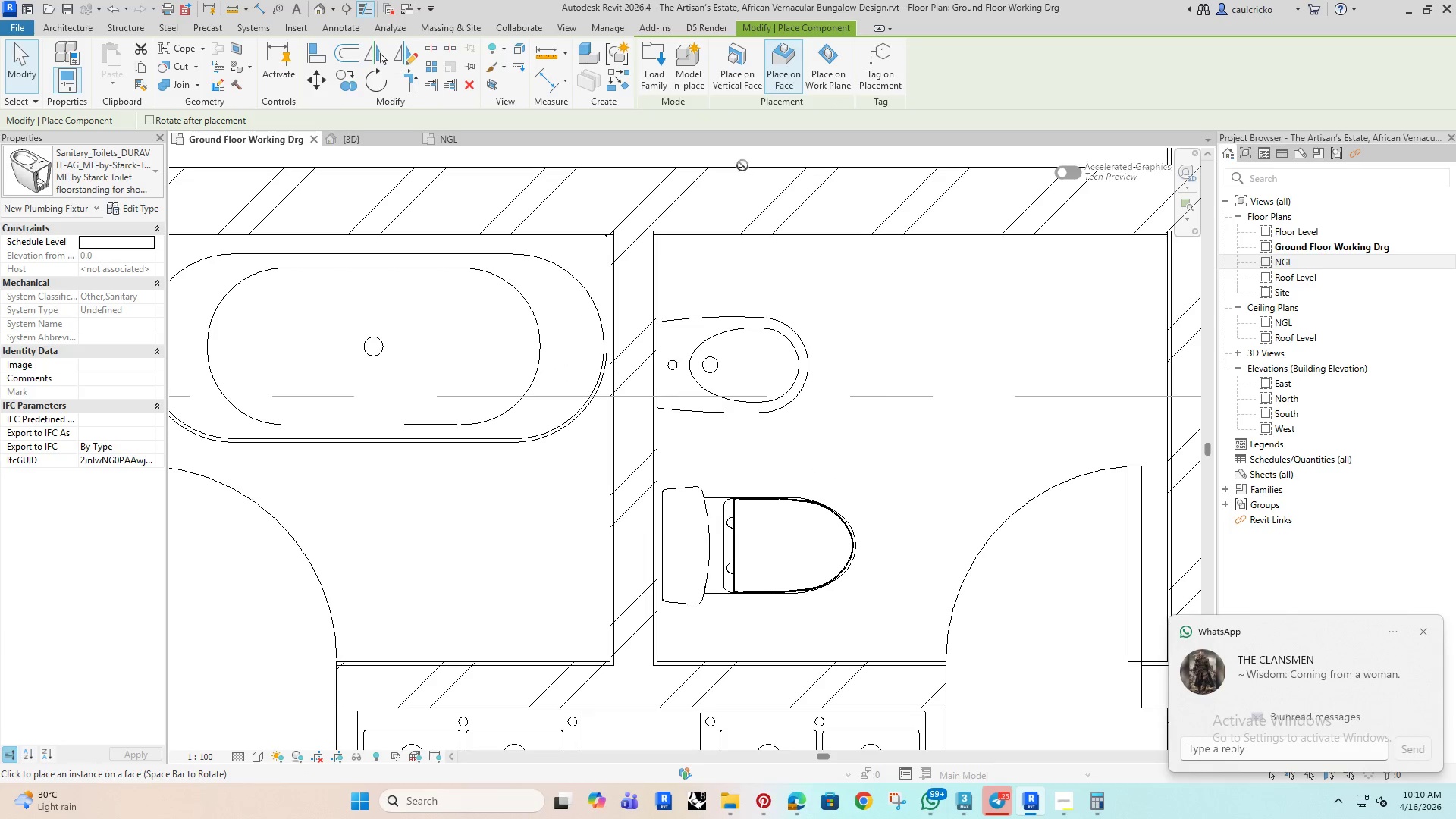 
left_click([730, 67])
 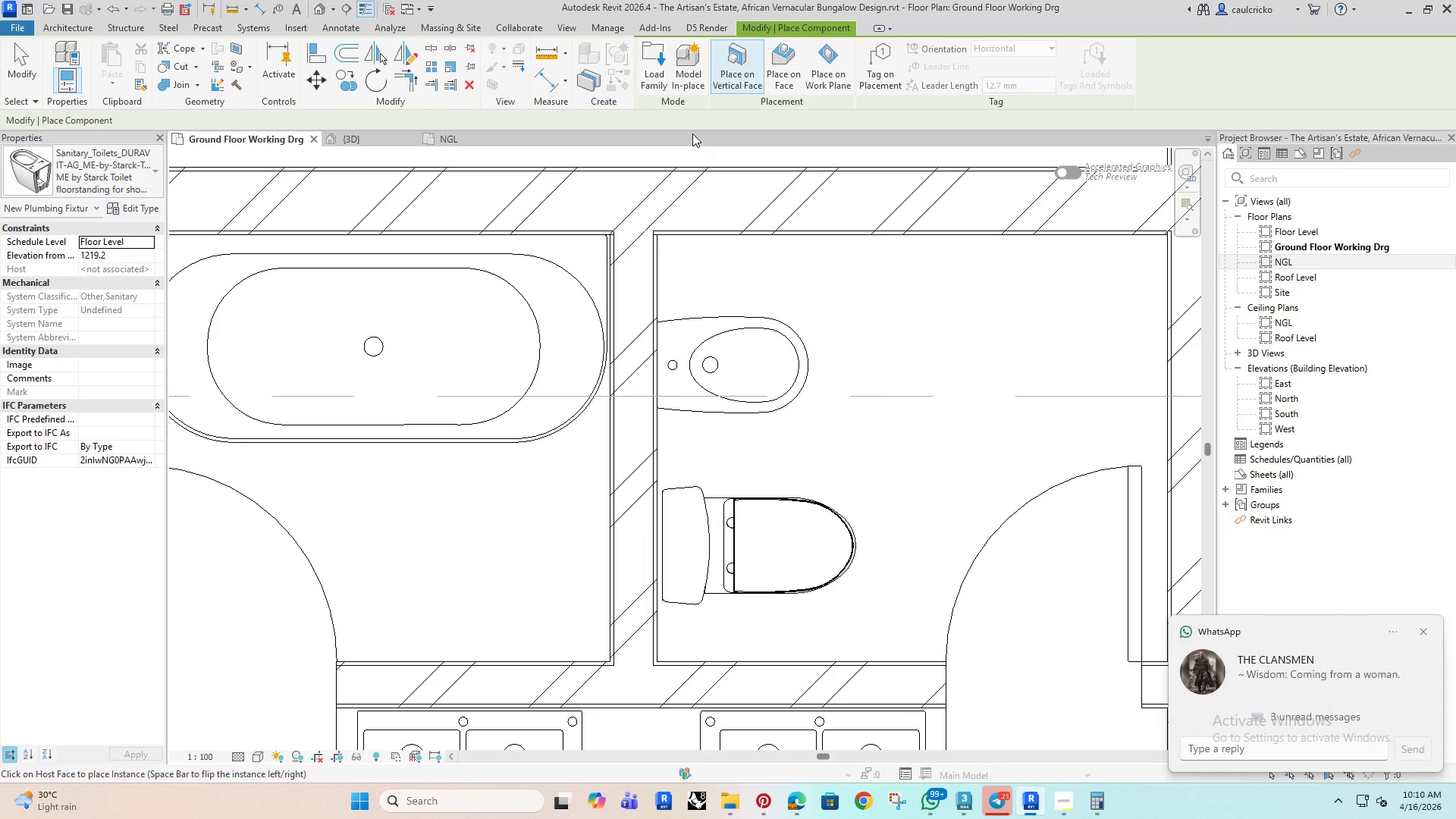 
mouse_move([808, 71])
 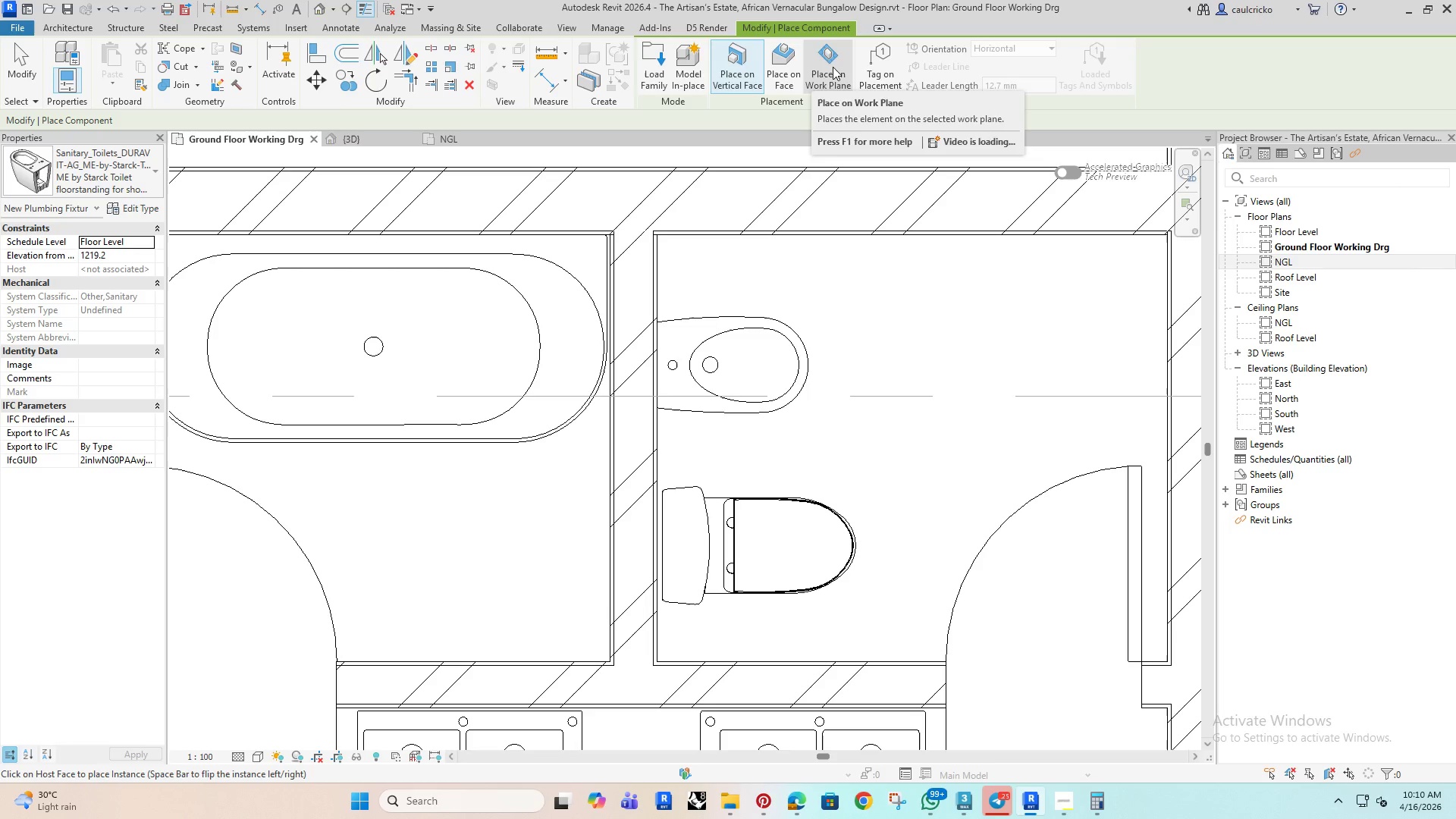 
left_click([833, 67])
 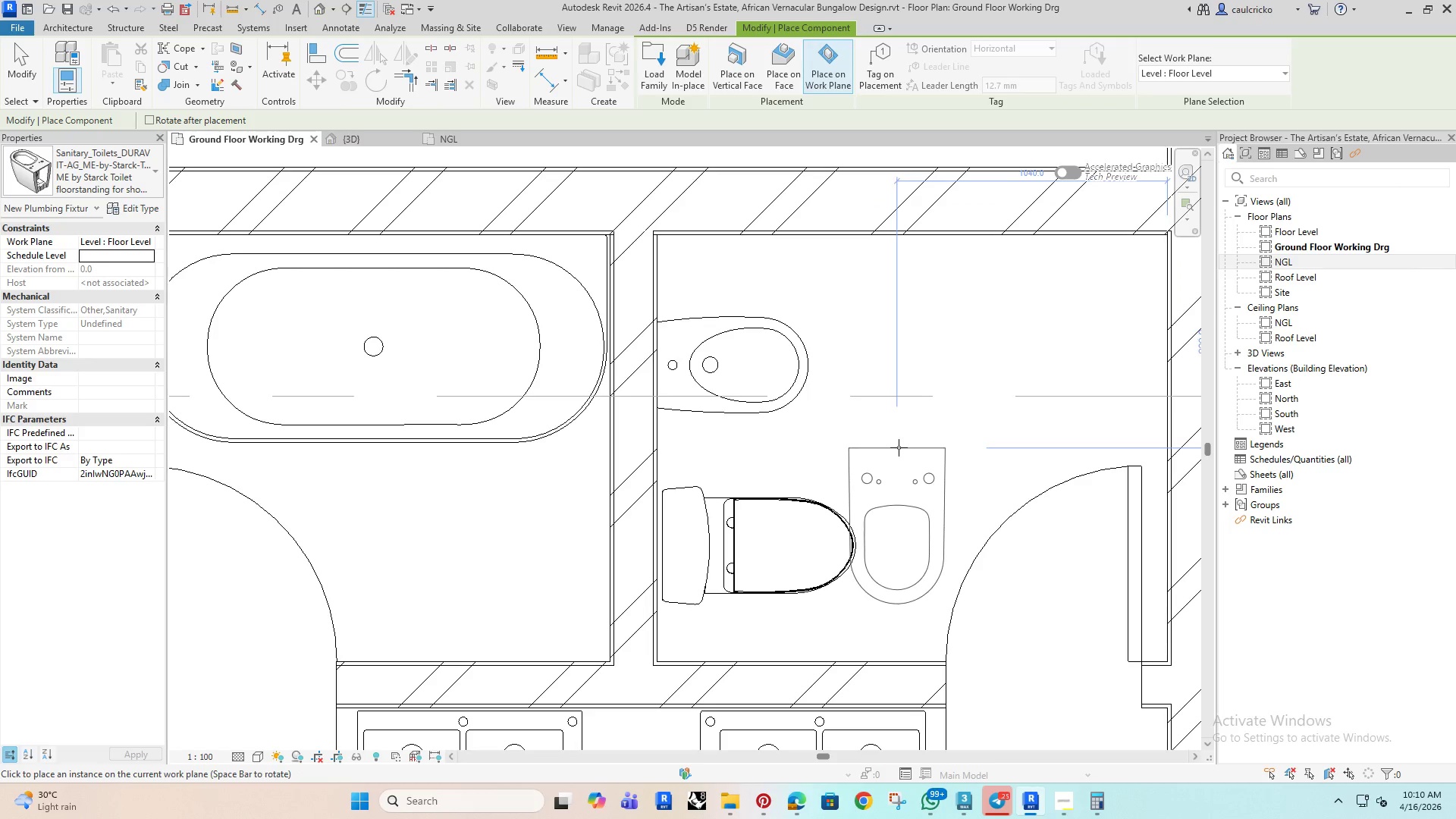 
left_click([930, 442])
 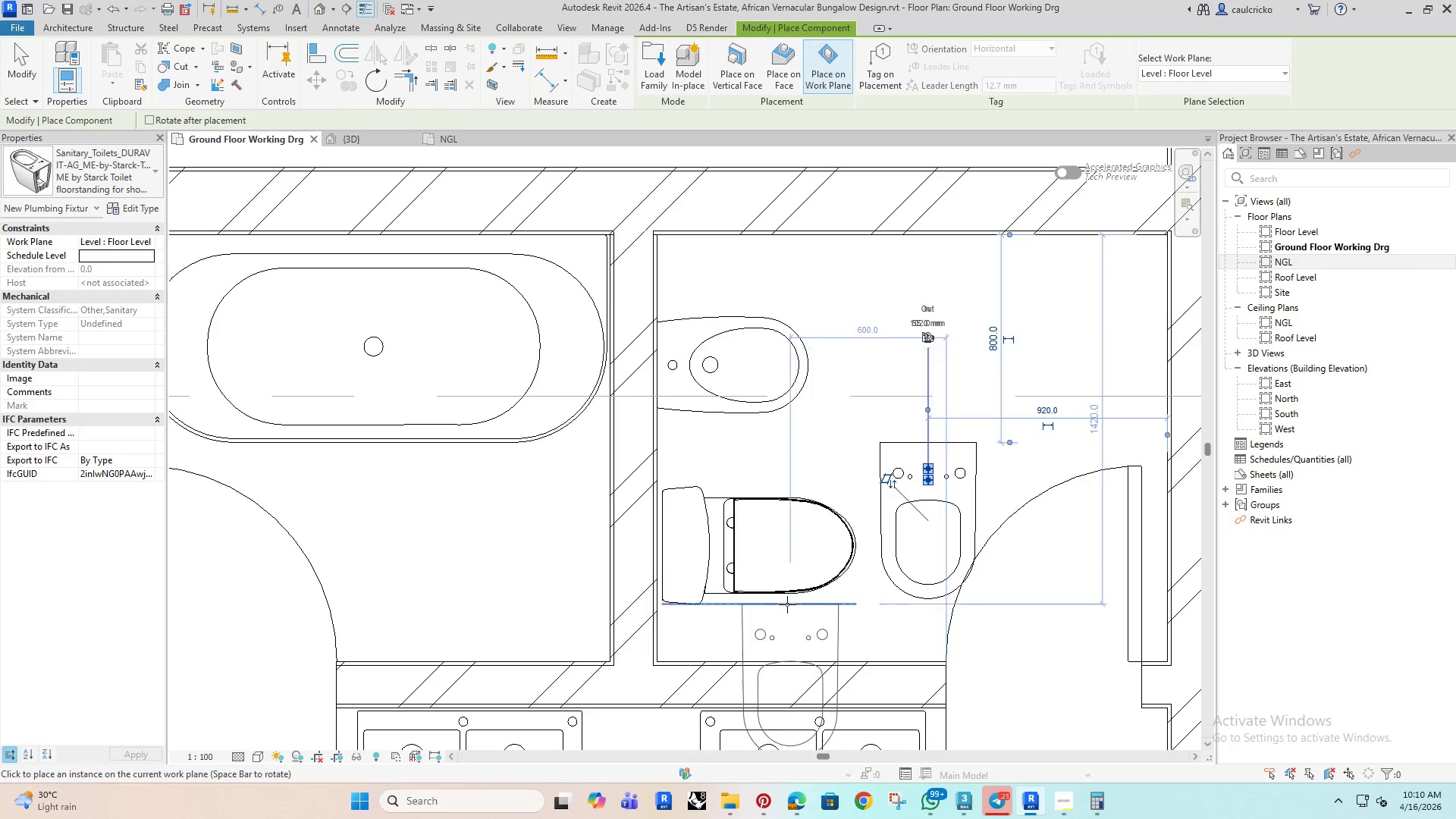 
key(Escape)
 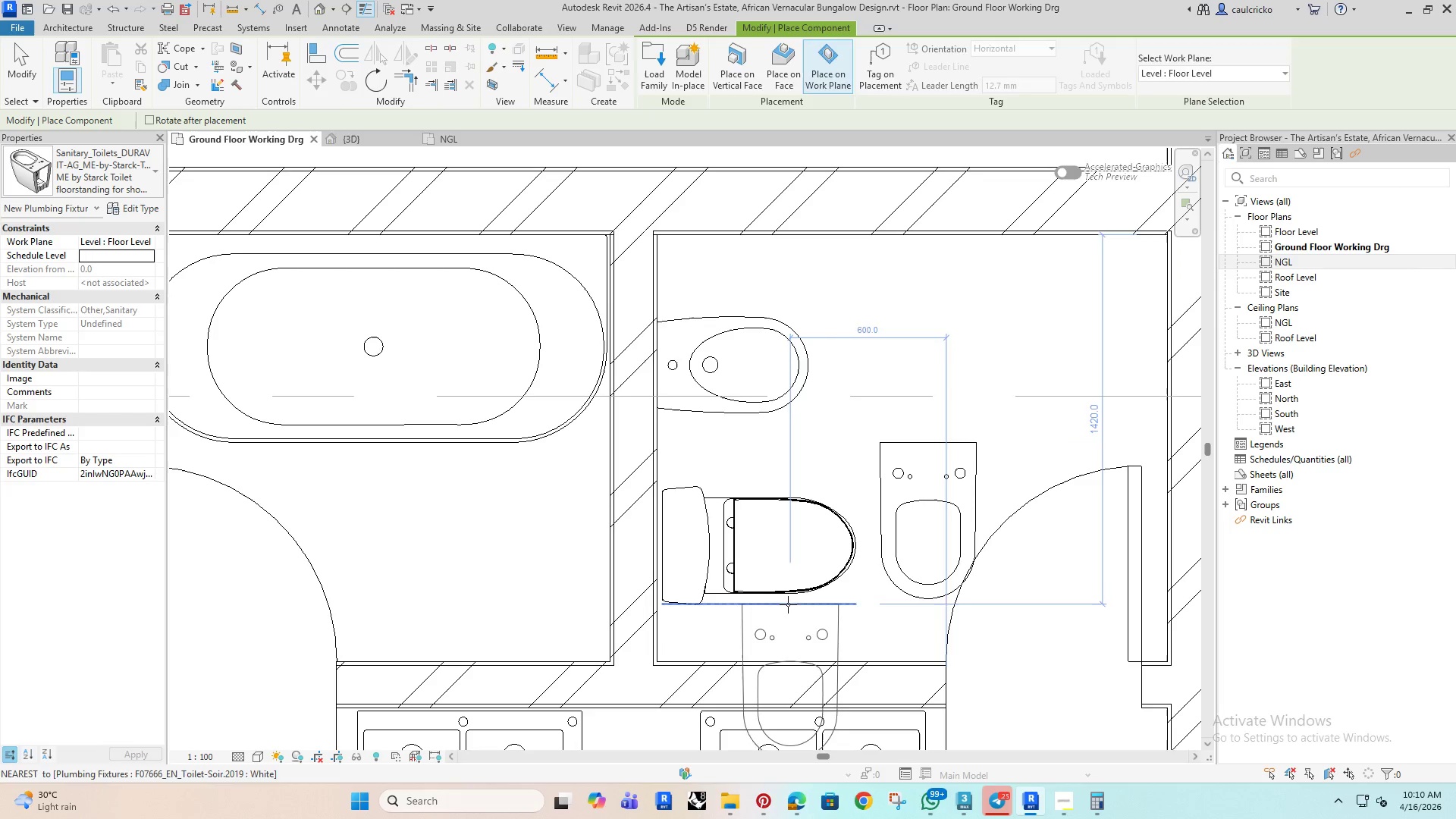 
key(Escape)
 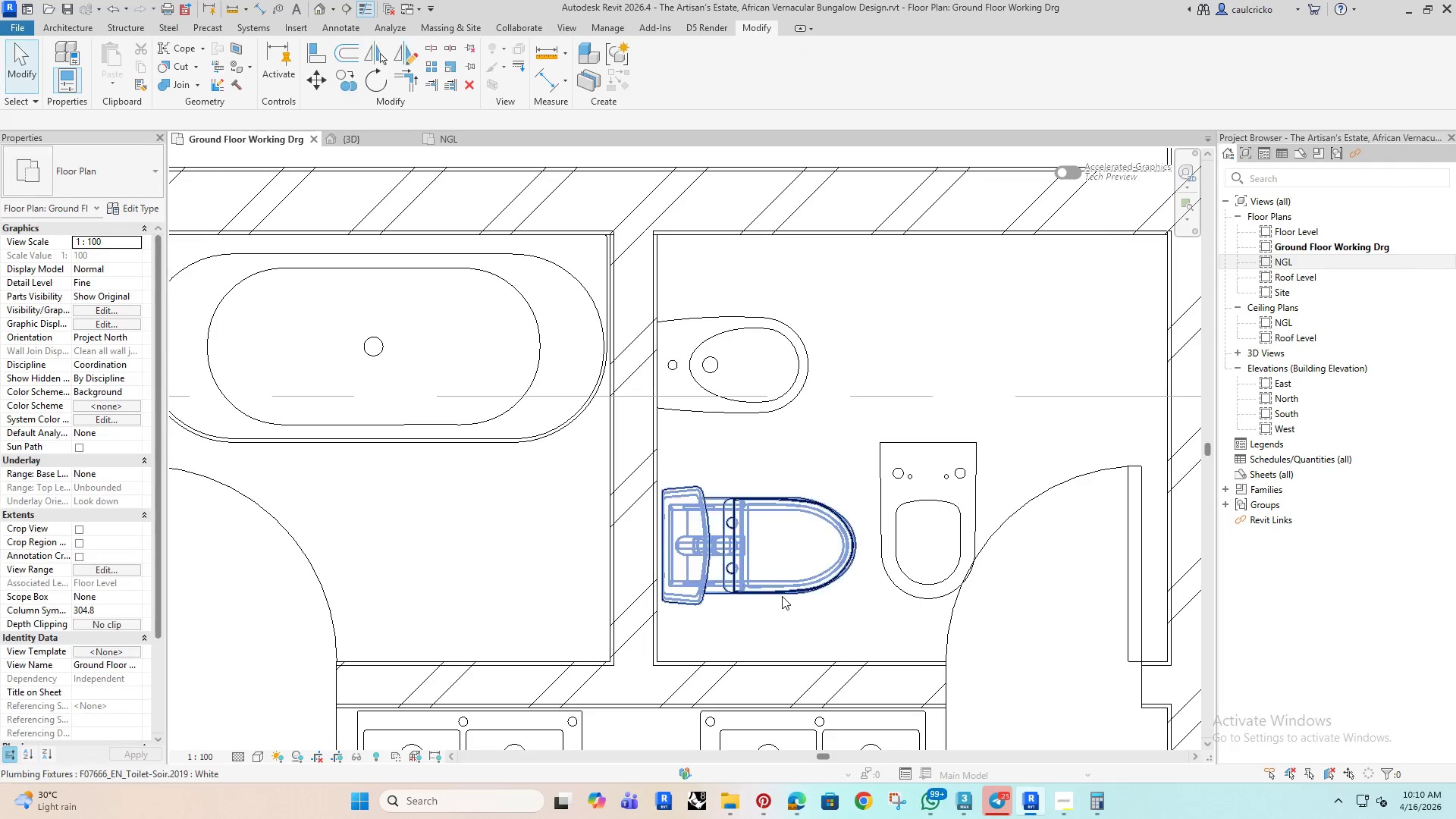 
left_click([782, 596])
 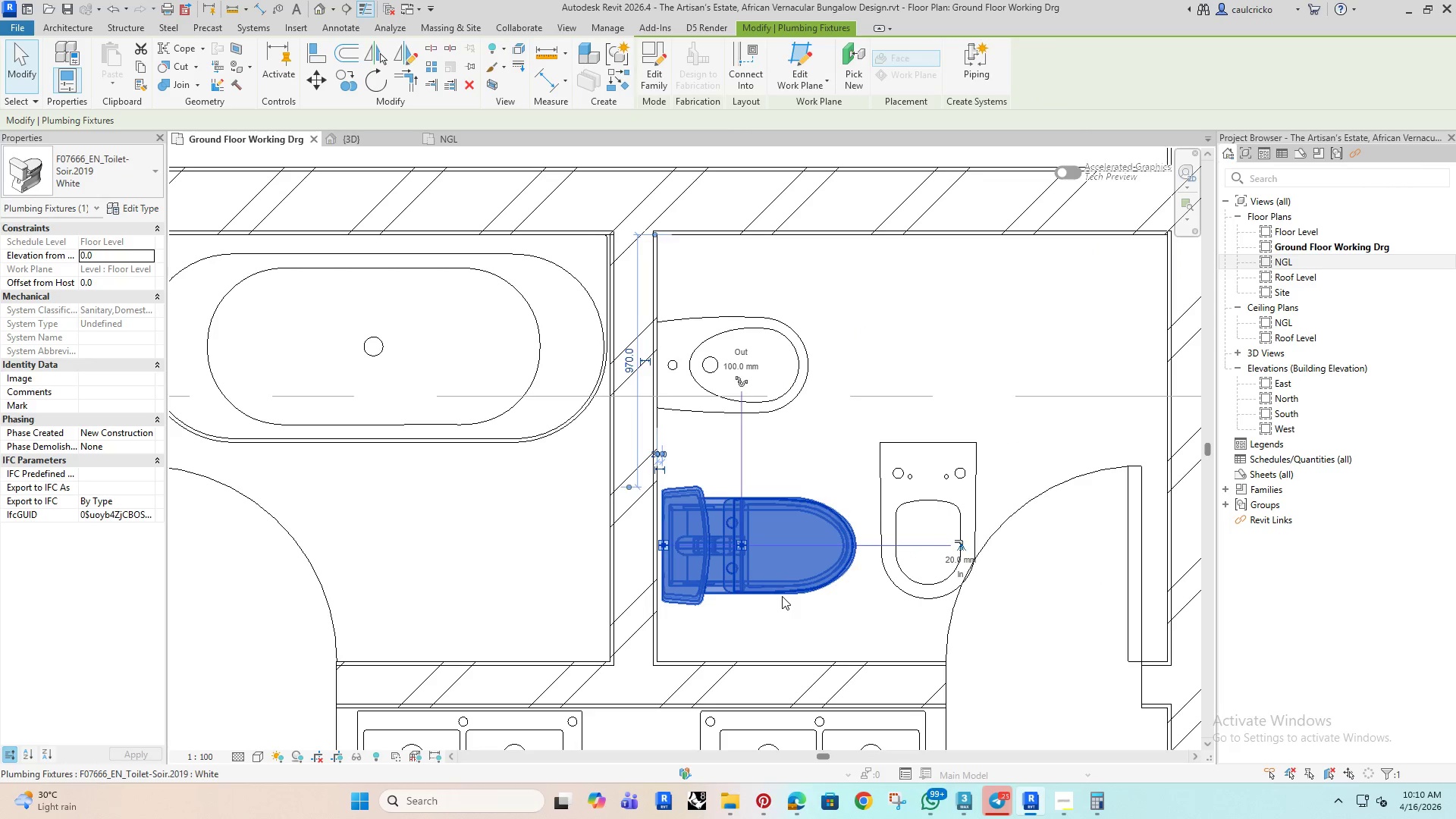 
key(Delete)
 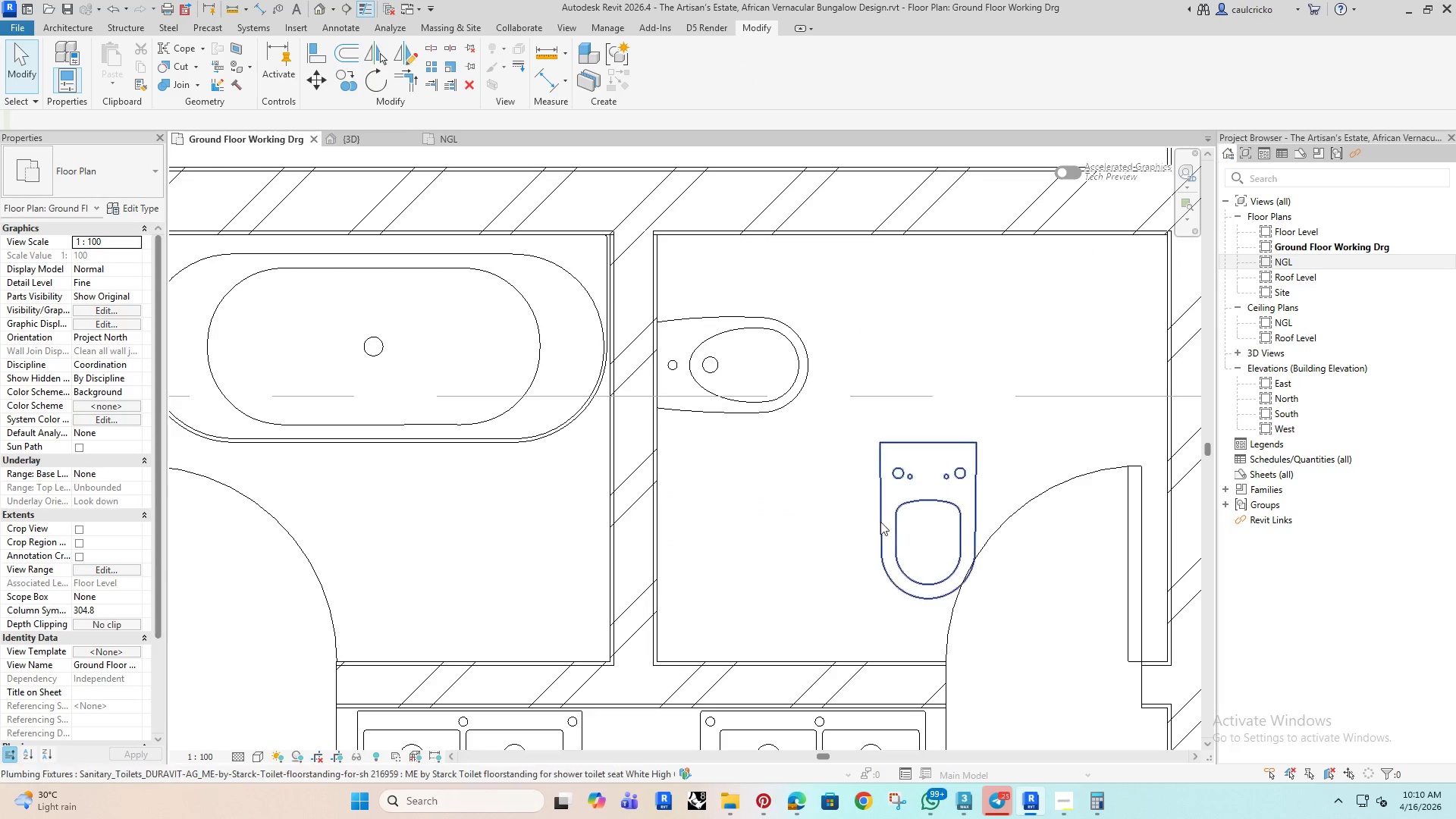 
left_click([887, 516])
 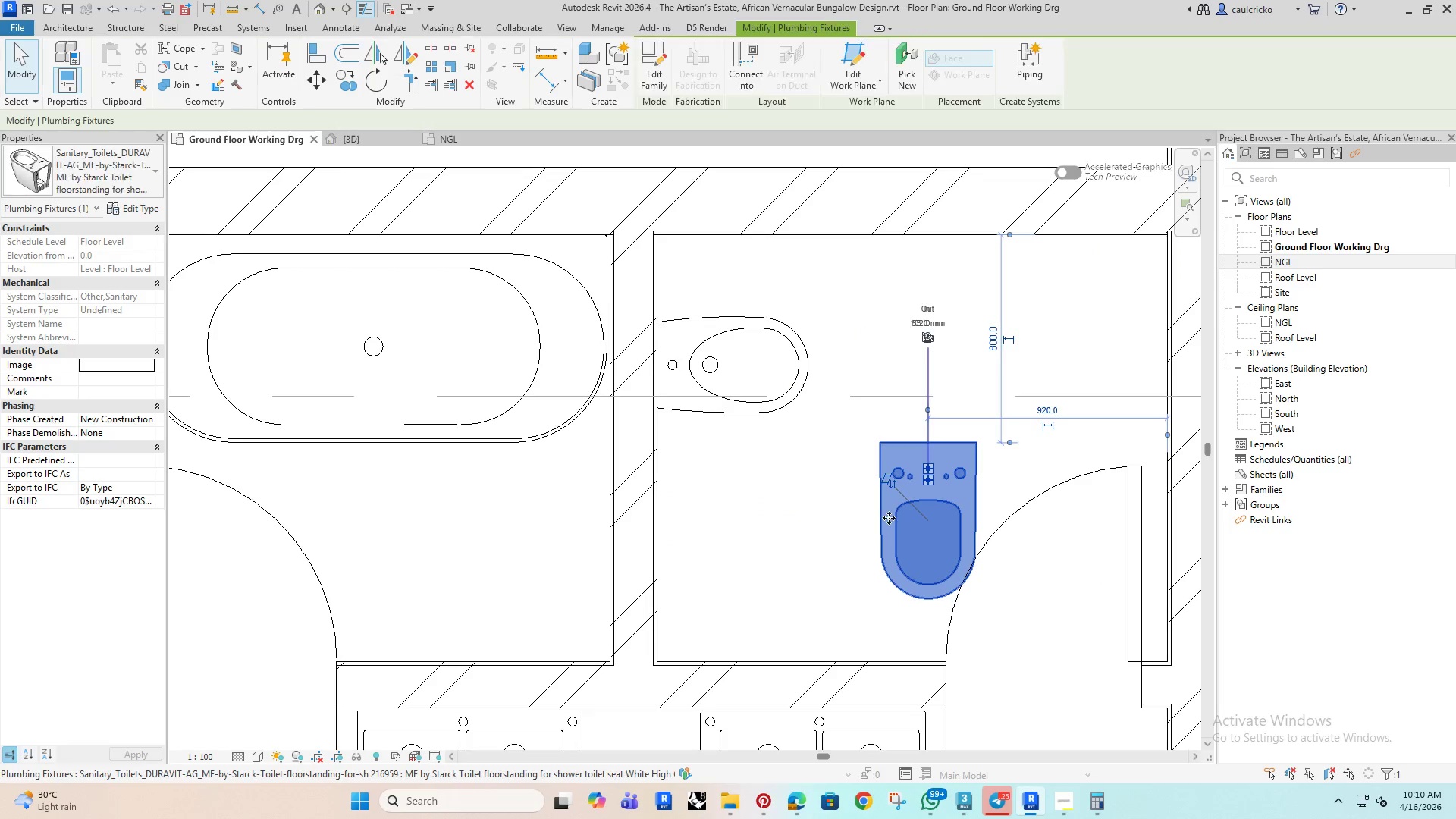 
key(Space)
 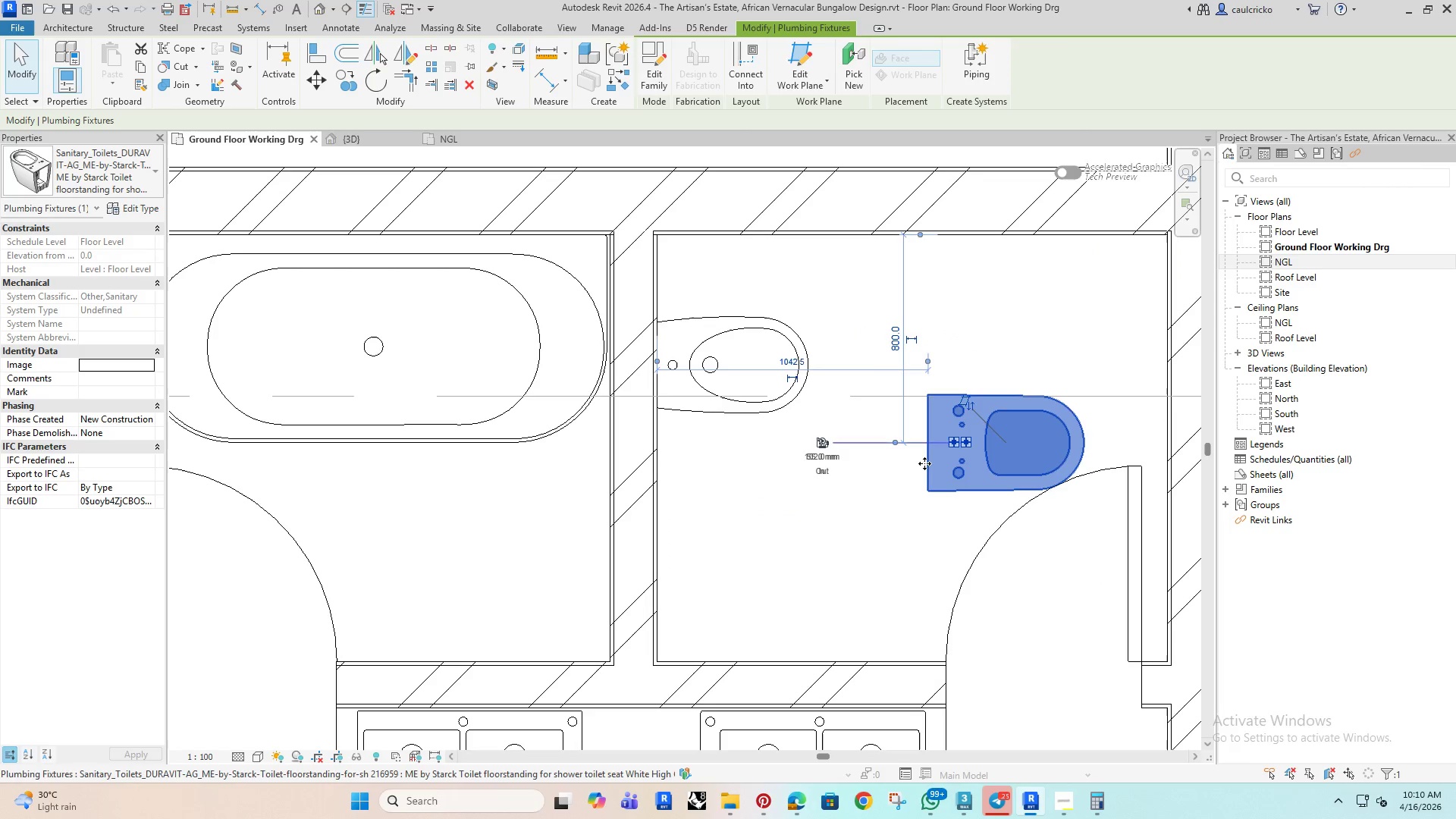 
left_click_drag(start_coordinate=[924, 463], to_coordinate=[652, 577])
 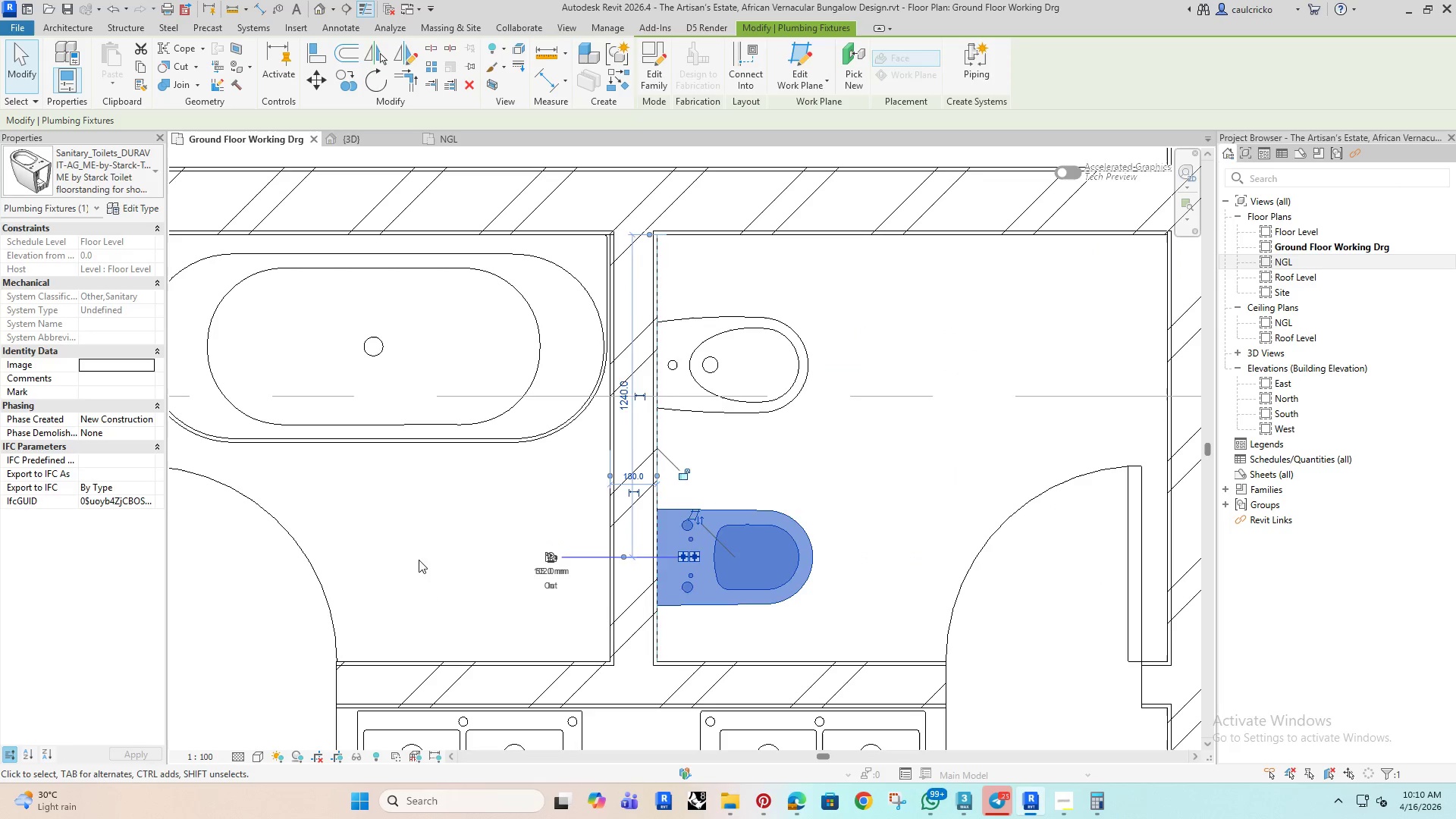 
left_click([422, 541])
 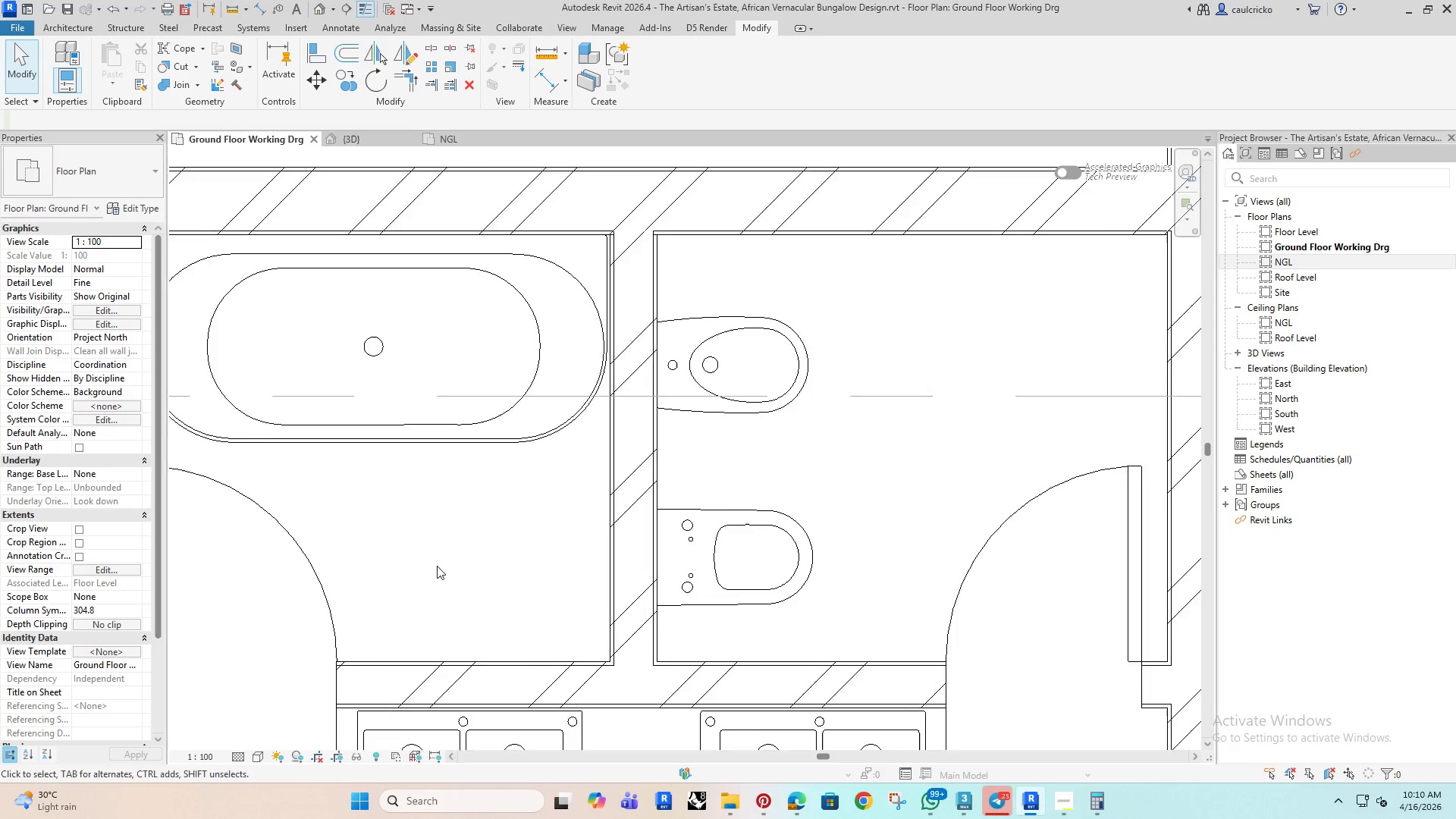 
scroll: coordinate [576, 598], scroll_direction: down, amount: 9.0
 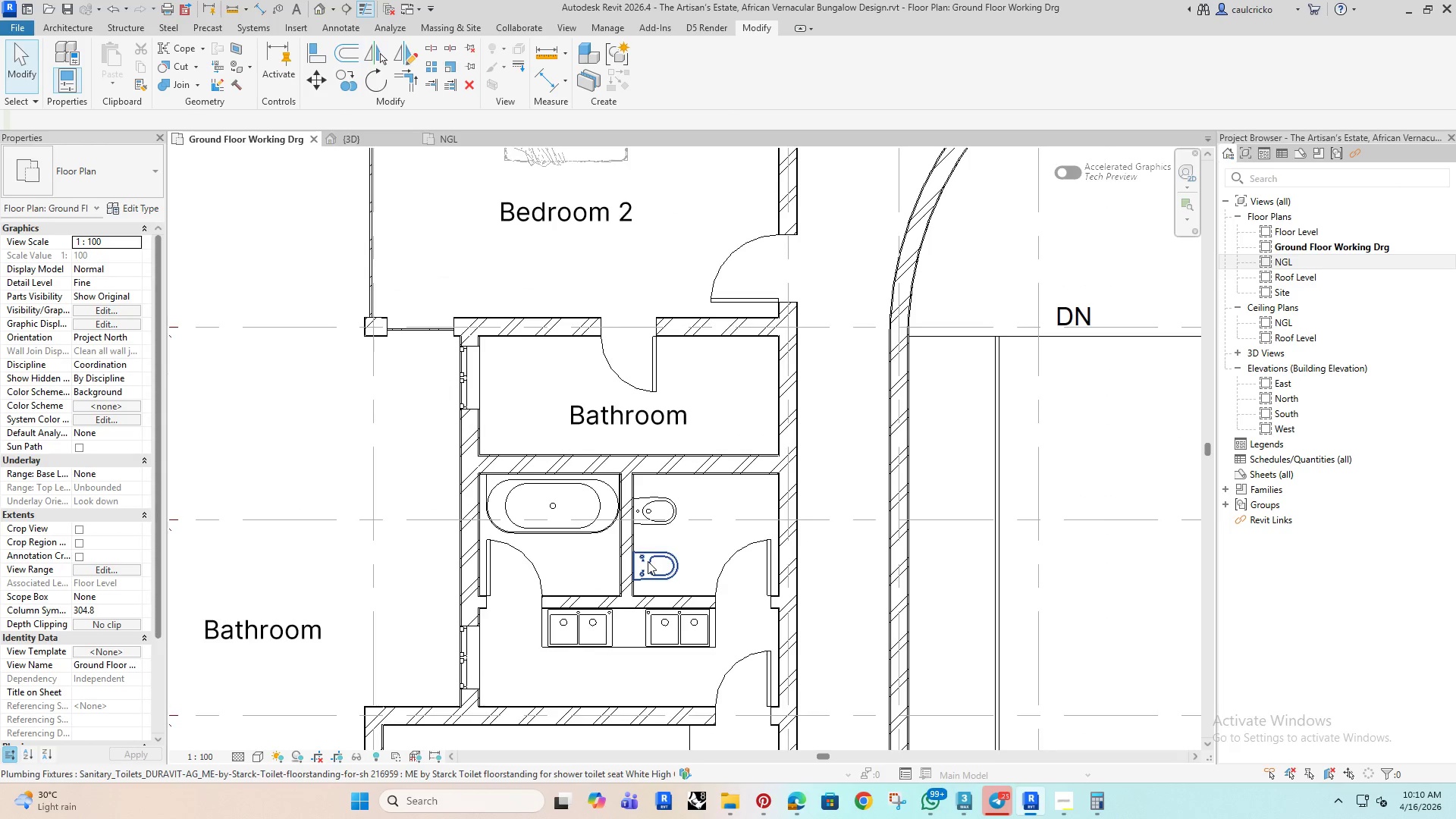 
left_click([648, 561])
 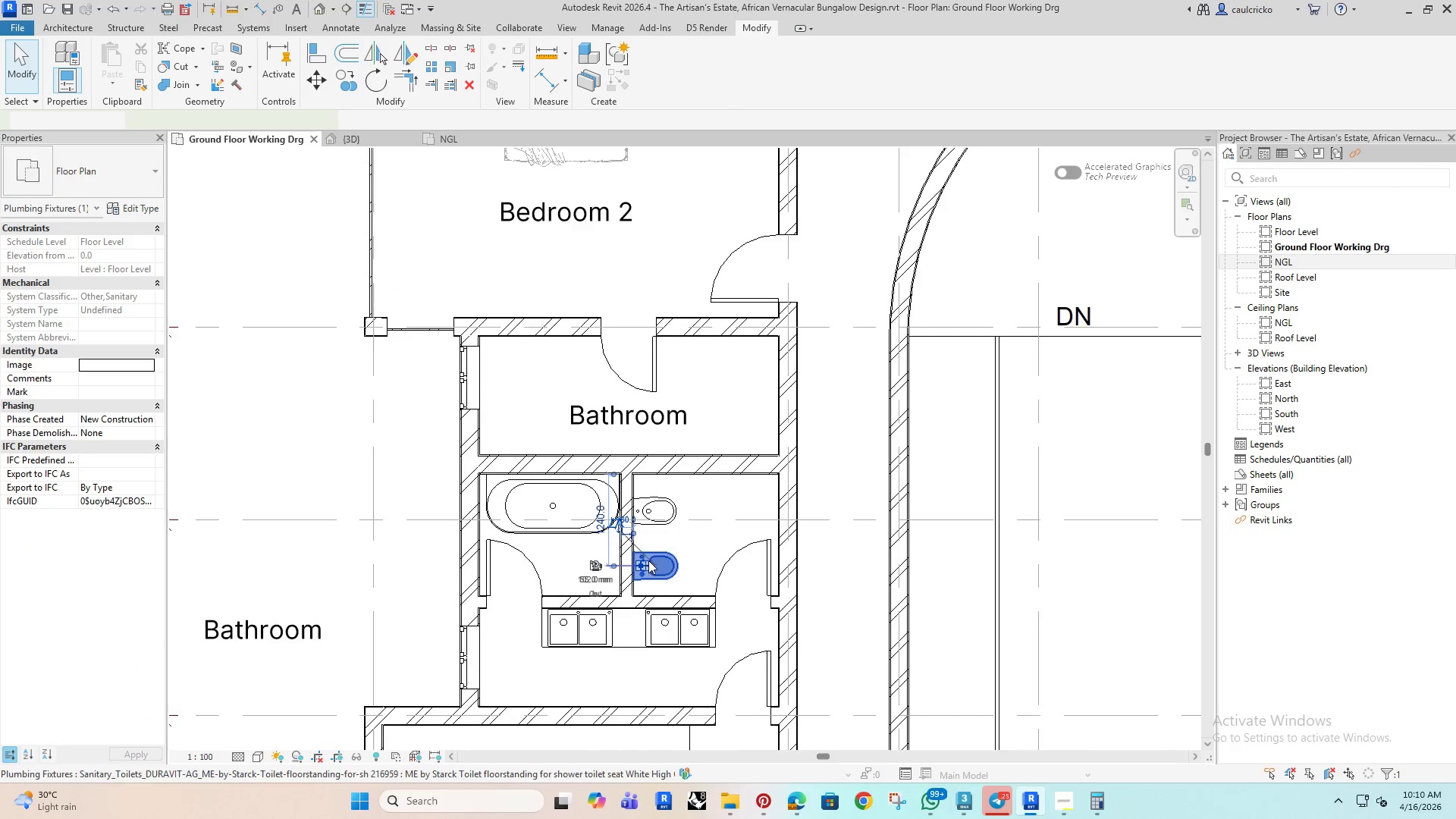 
key(ArrowUp)
 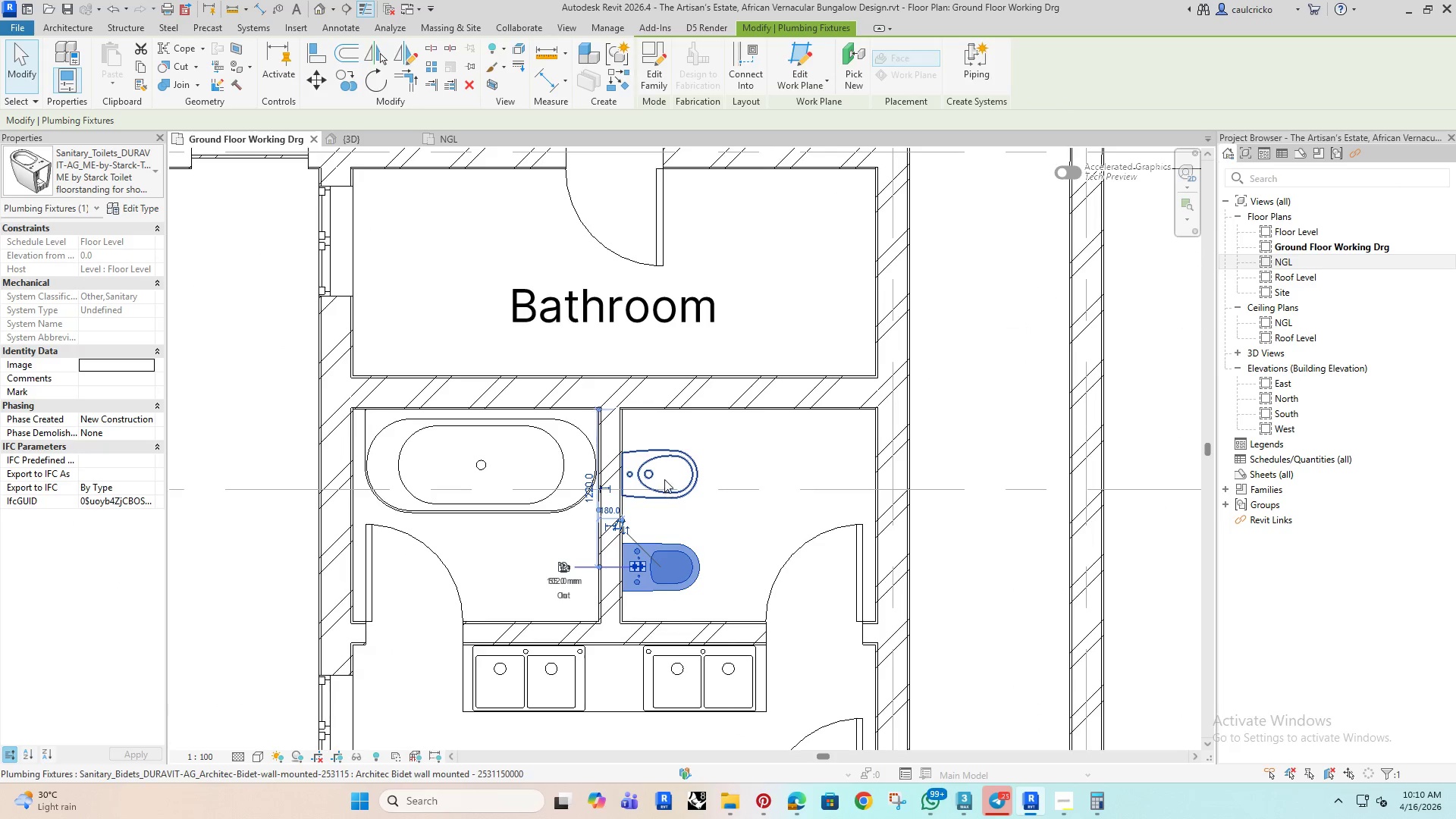 
scroll: coordinate [648, 560], scroll_direction: up, amount: 4.0
 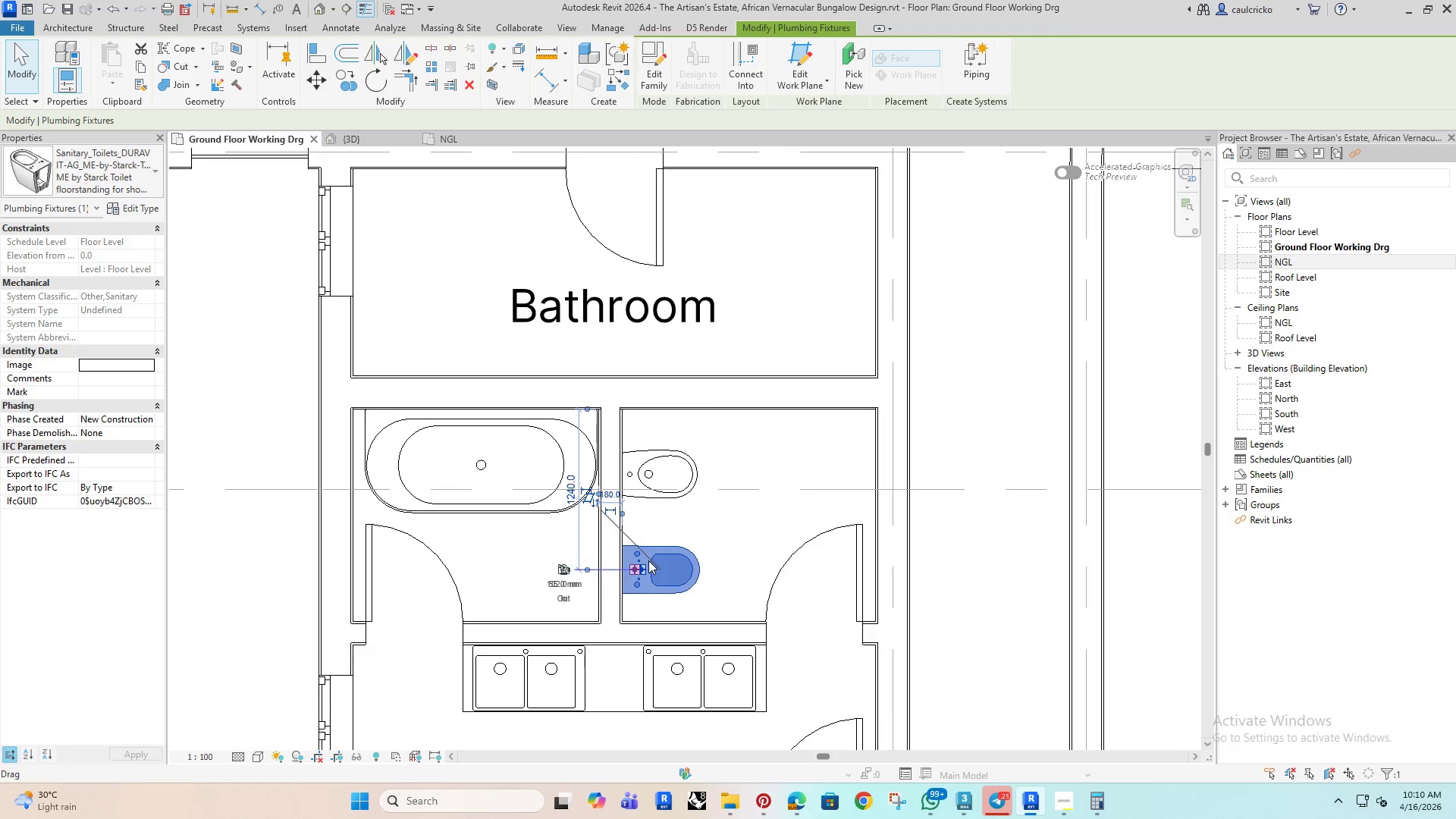 
left_click([664, 479])
 